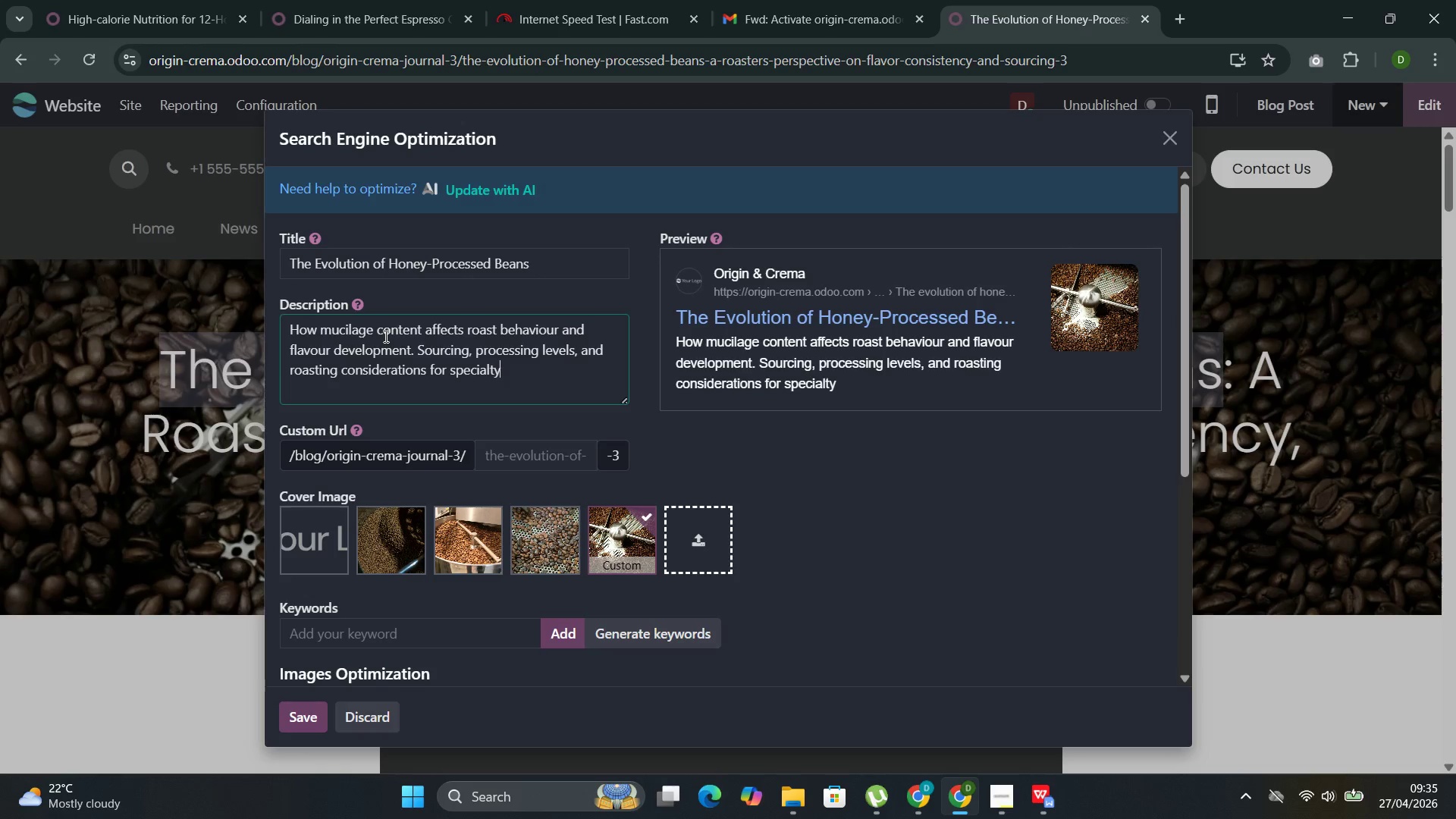 
key(Control+Y)
 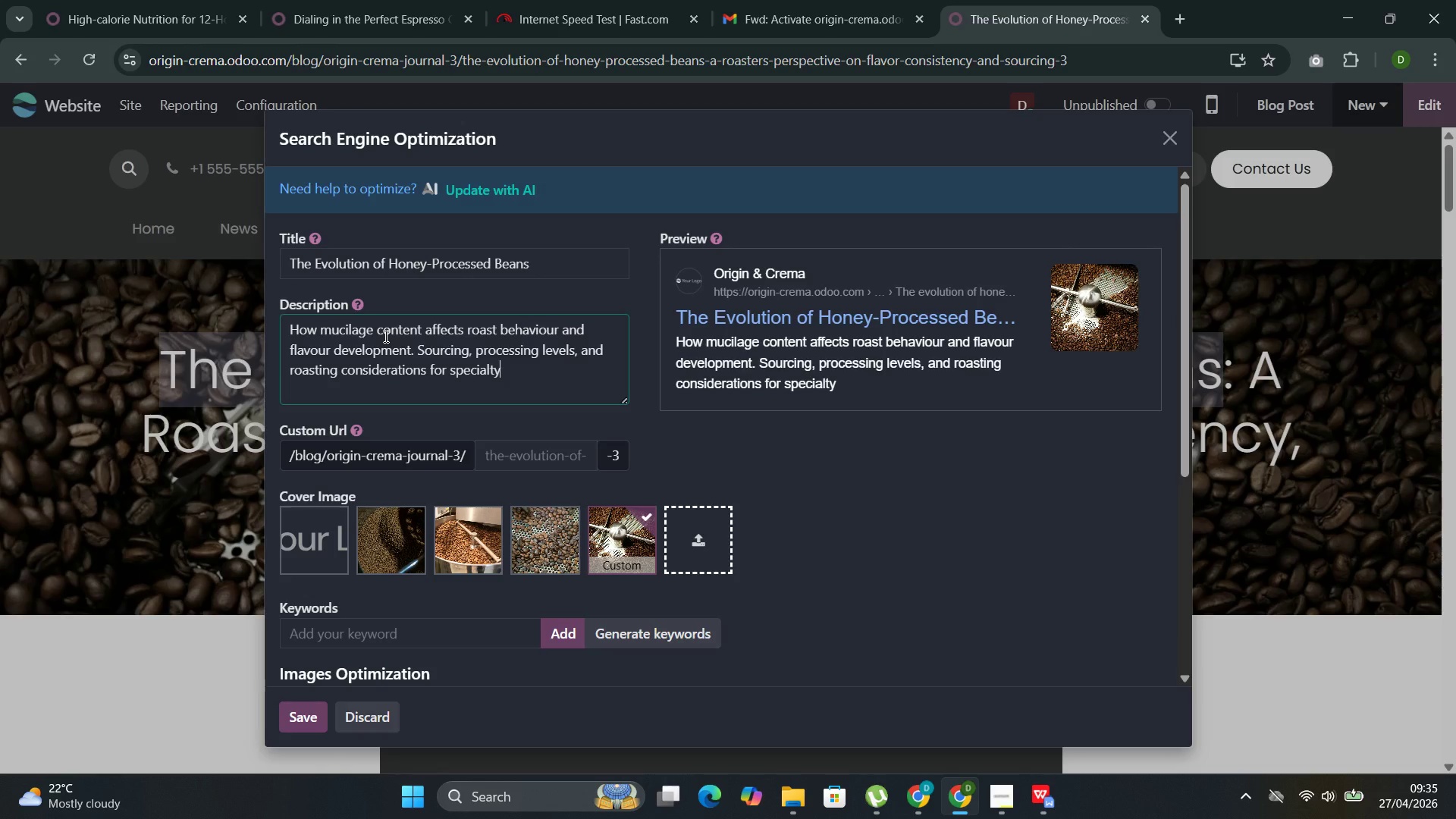 
key(Control+Space)
 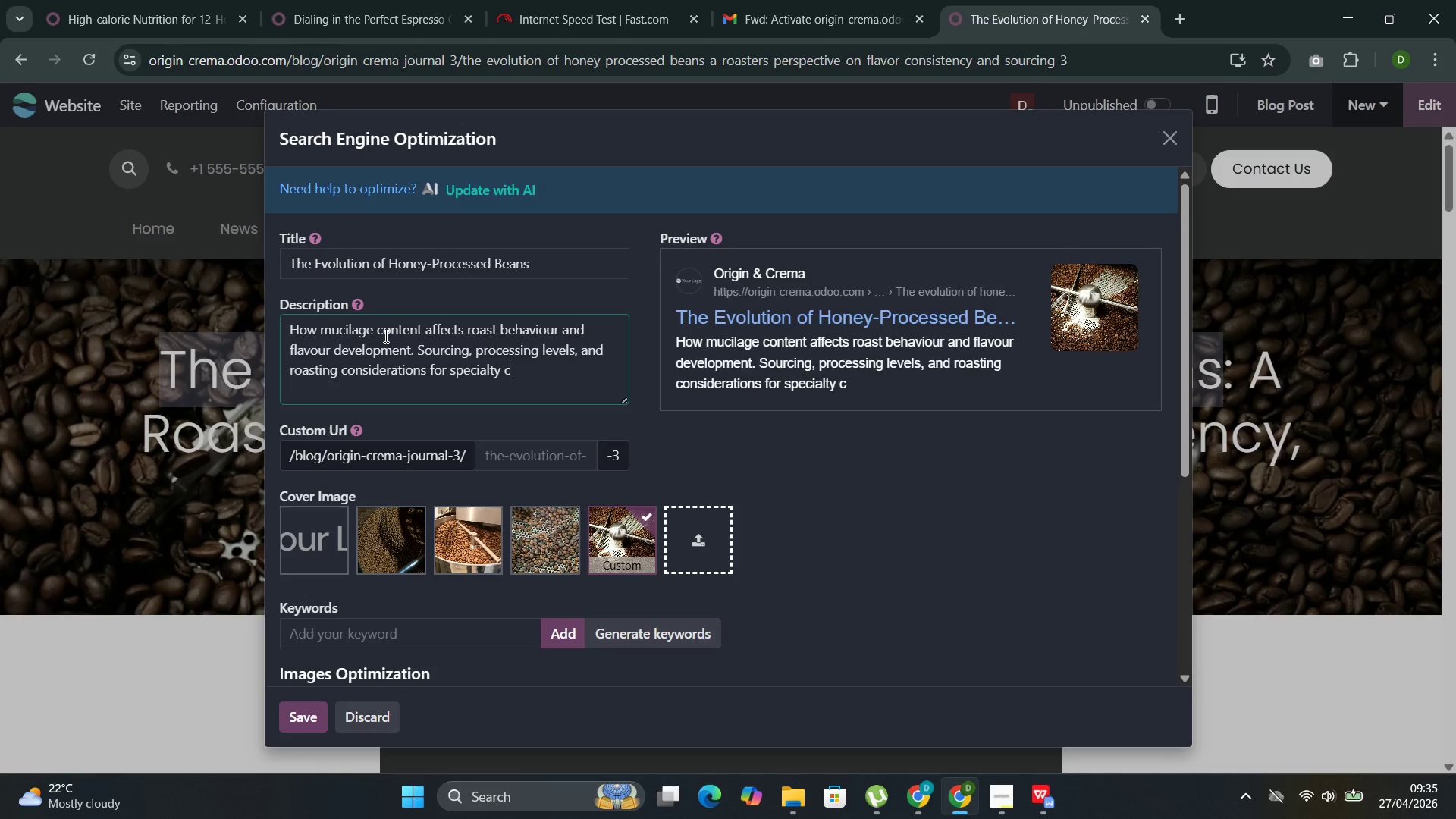 
key(Control+C)
 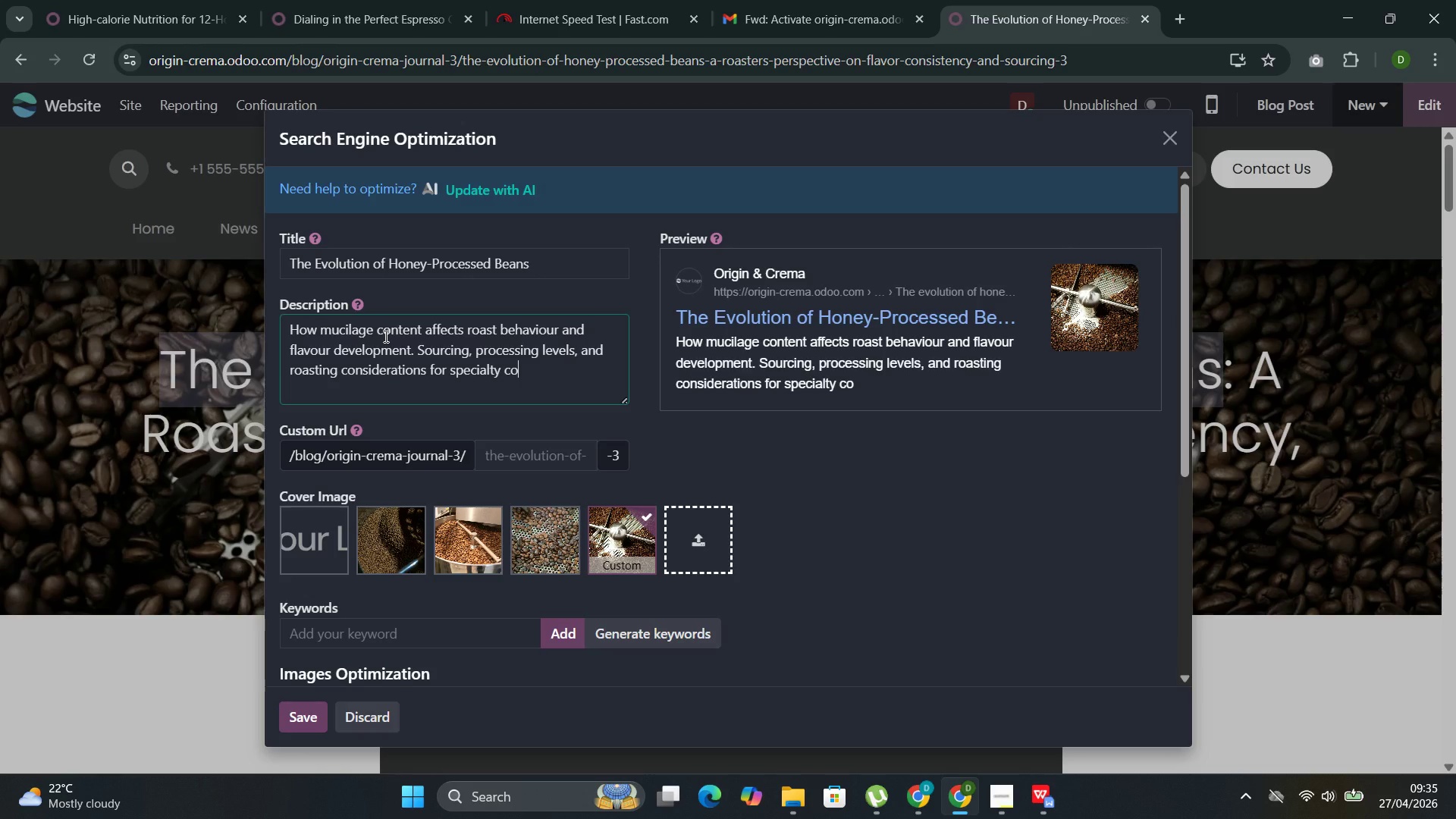 
key(Control+O)
 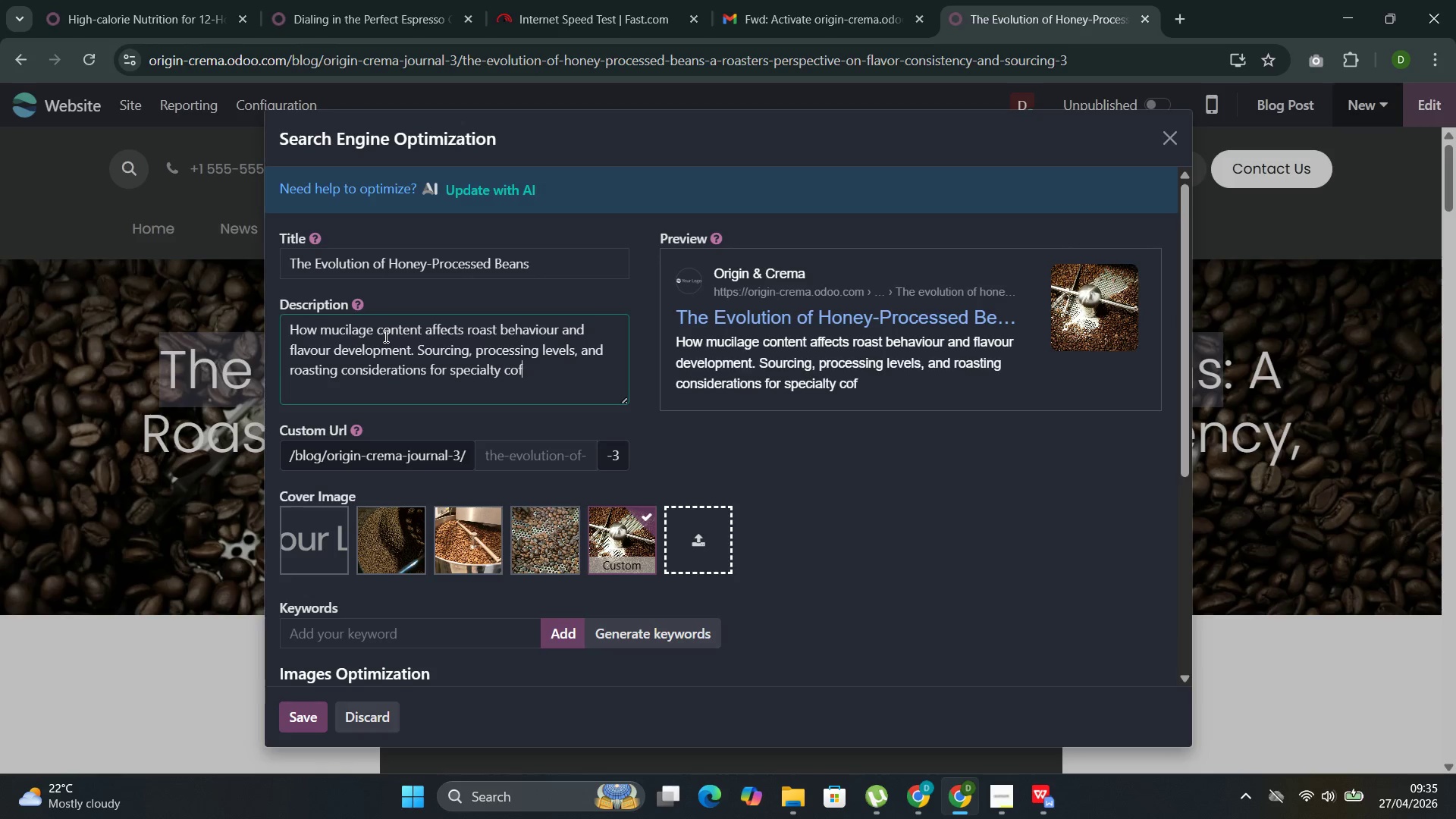 
key(Control+F)
 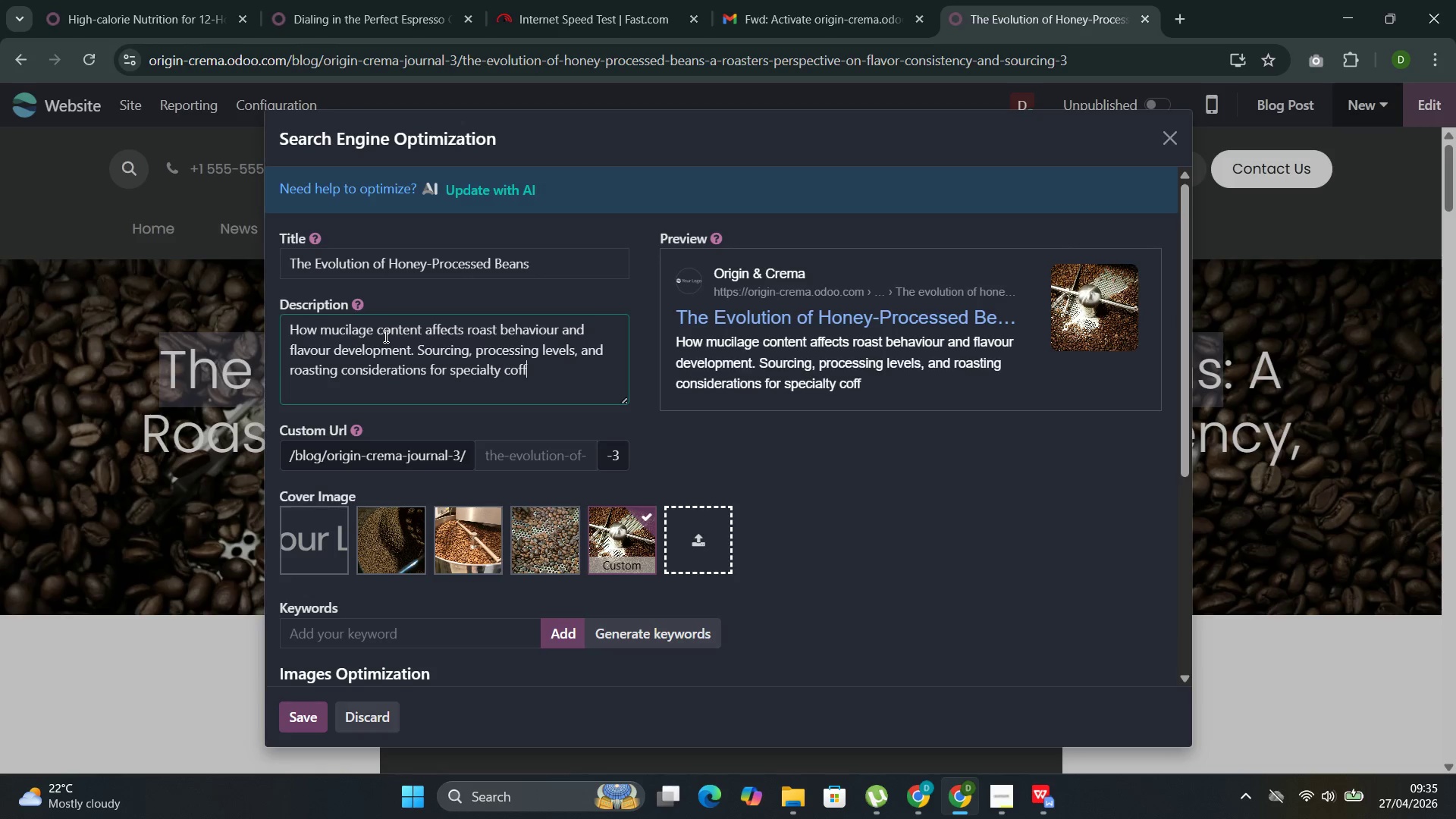 
key(Control+F)
 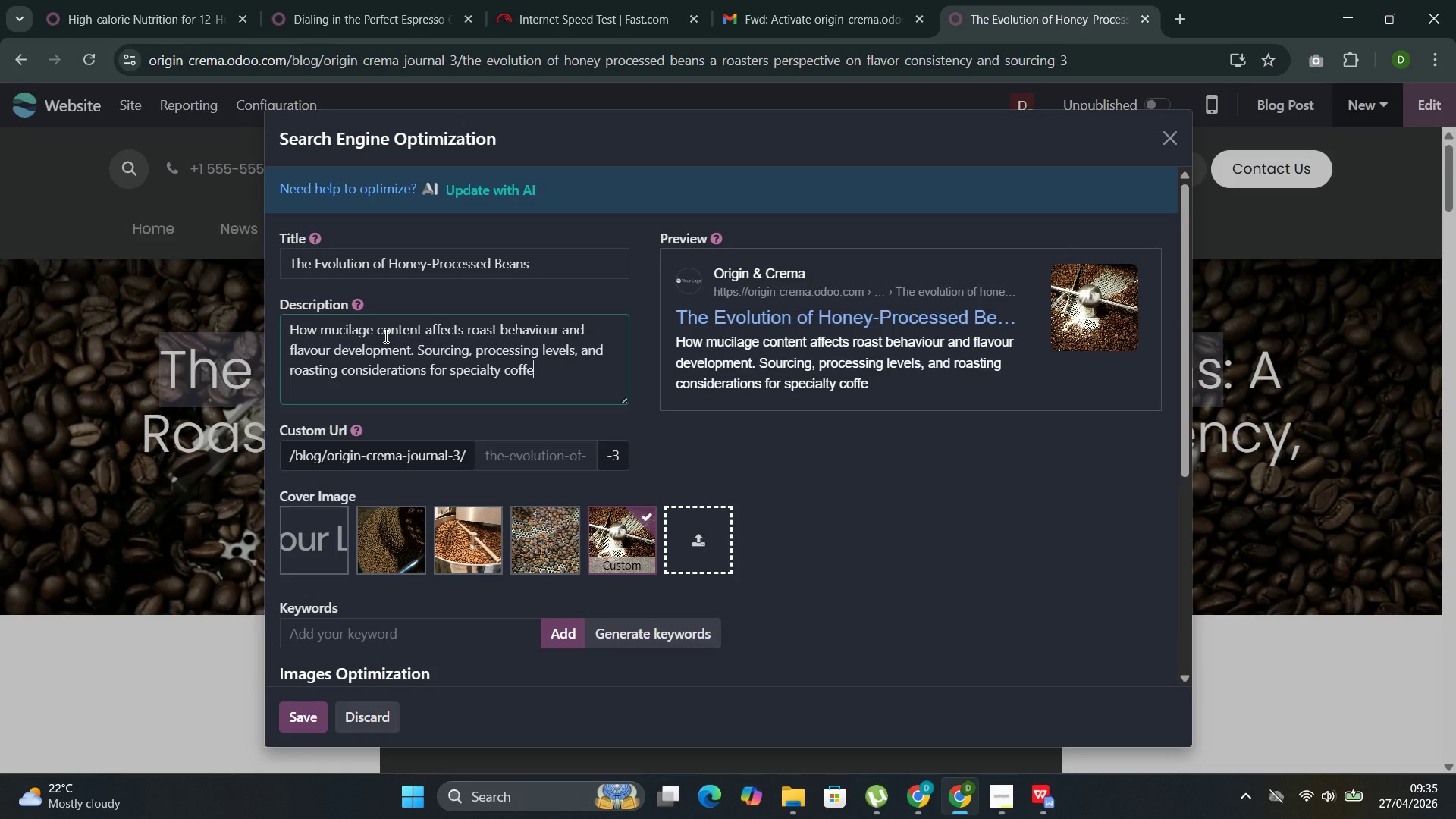 
key(Control+E)
 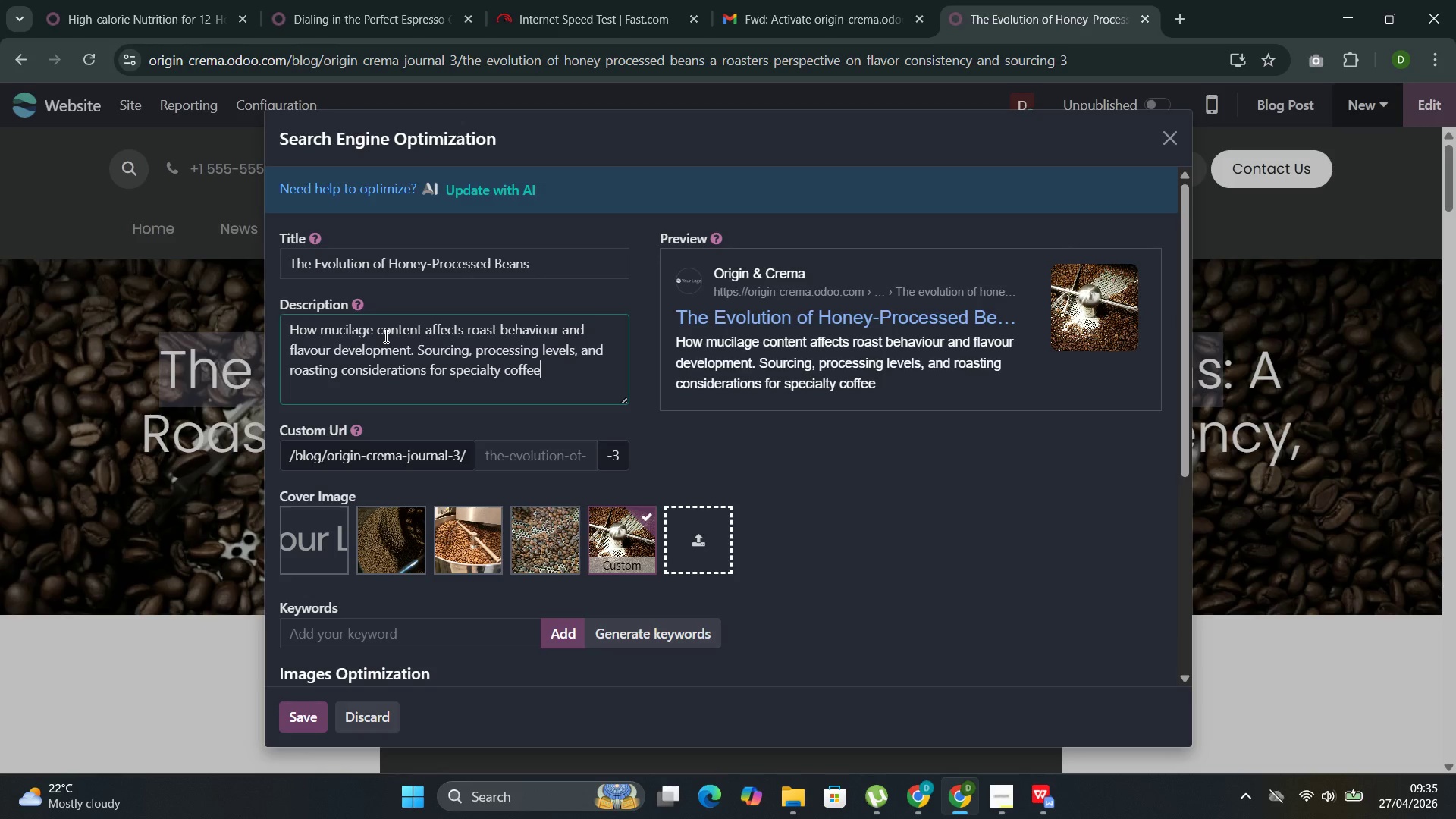 
key(Control+E)
 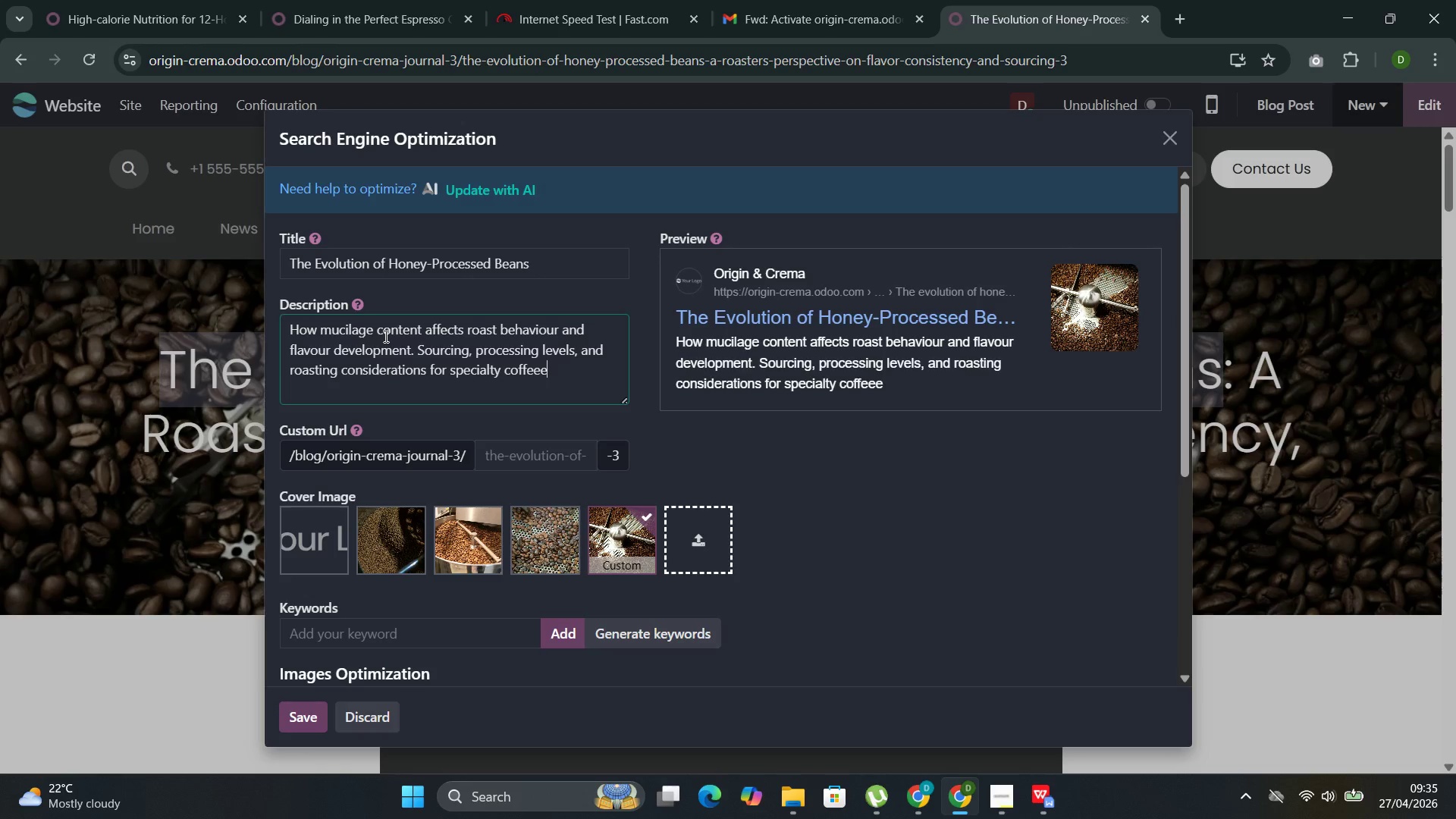 
key(Control+E)
 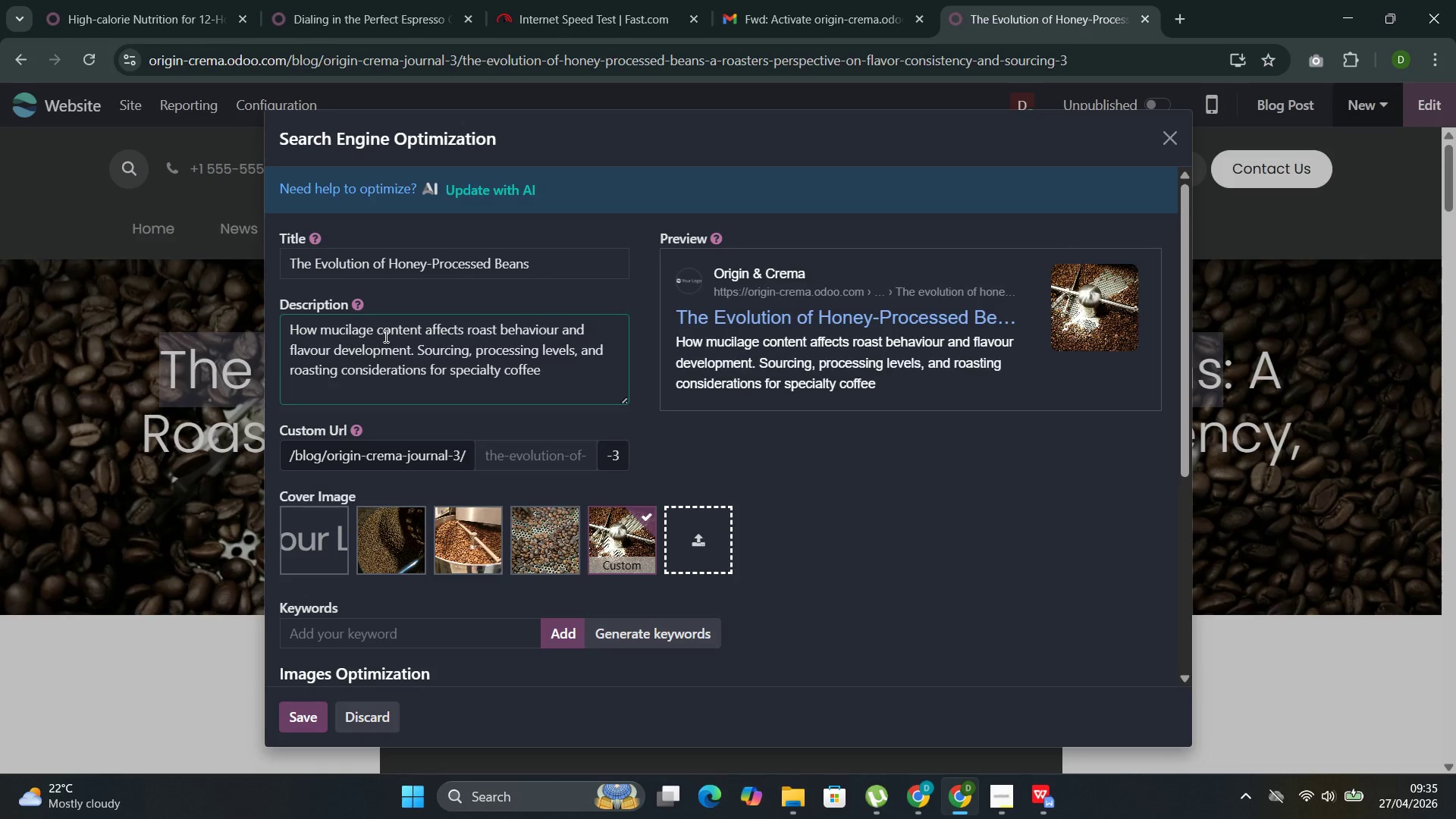 
key(Control+Backspace)
 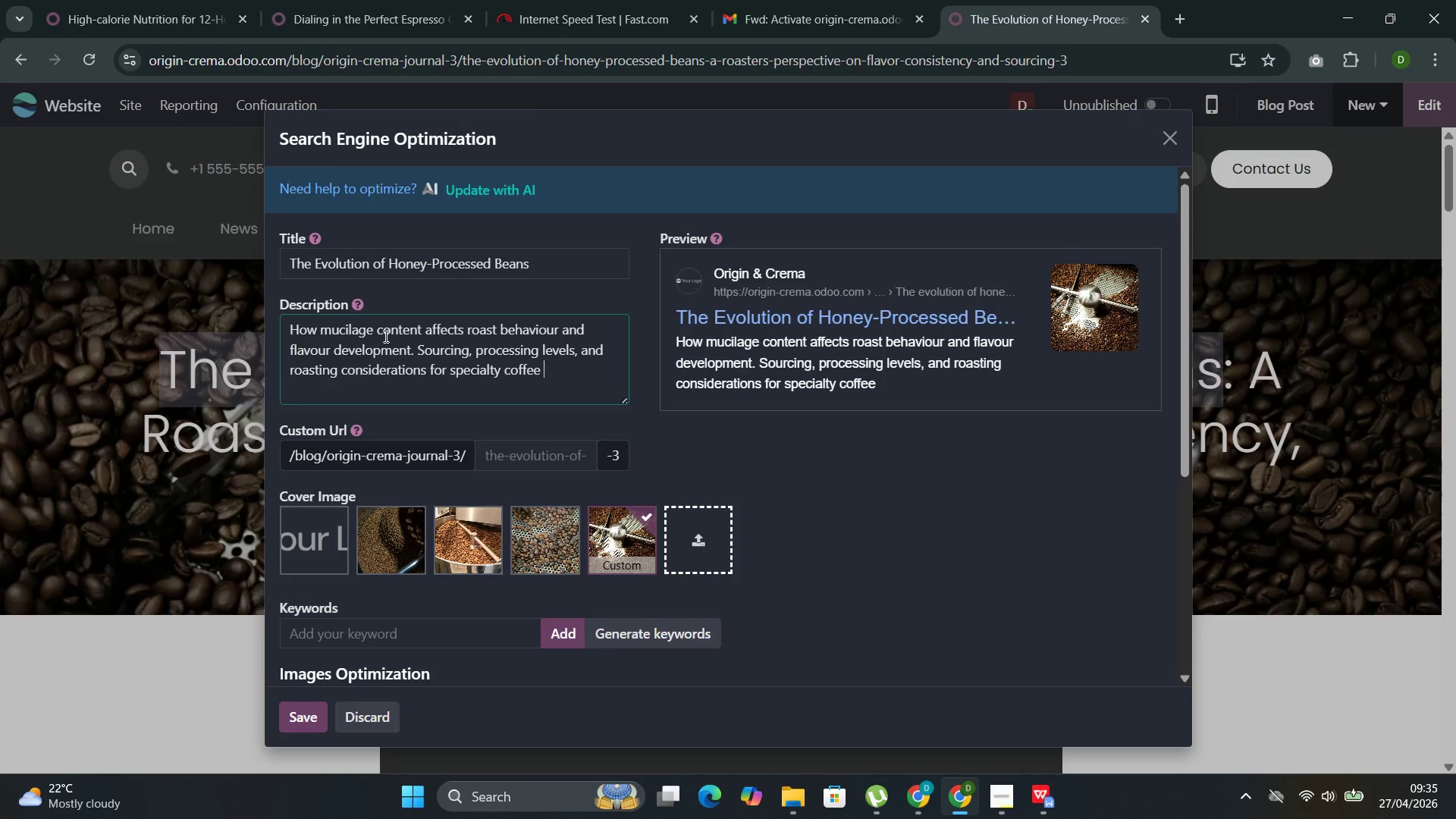 
key(Control+Space)
 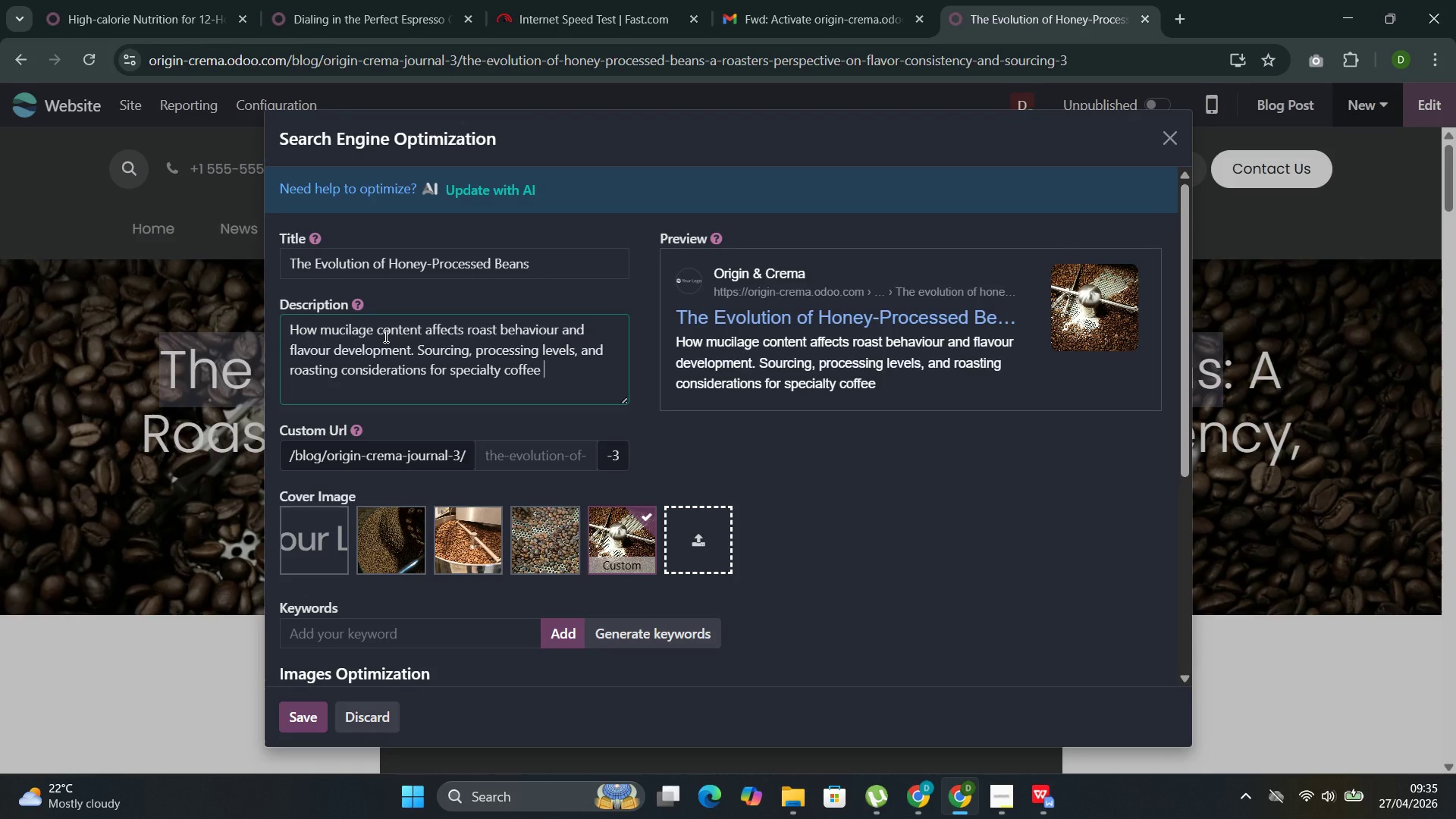 
key(Control+P)
 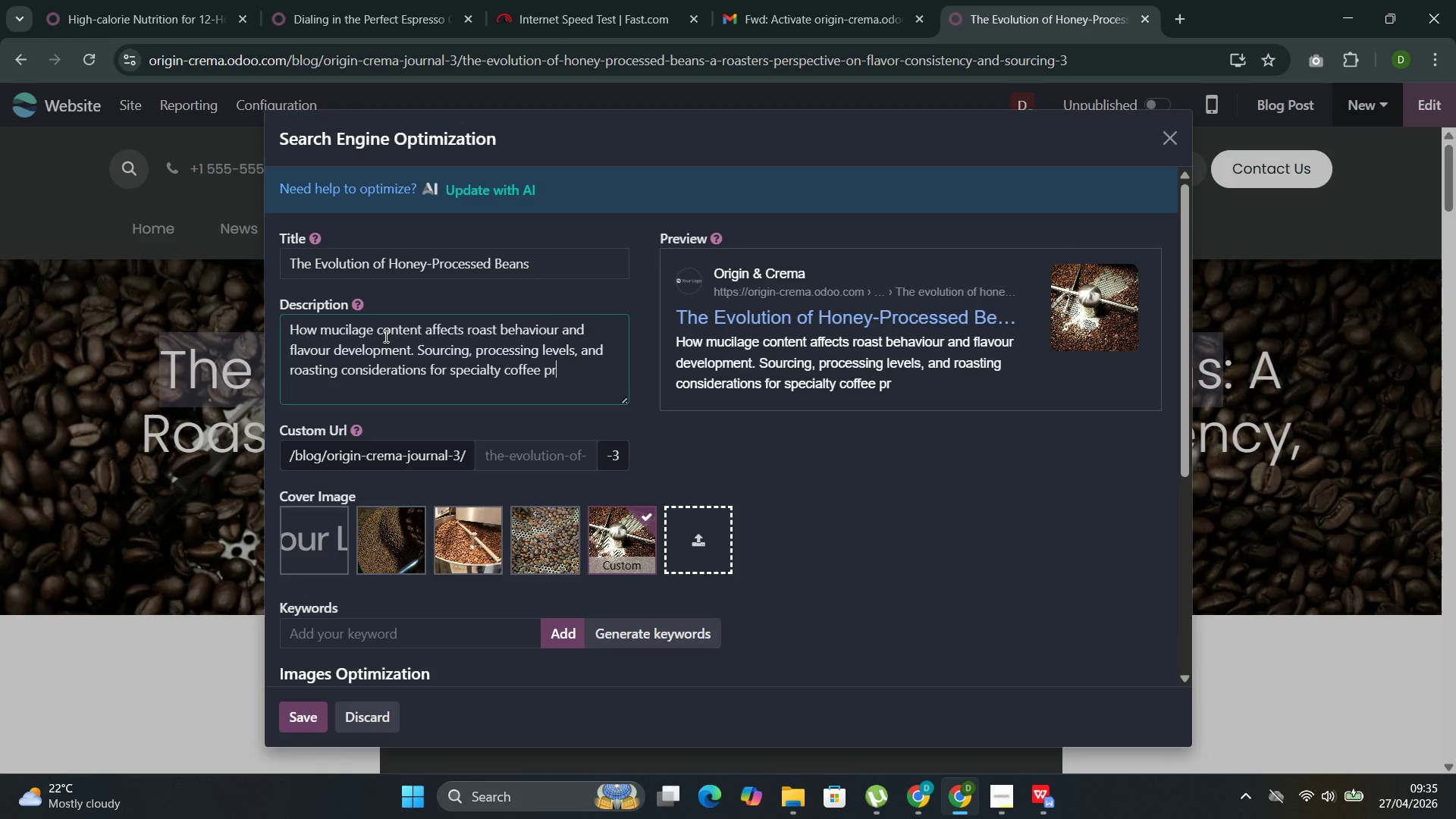 
key(Control+R)
 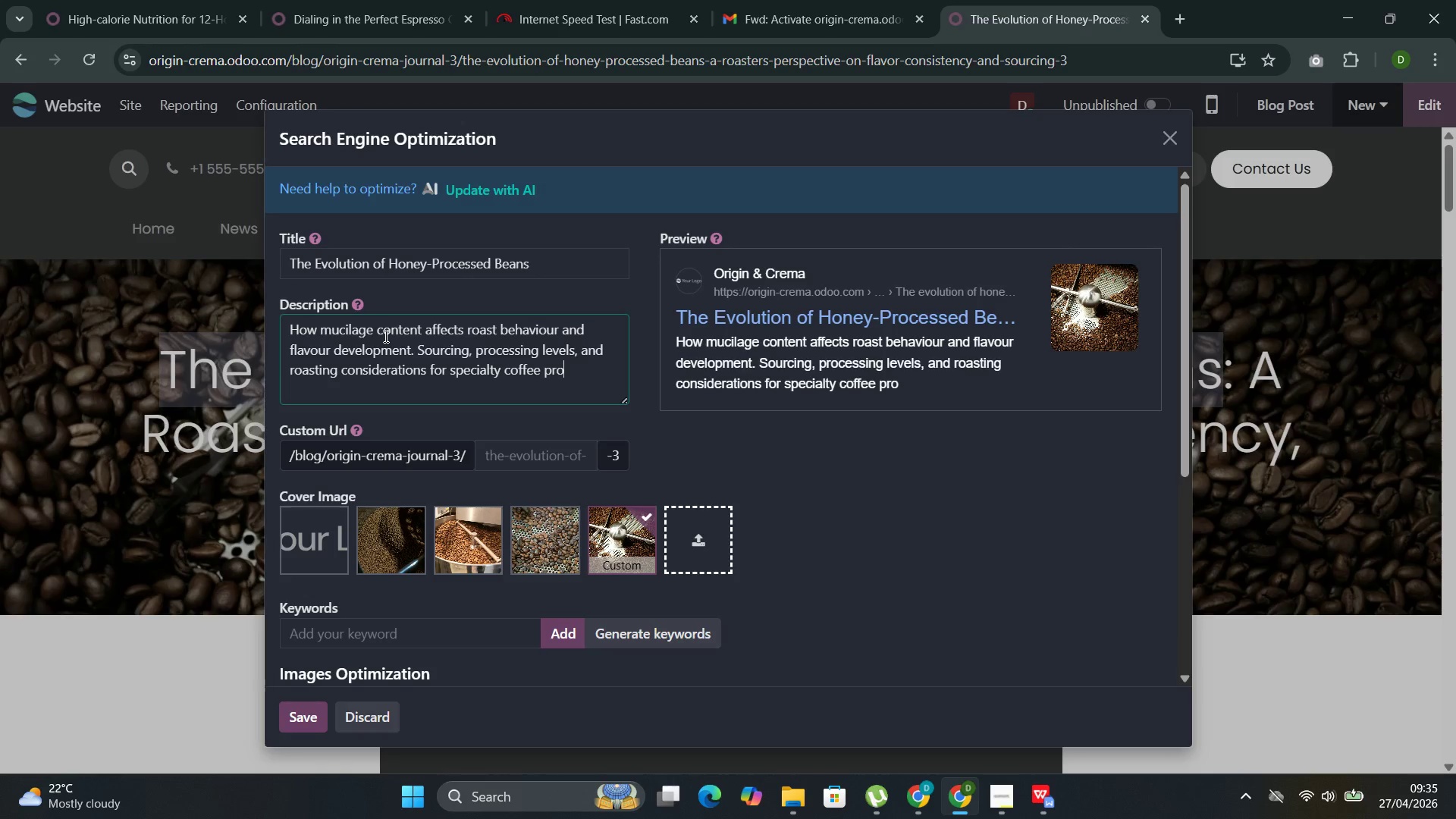 
key(Control+O)
 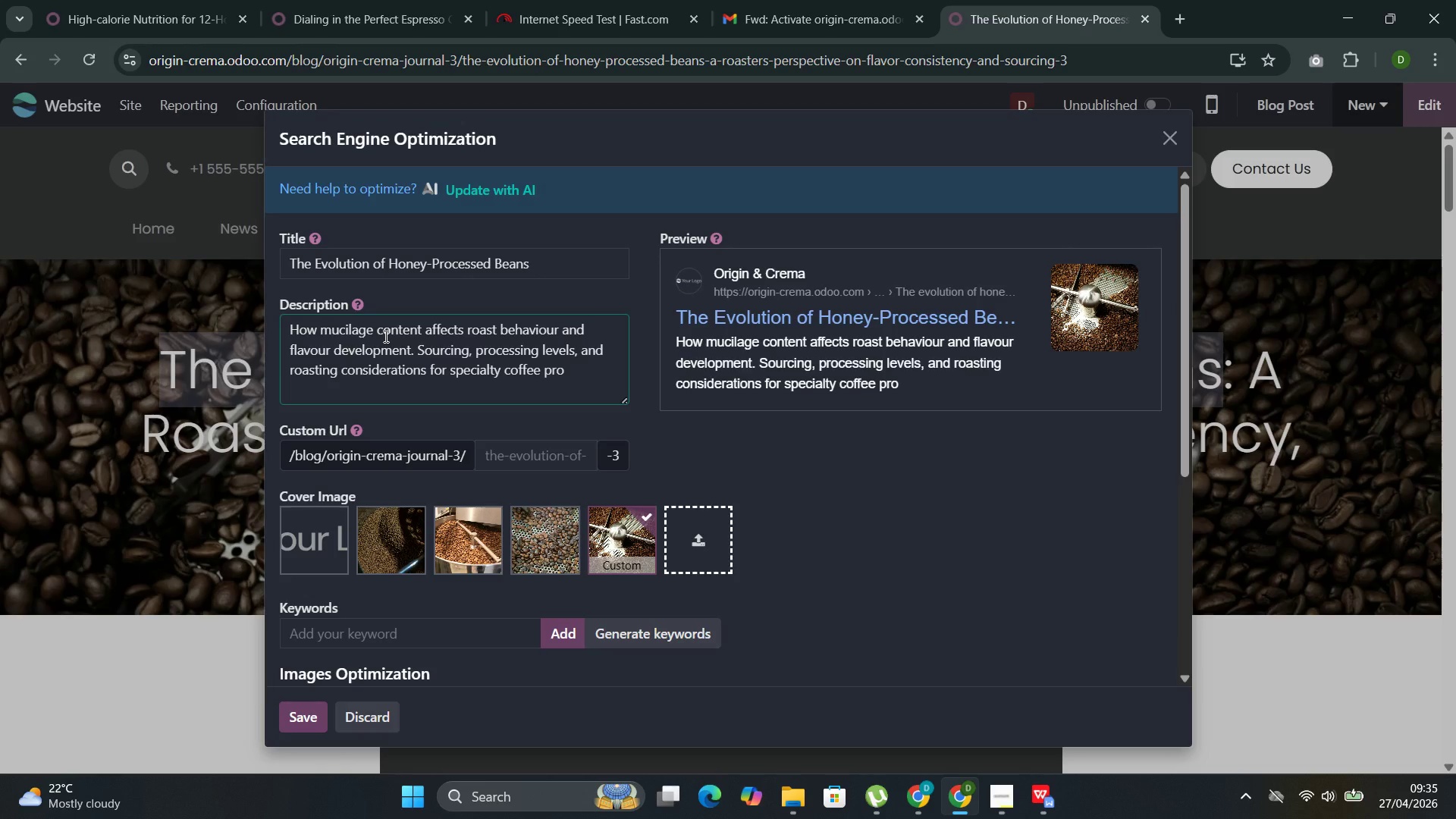 
key(Control+F)
 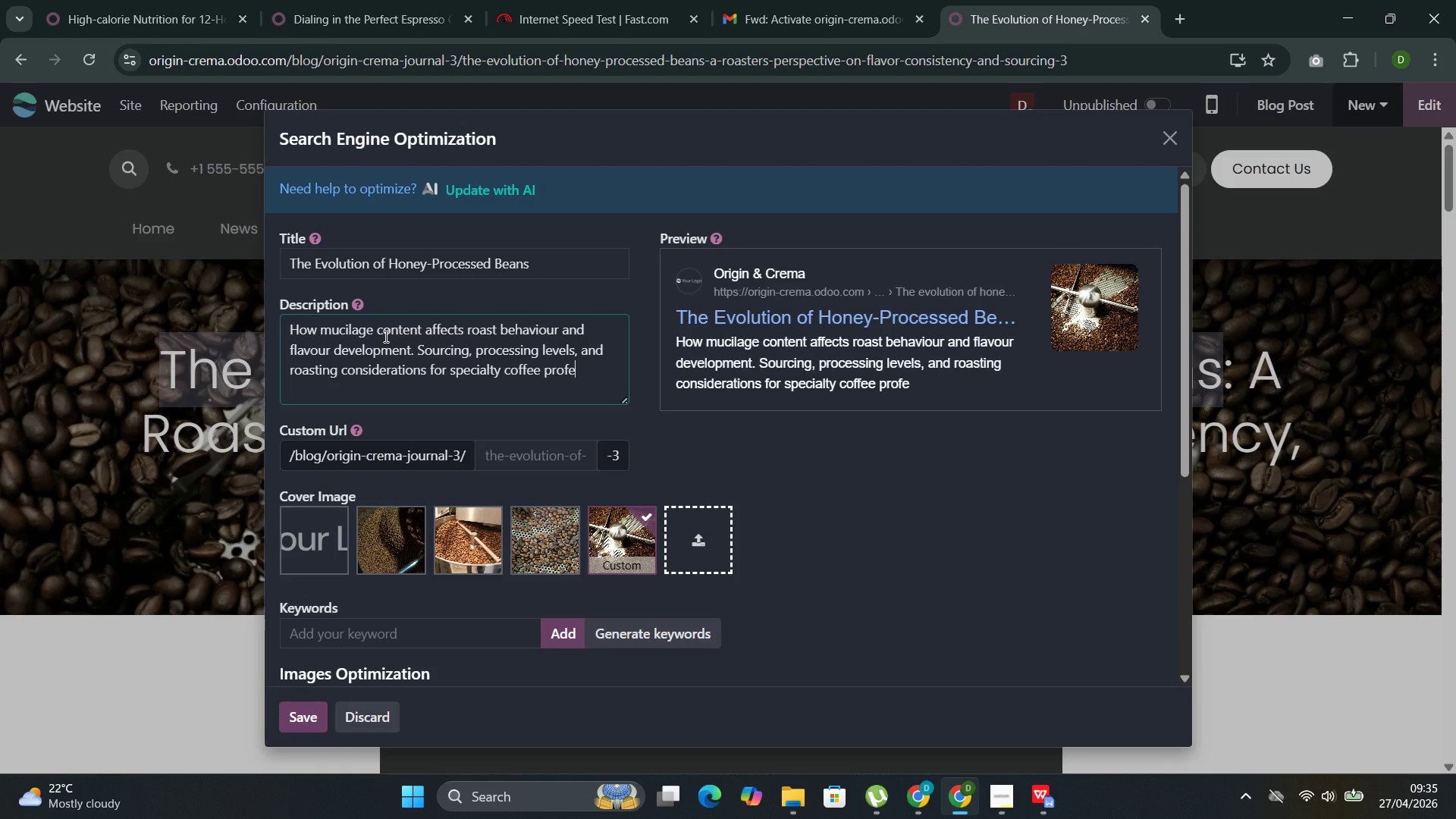 
key(Control+E)
 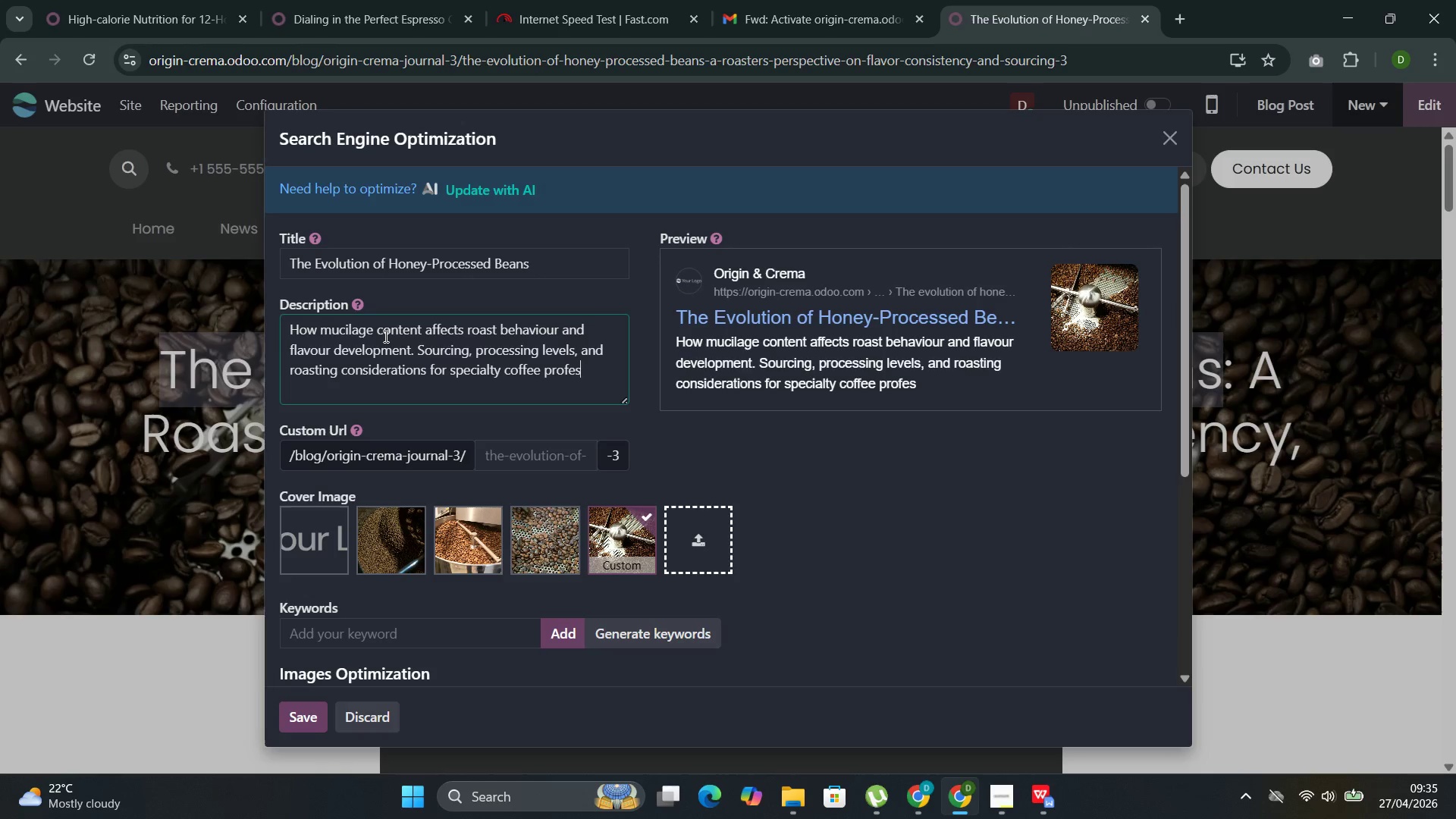 
key(Control+S)
 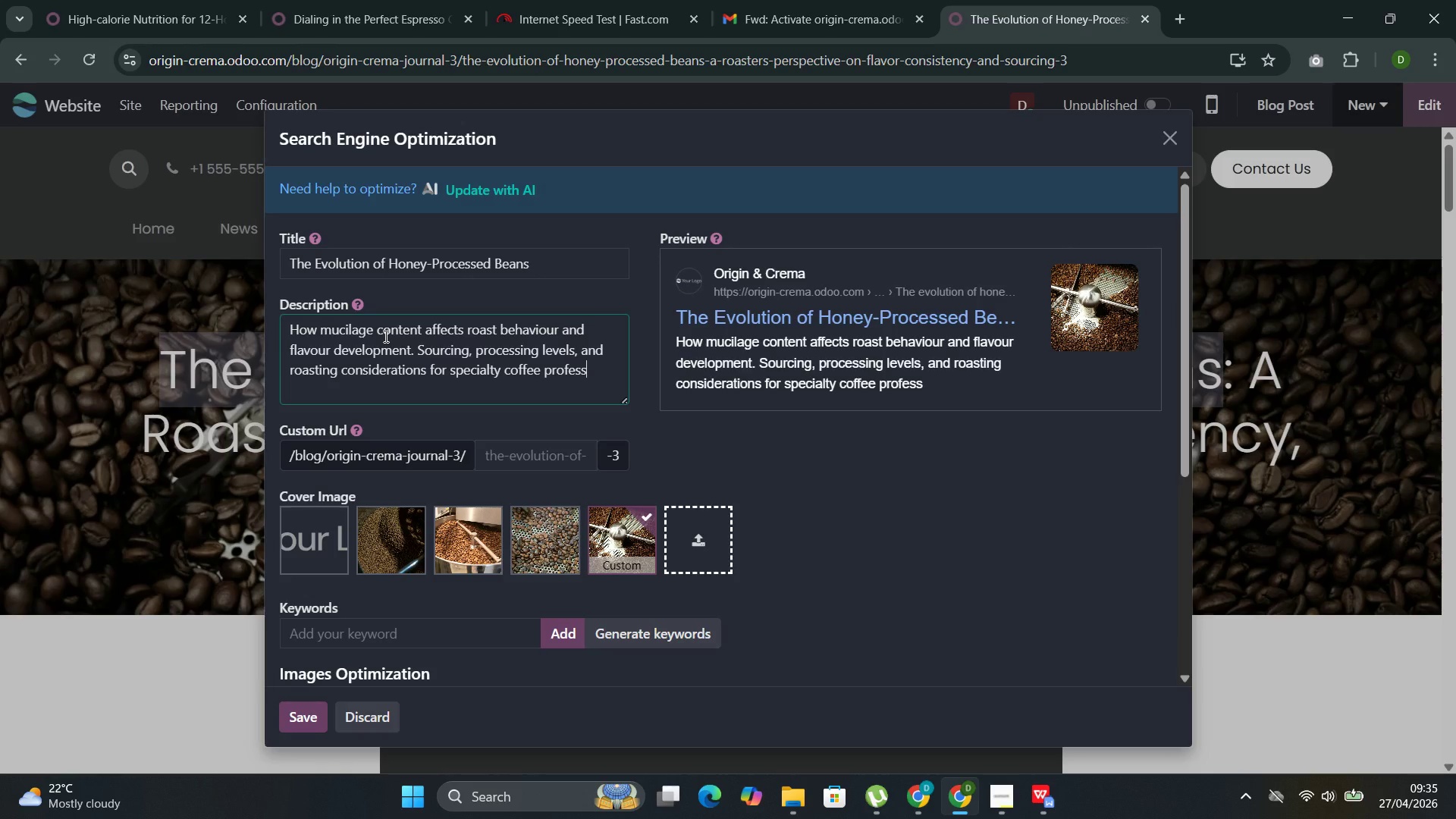 
key(Control+S)
 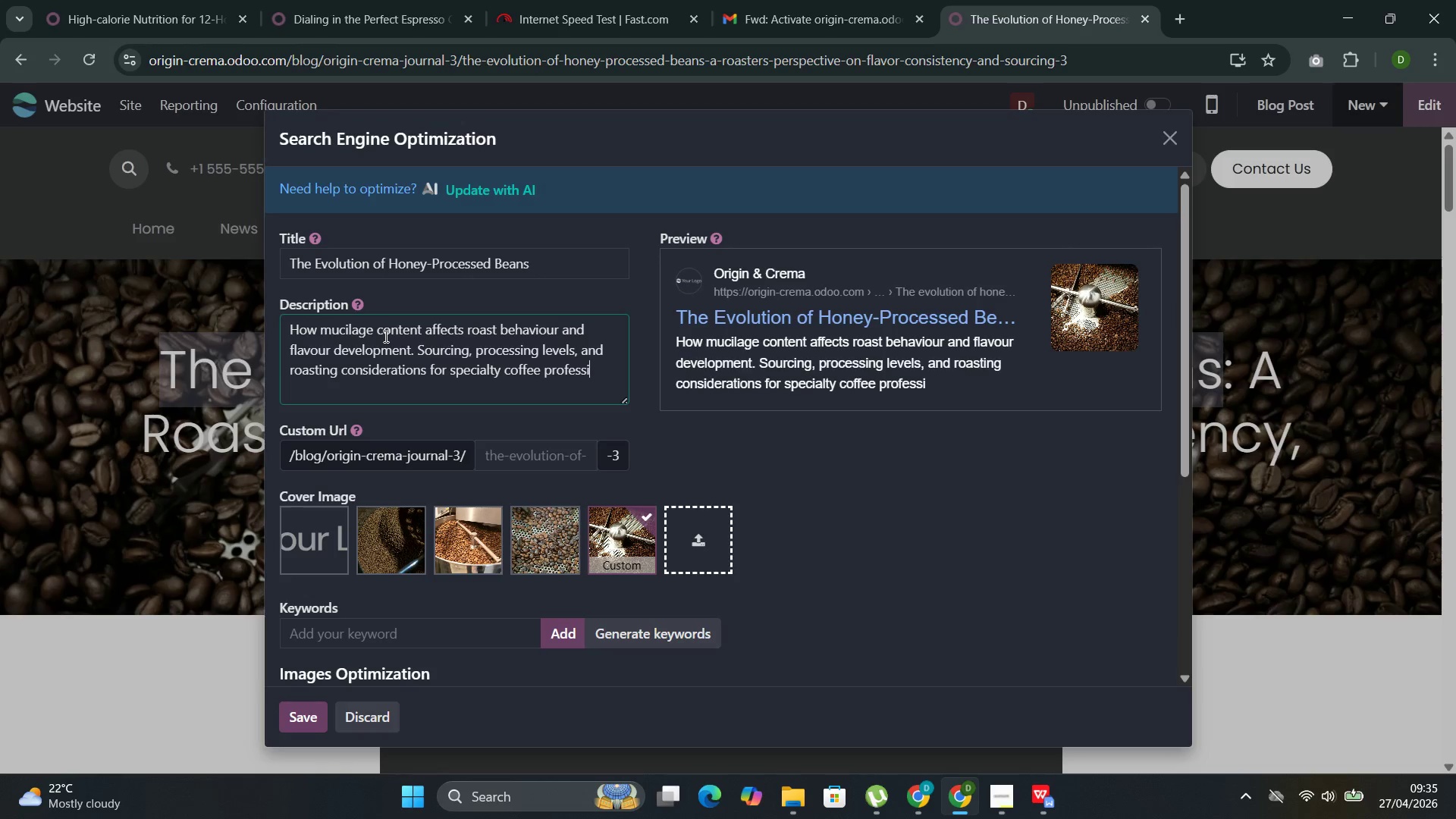 
key(Control+I)
 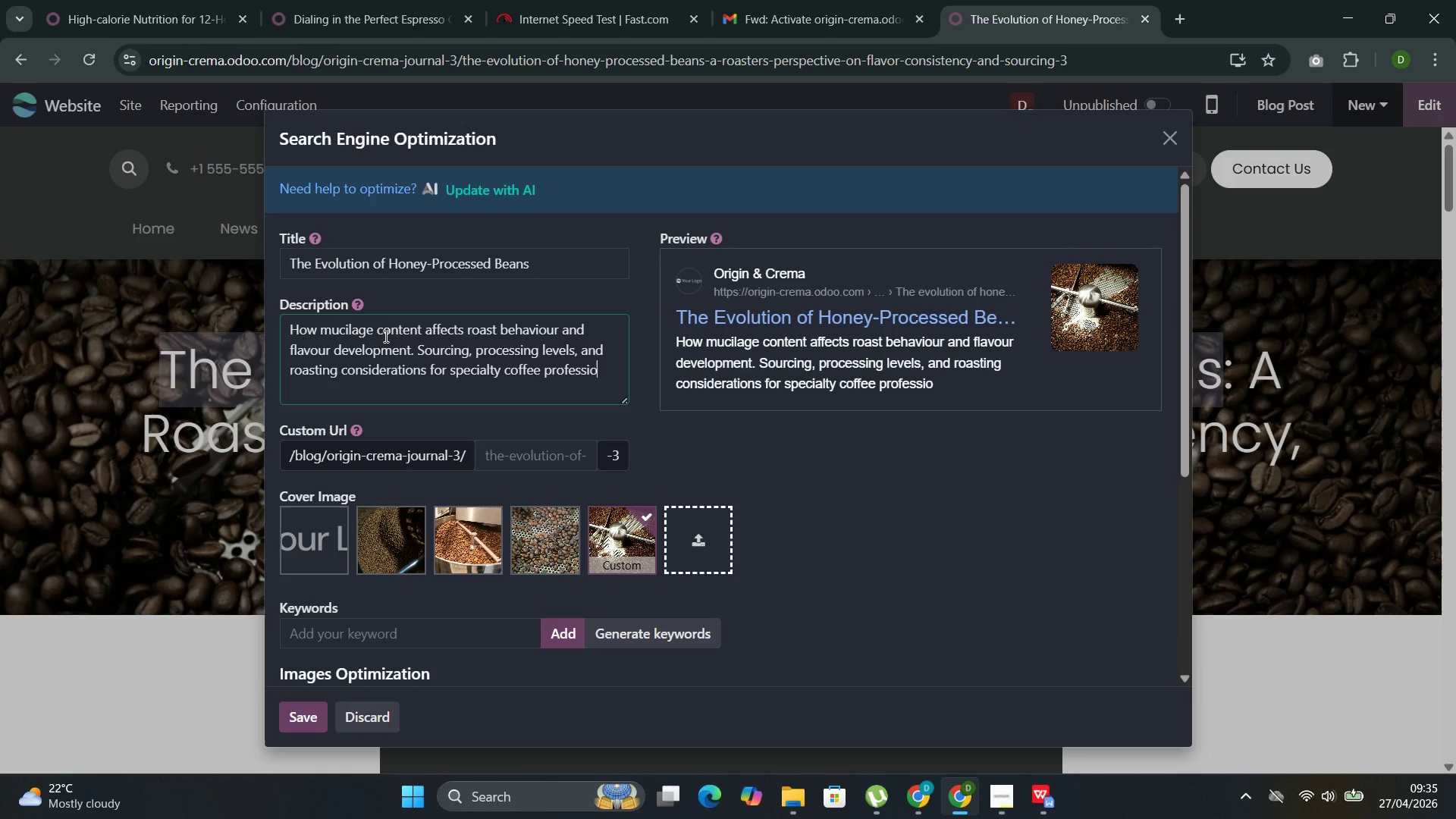 
key(Control+O)
 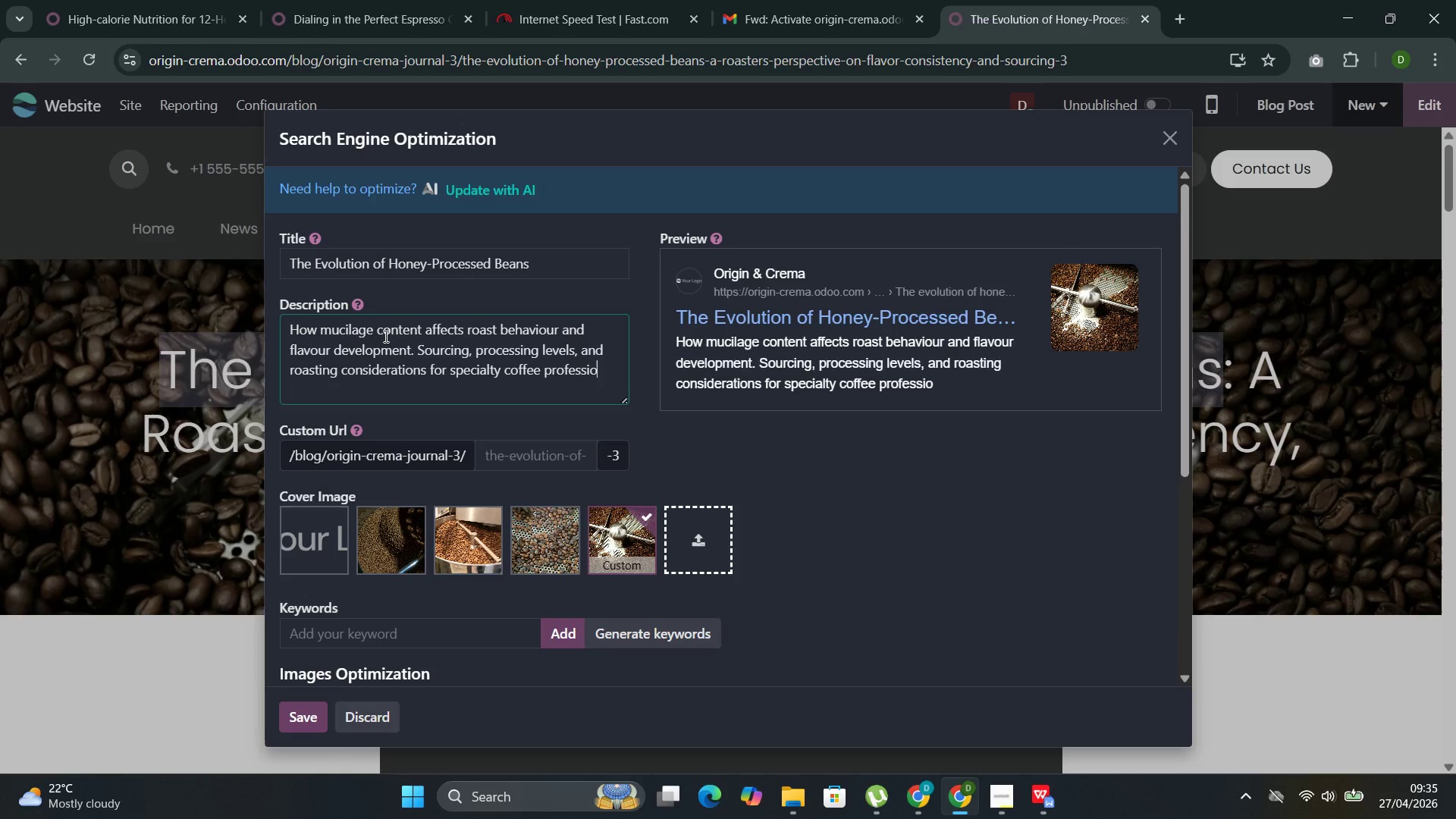 
key(Control+N)
 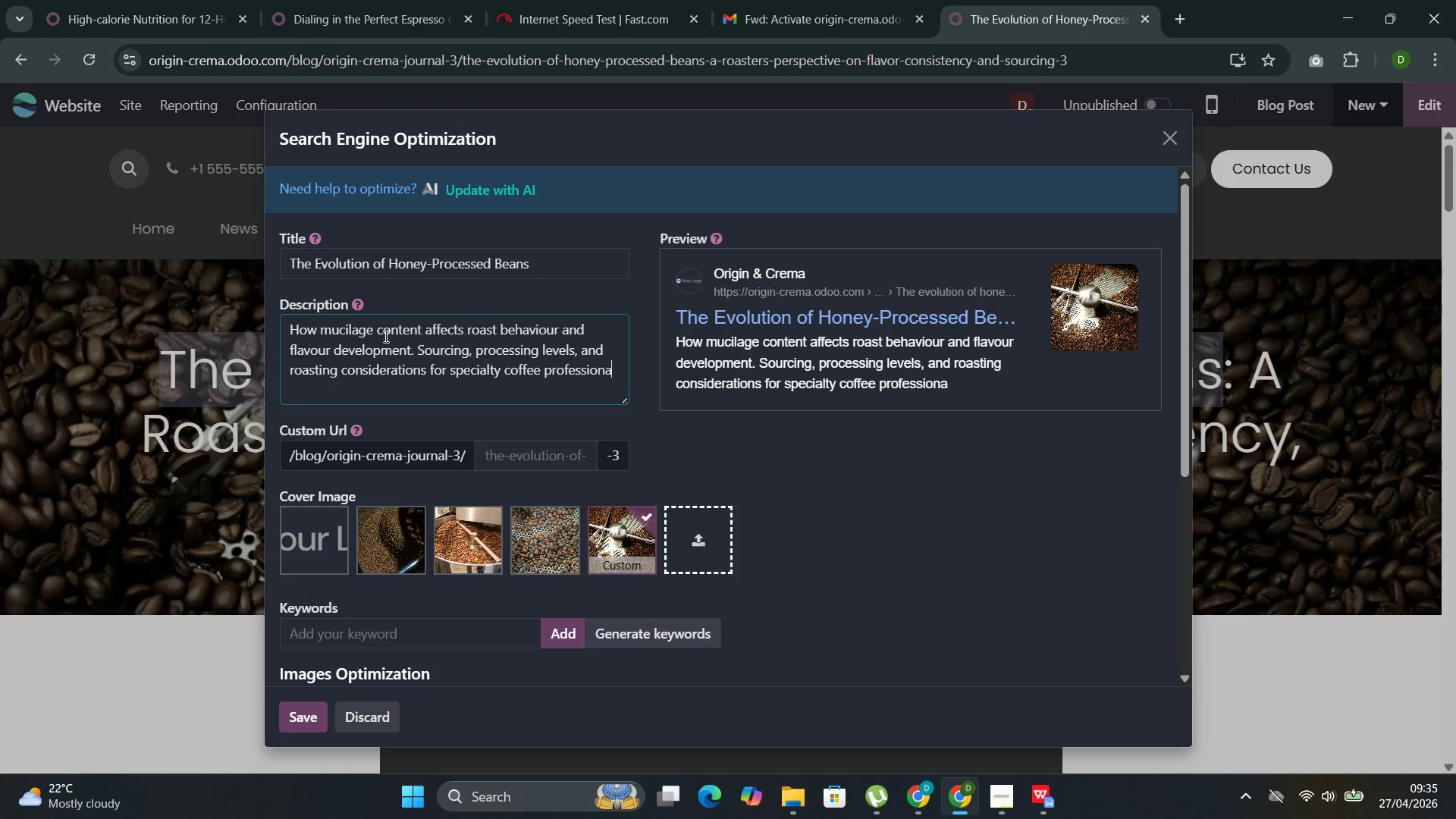 
key(Control+A)
 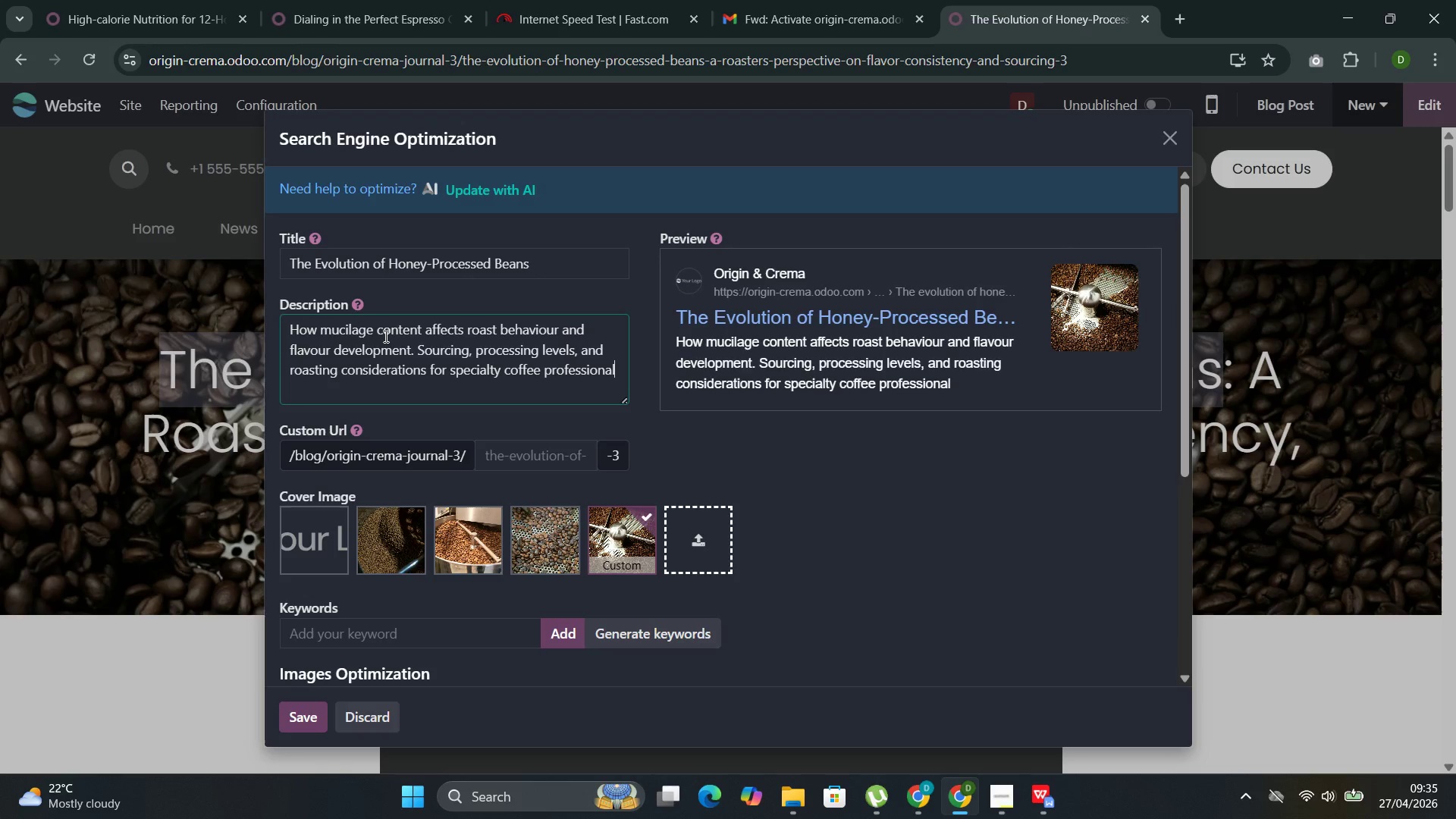 
key(Control+L)
 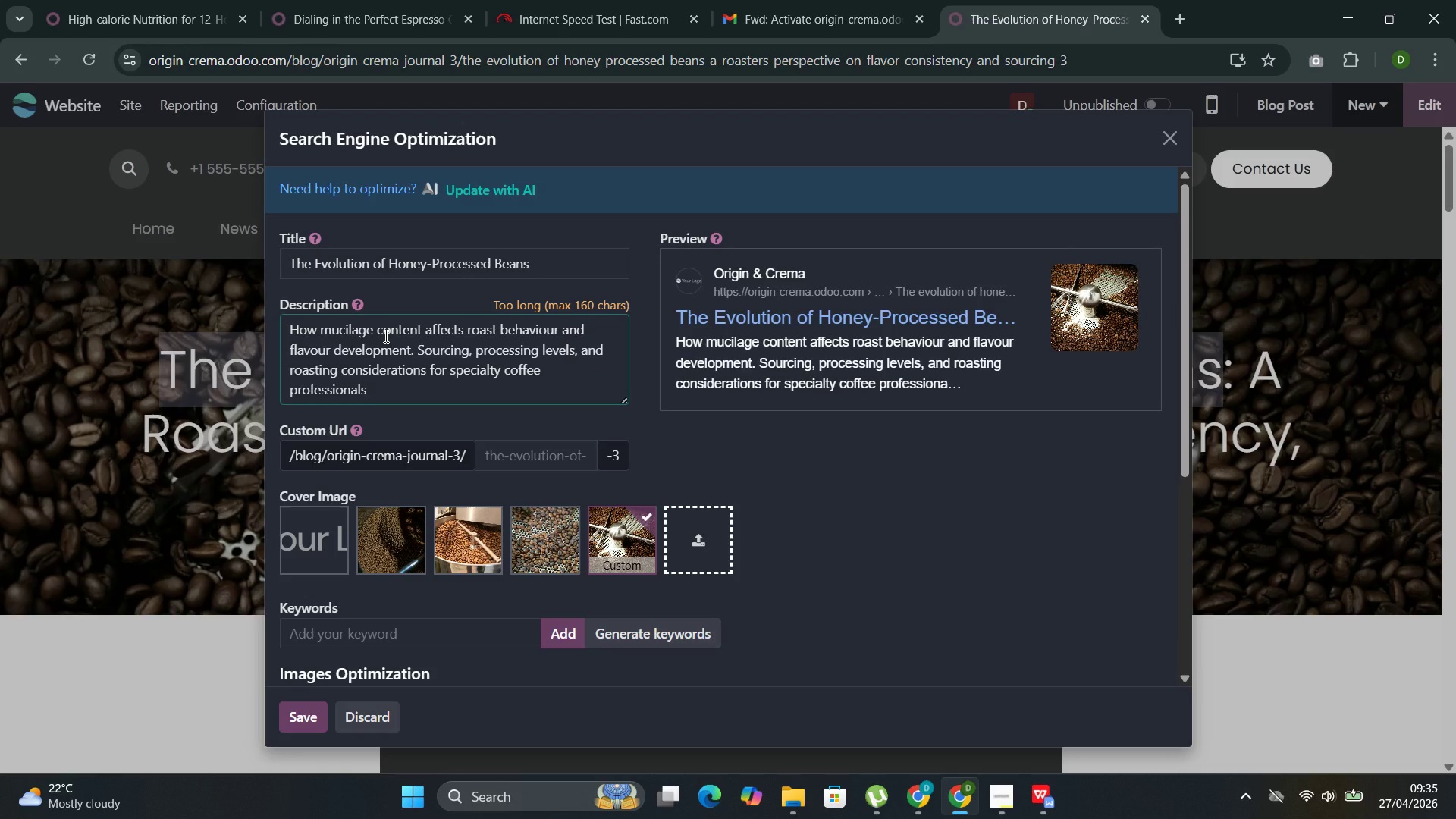 
key(Control+S)
 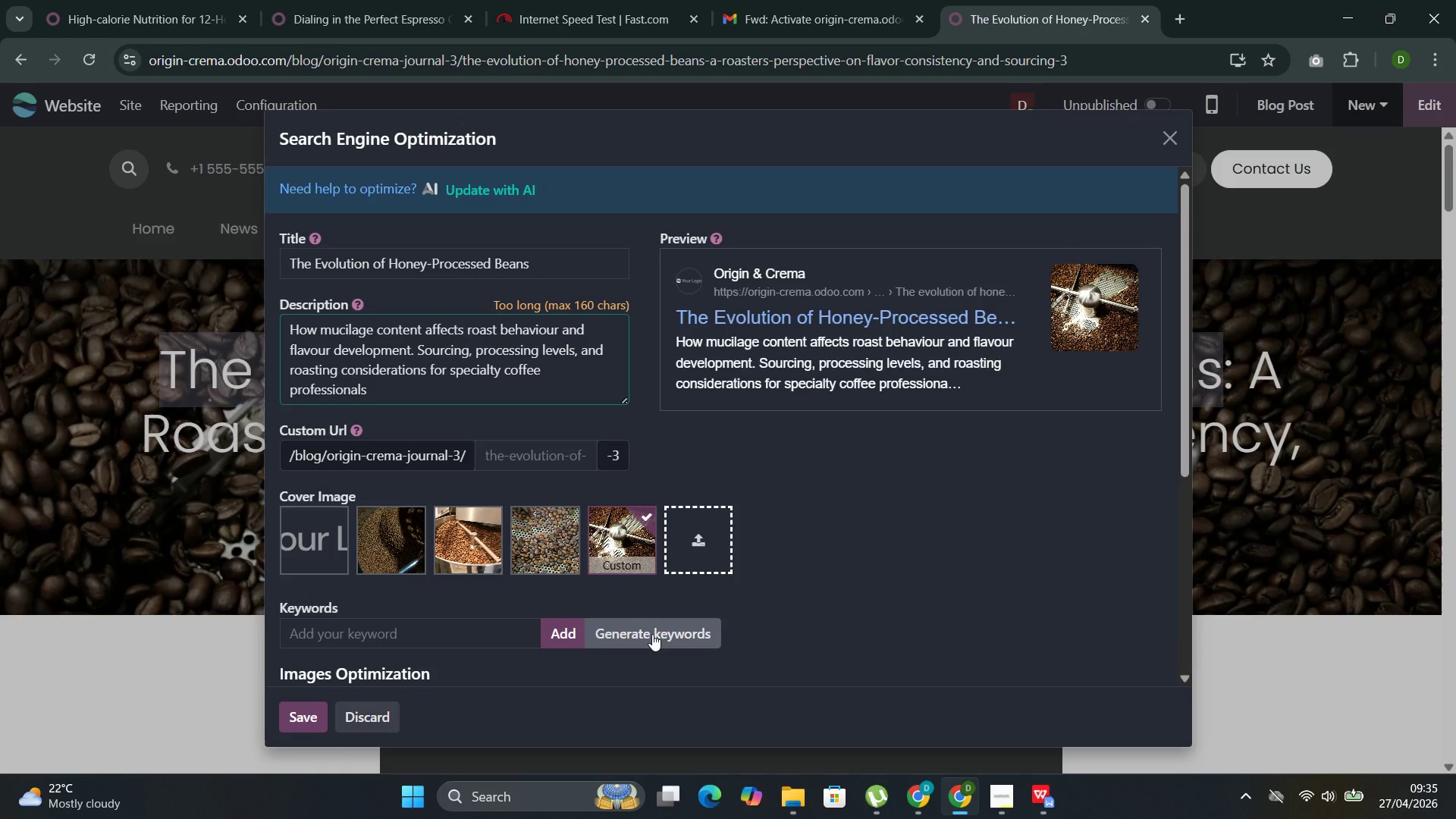 
left_click([652, 634])
 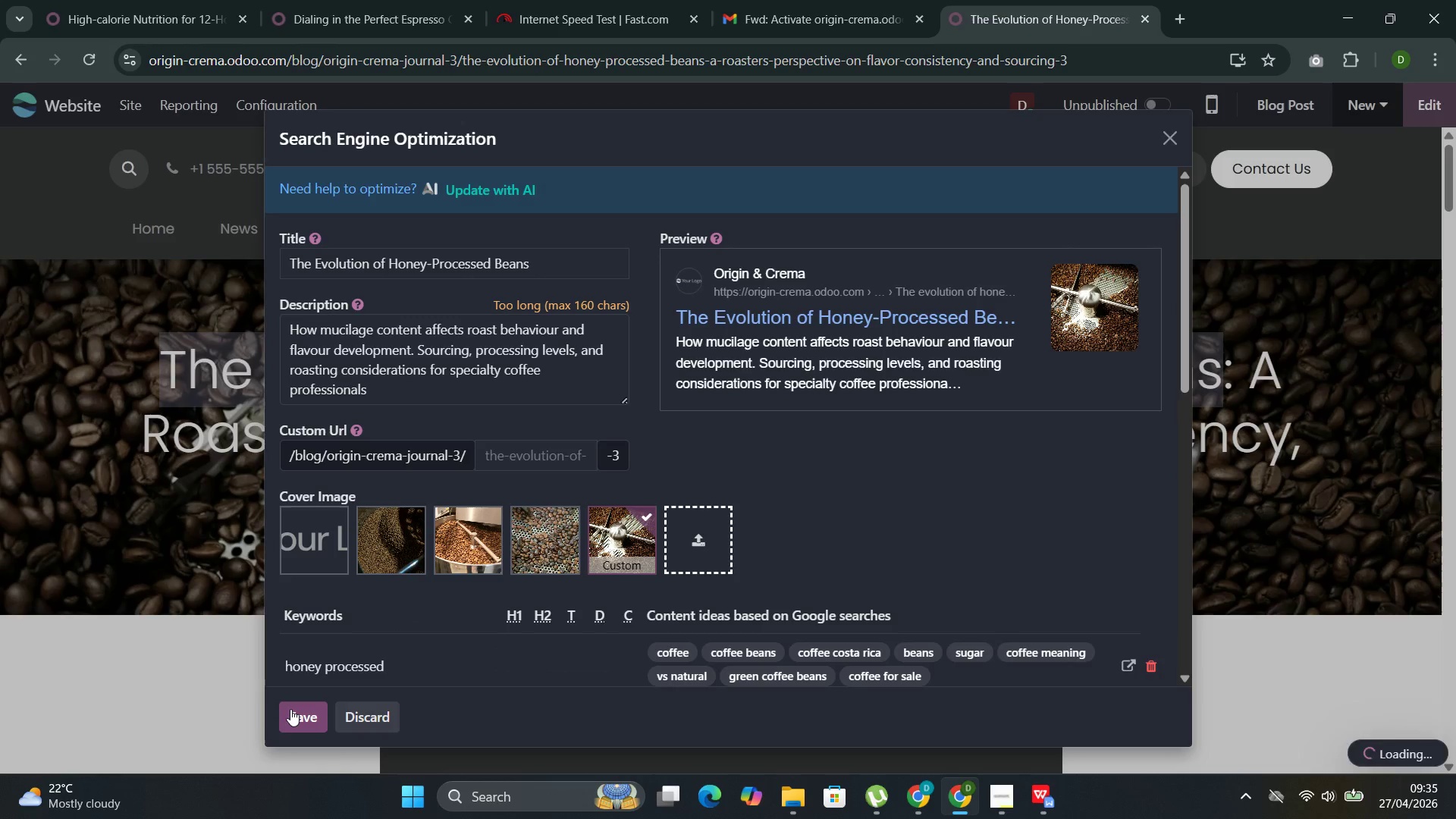 
left_click([290, 709])
 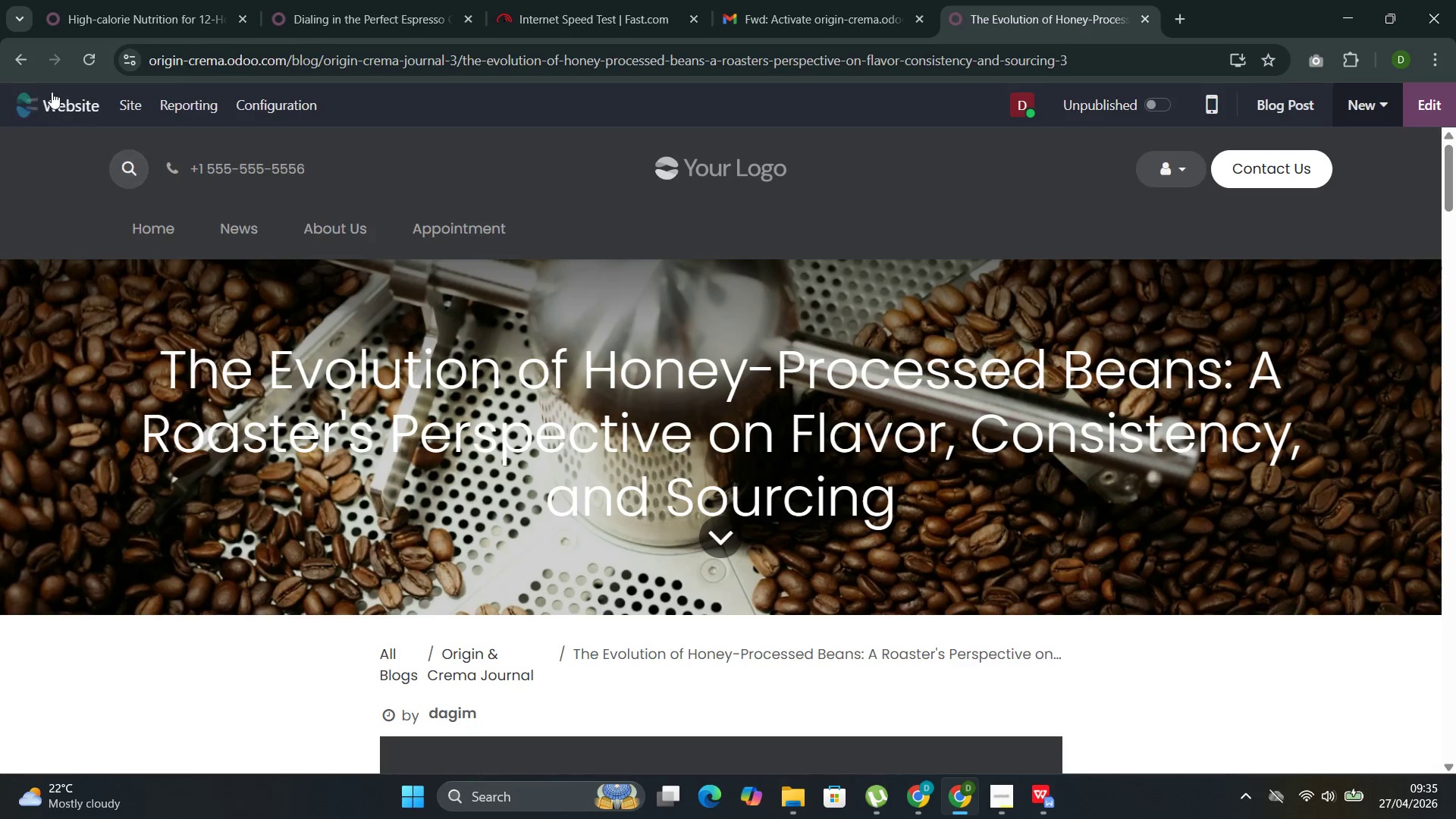 
left_click([55, 105])
 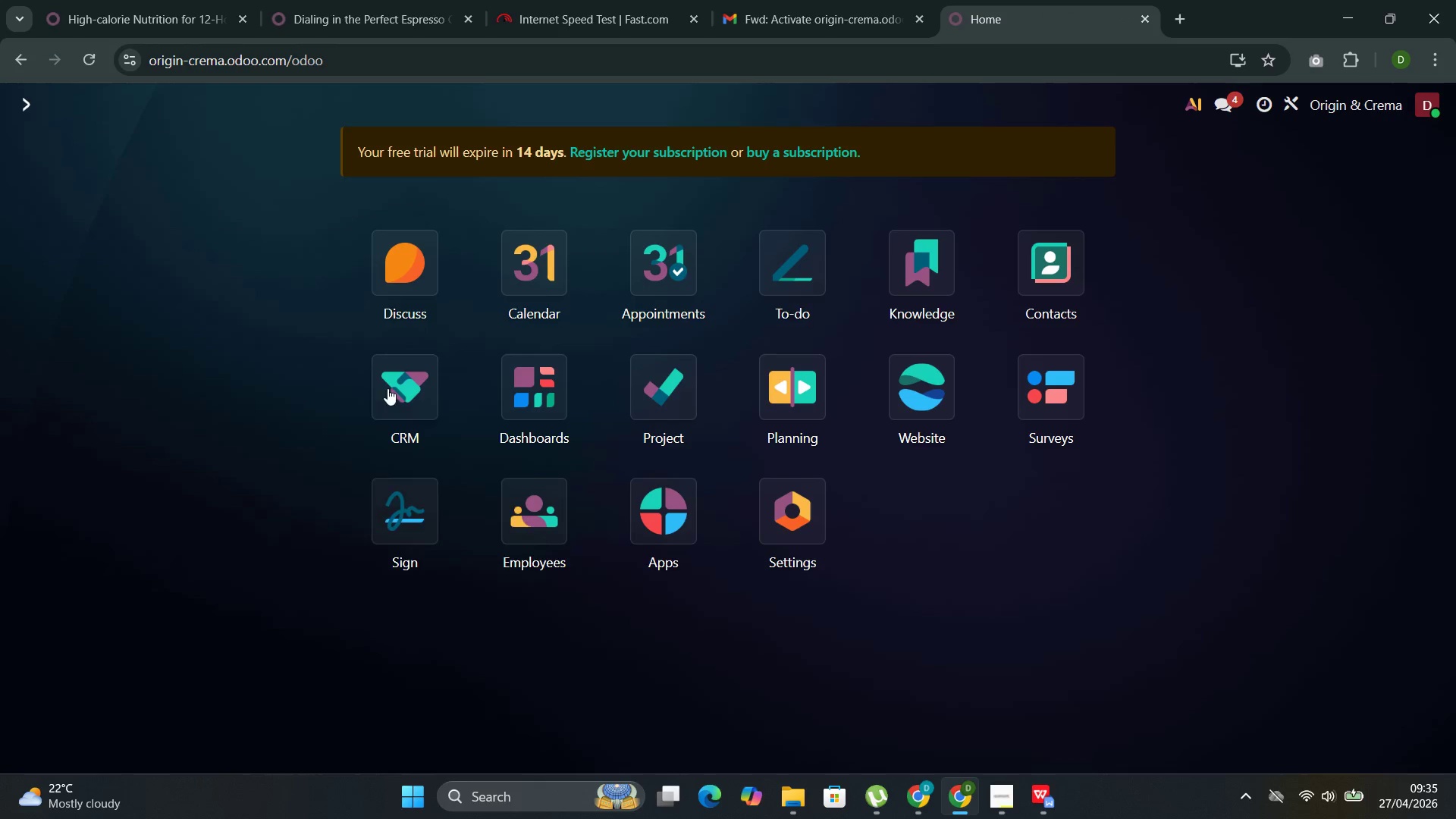 
left_click([409, 402])
 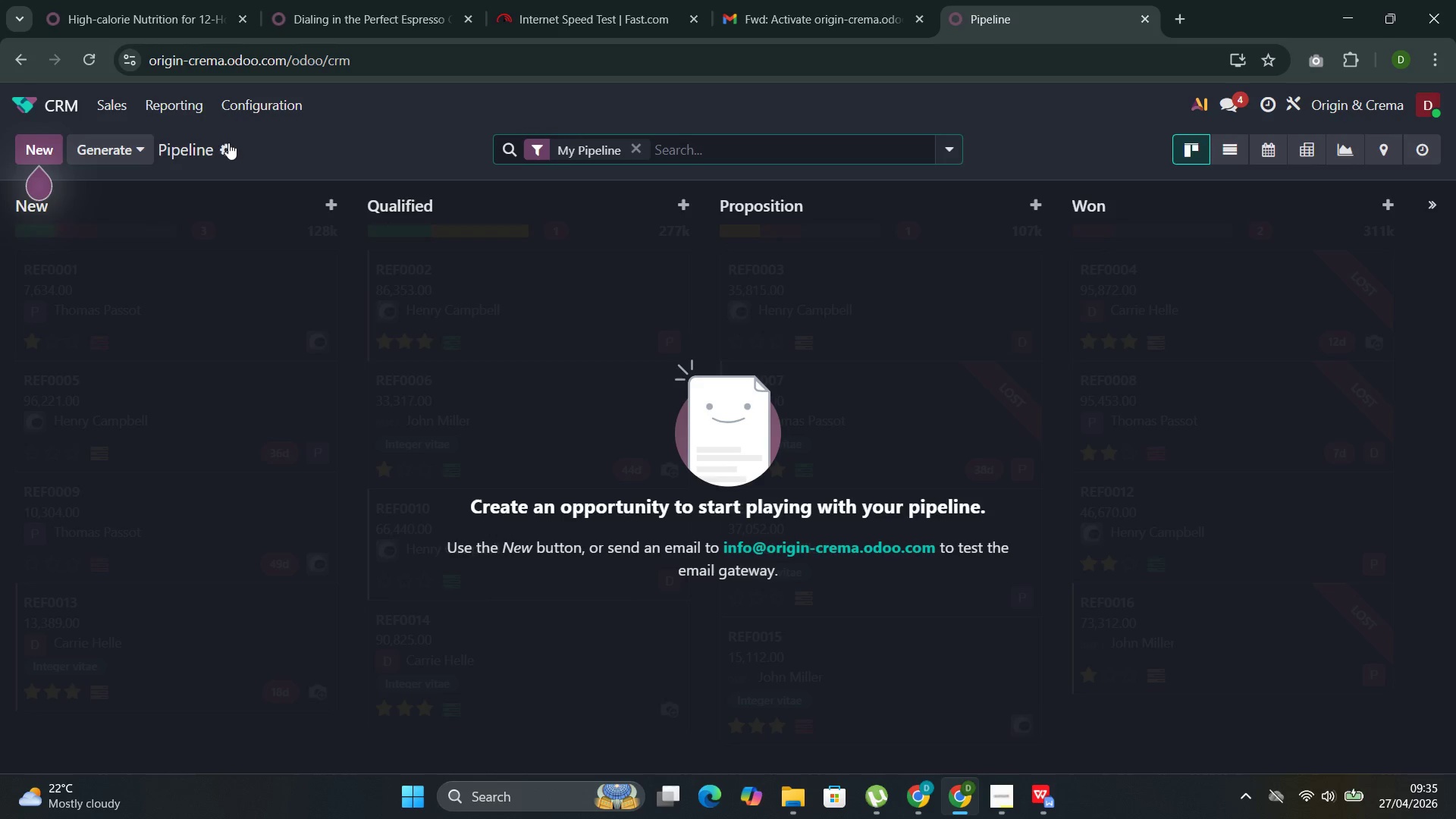 
left_click([268, 110])
 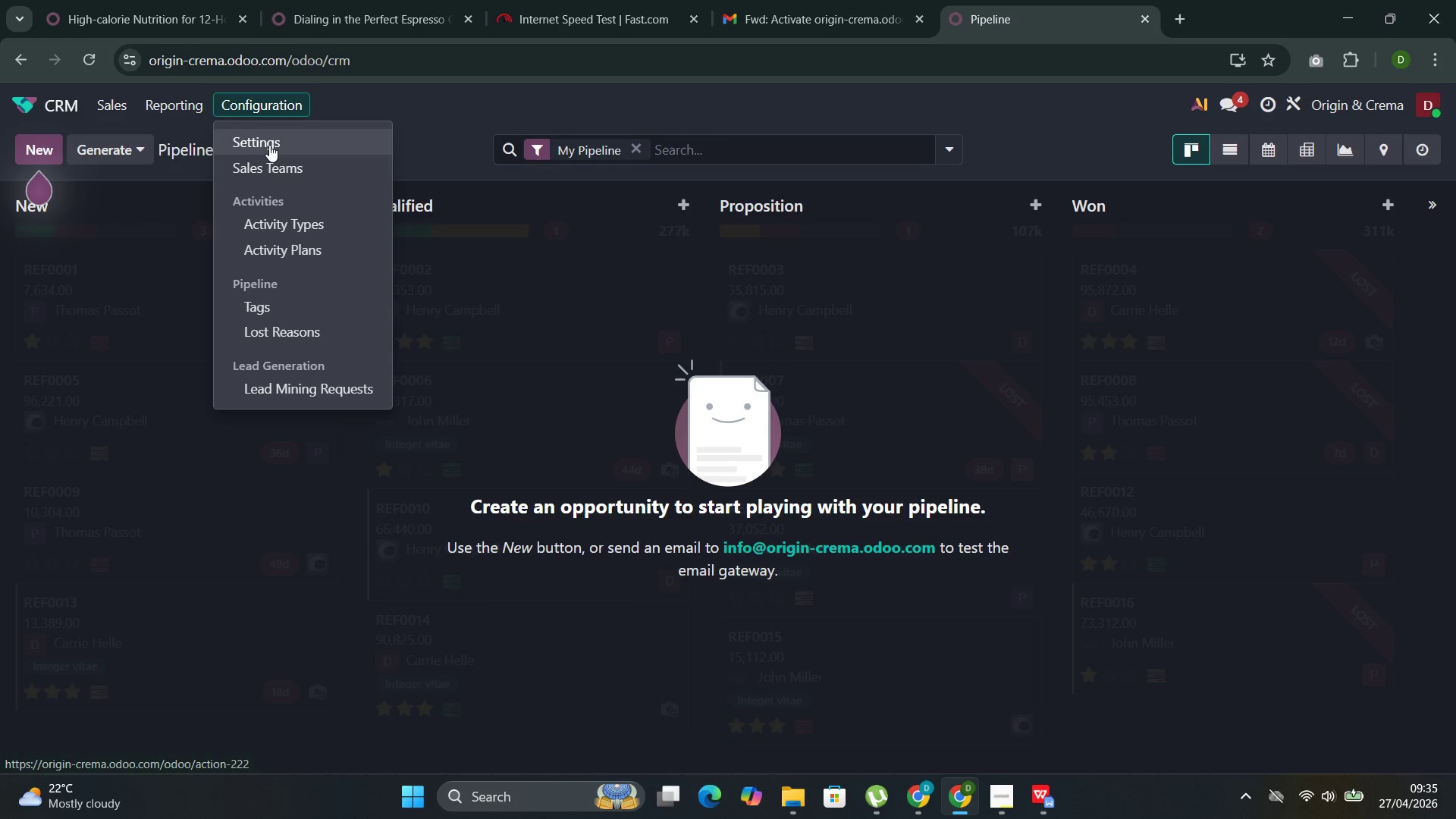 
left_click([269, 145])
 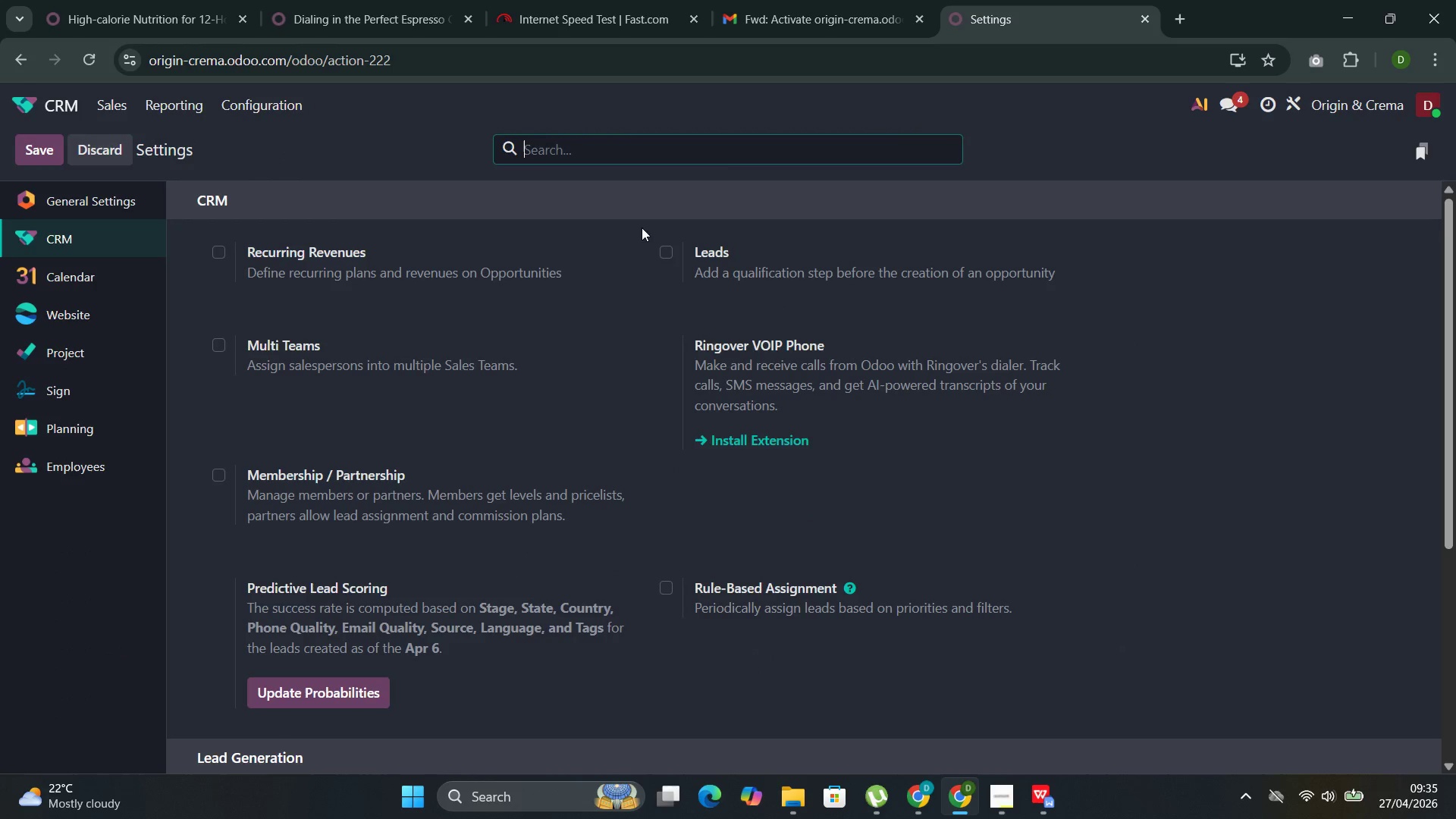 
left_click_drag(start_coordinate=[657, 249], to_coordinate=[665, 249])
 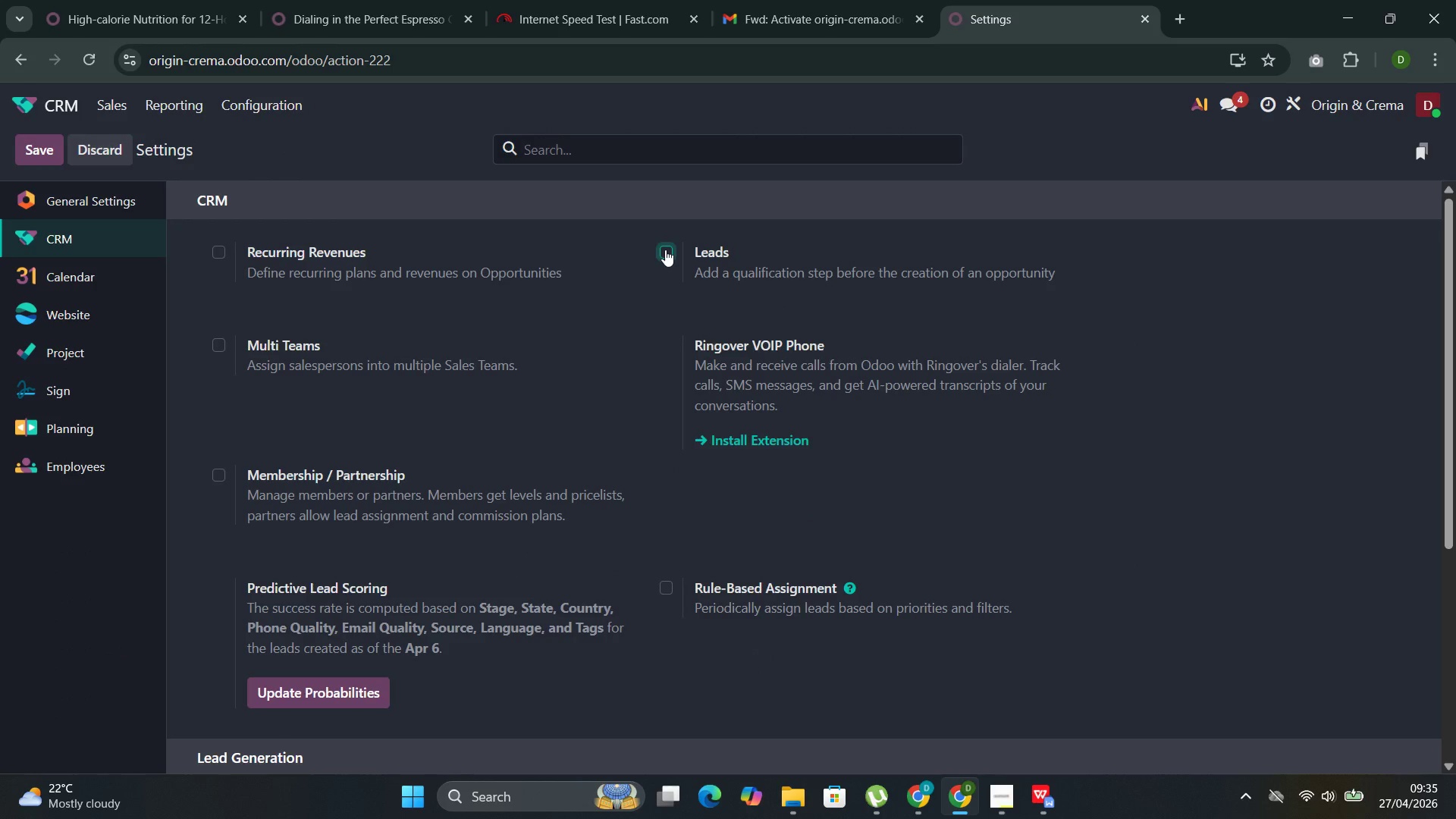 
left_click([665, 249])
 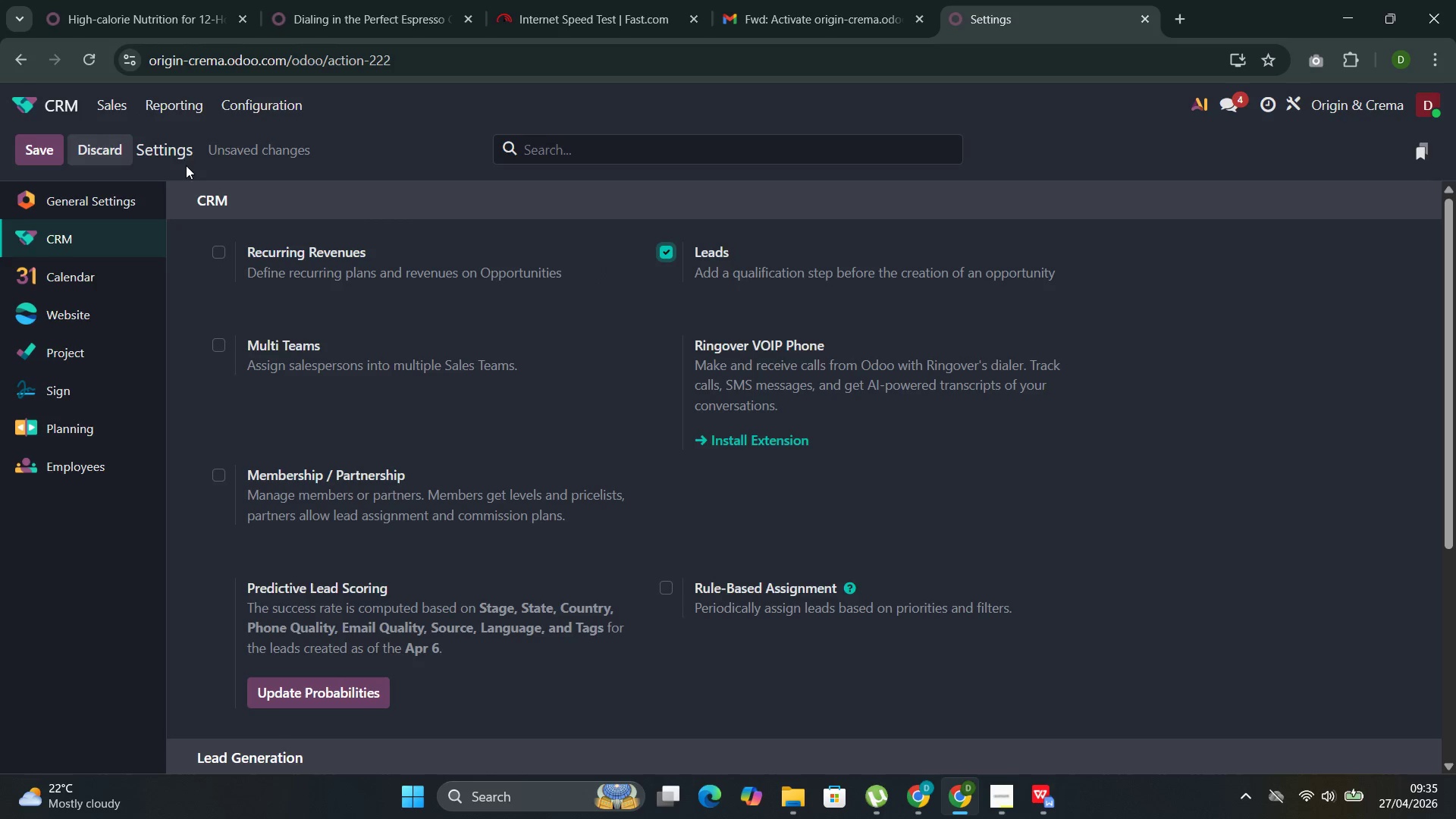 
left_click([49, 151])
 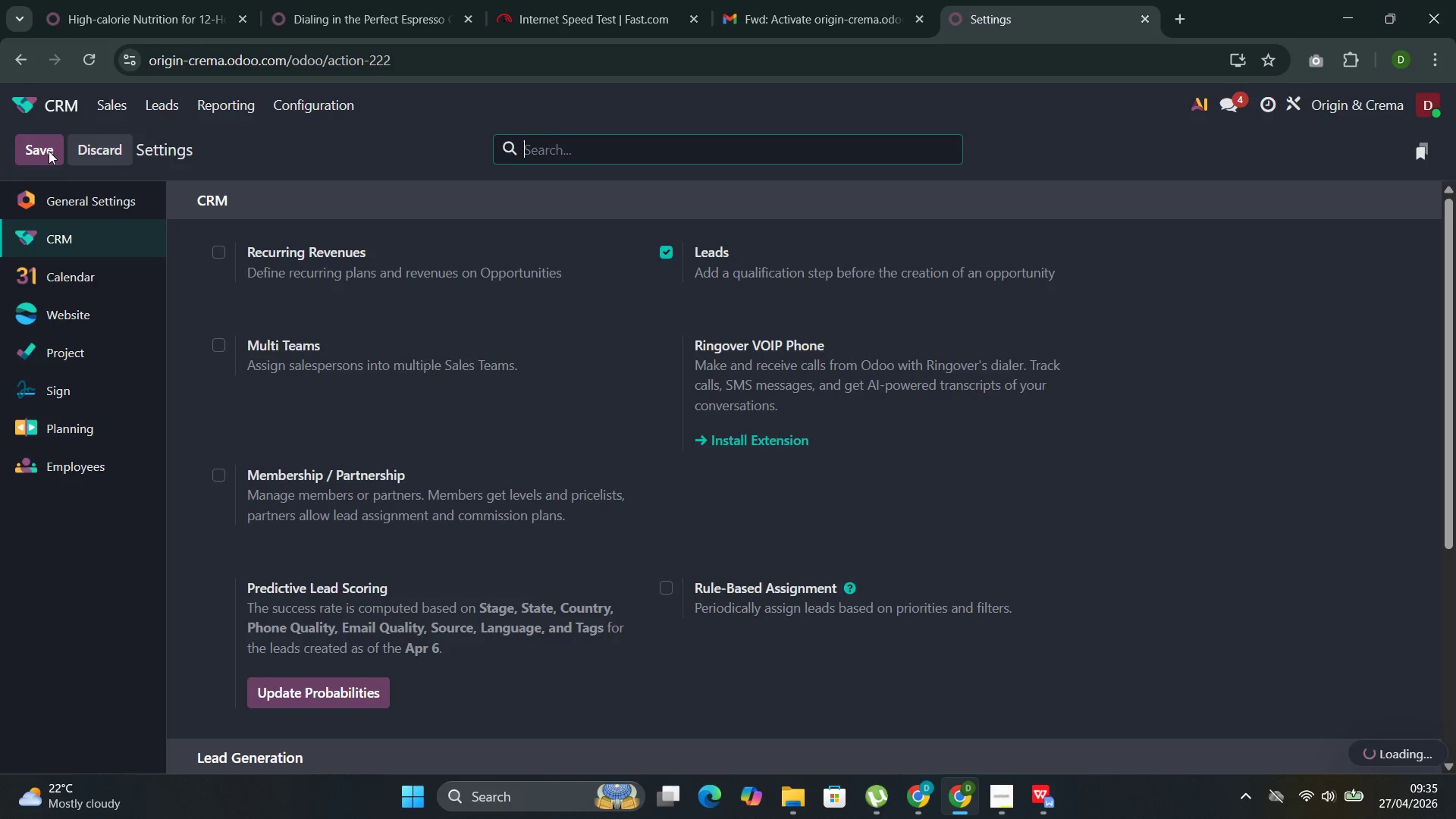 
left_click([178, 107])
 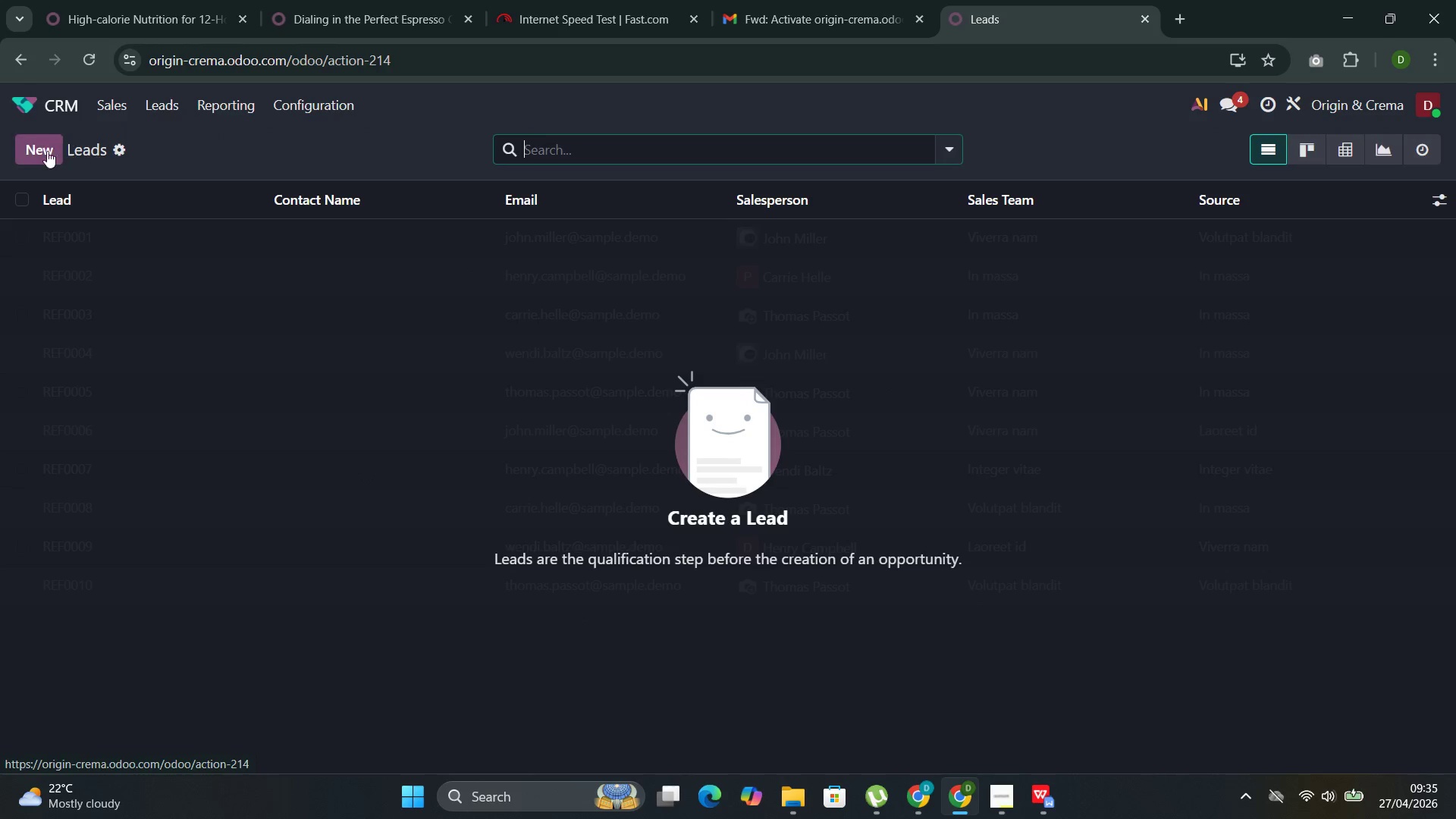 
left_click([36, 152])
 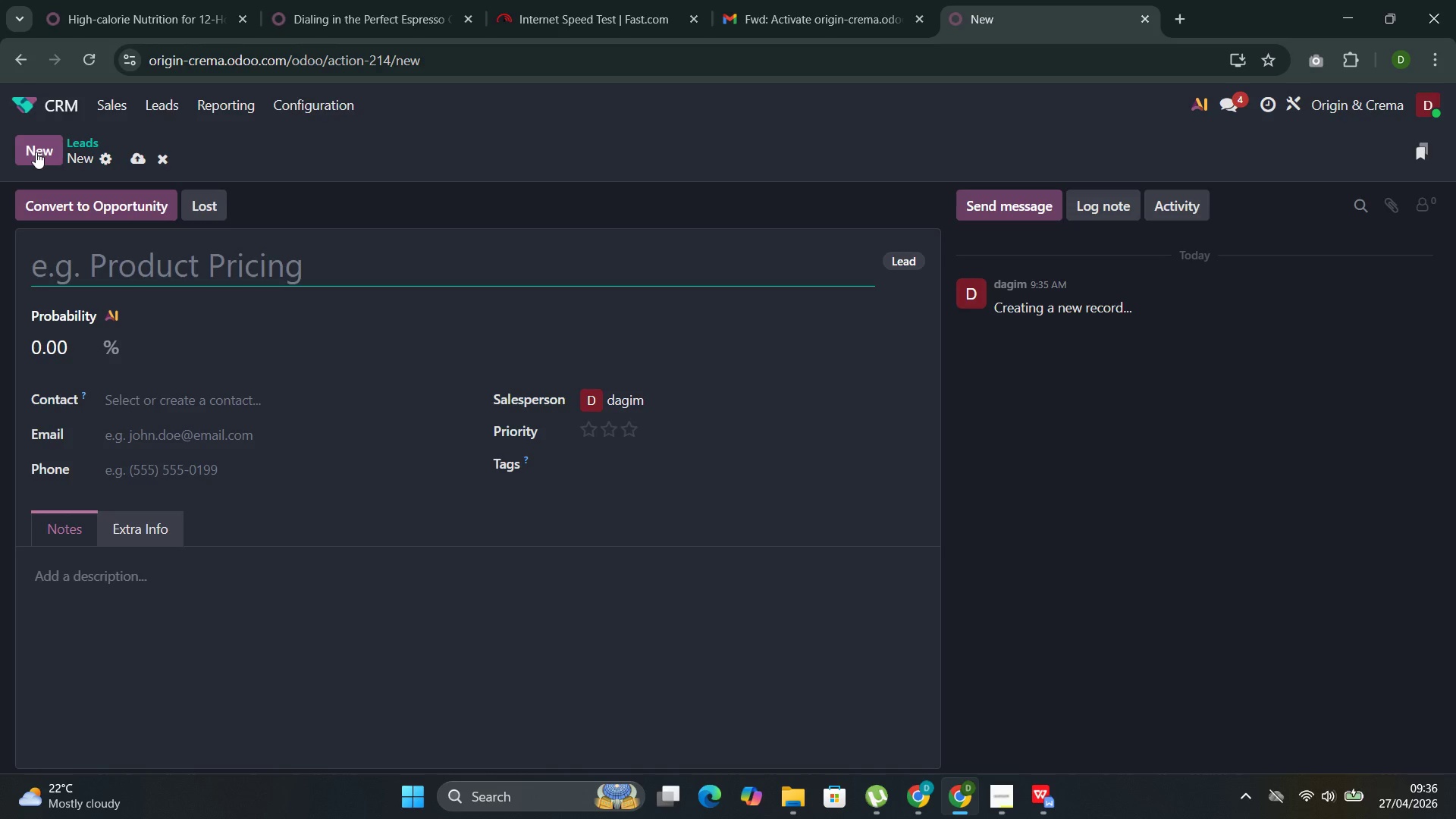 
wait(38.92)
 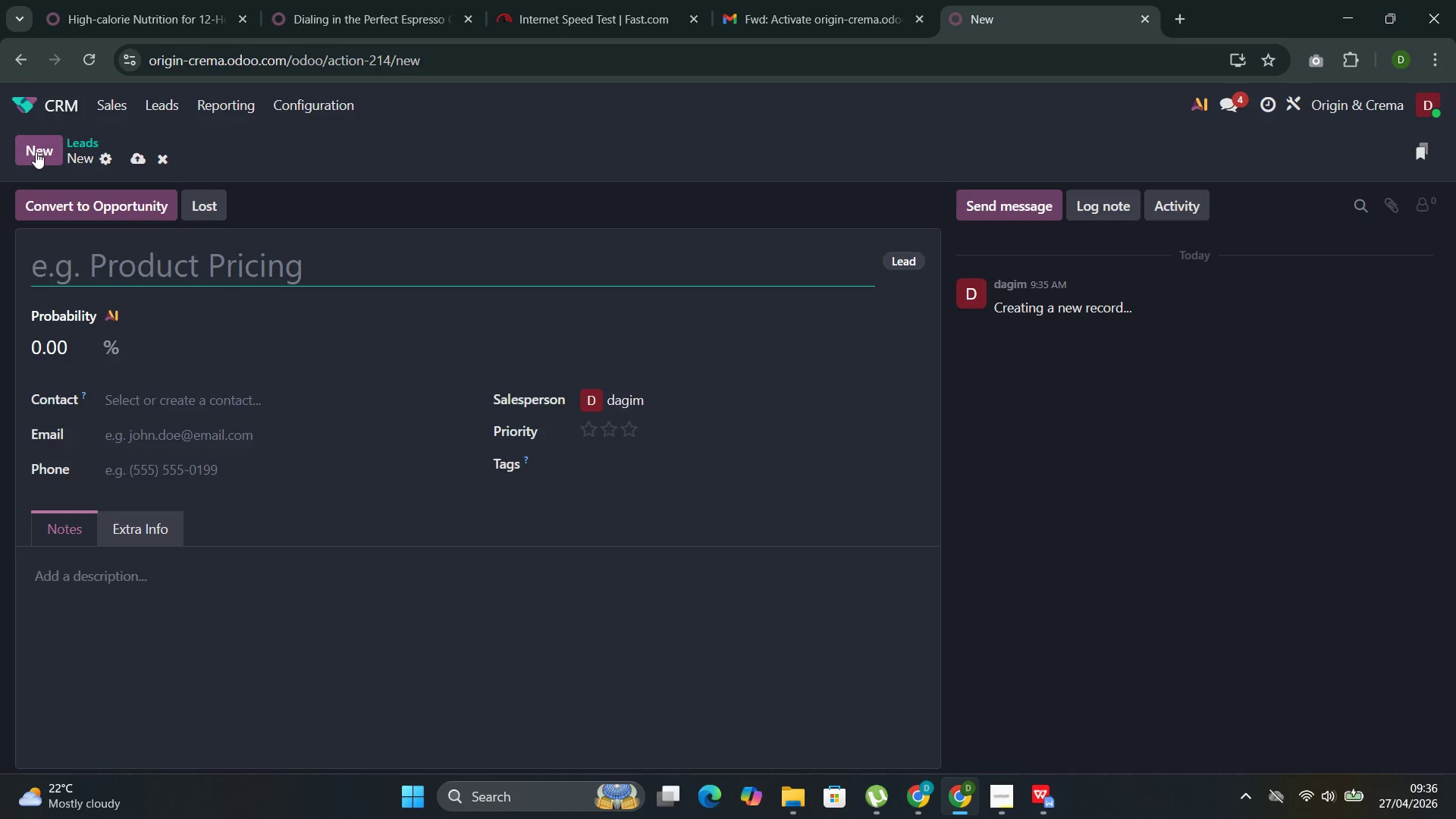 
hold_key(key=ShiftLeft, duration=0.38)
 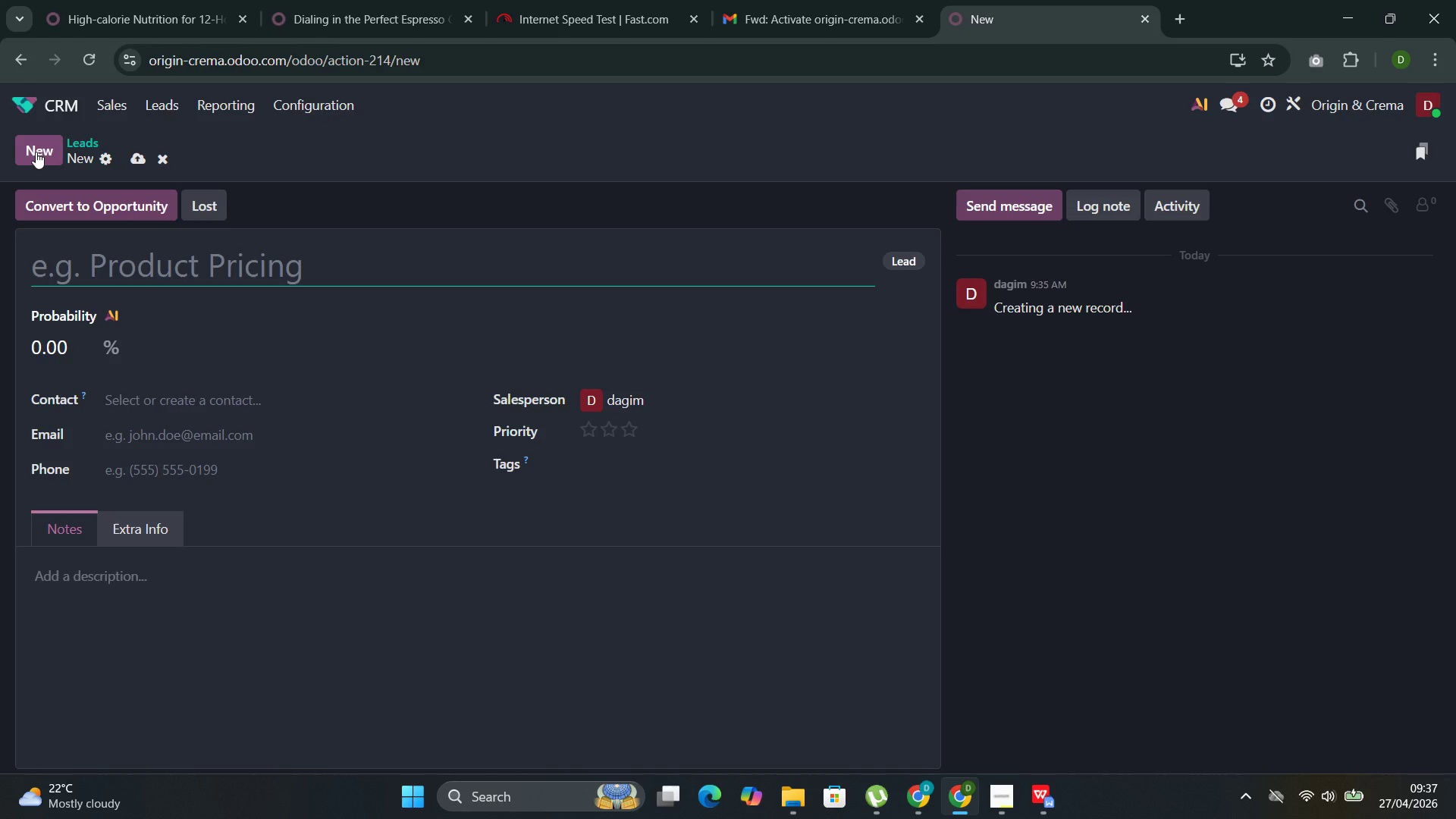 
wait(33.66)
 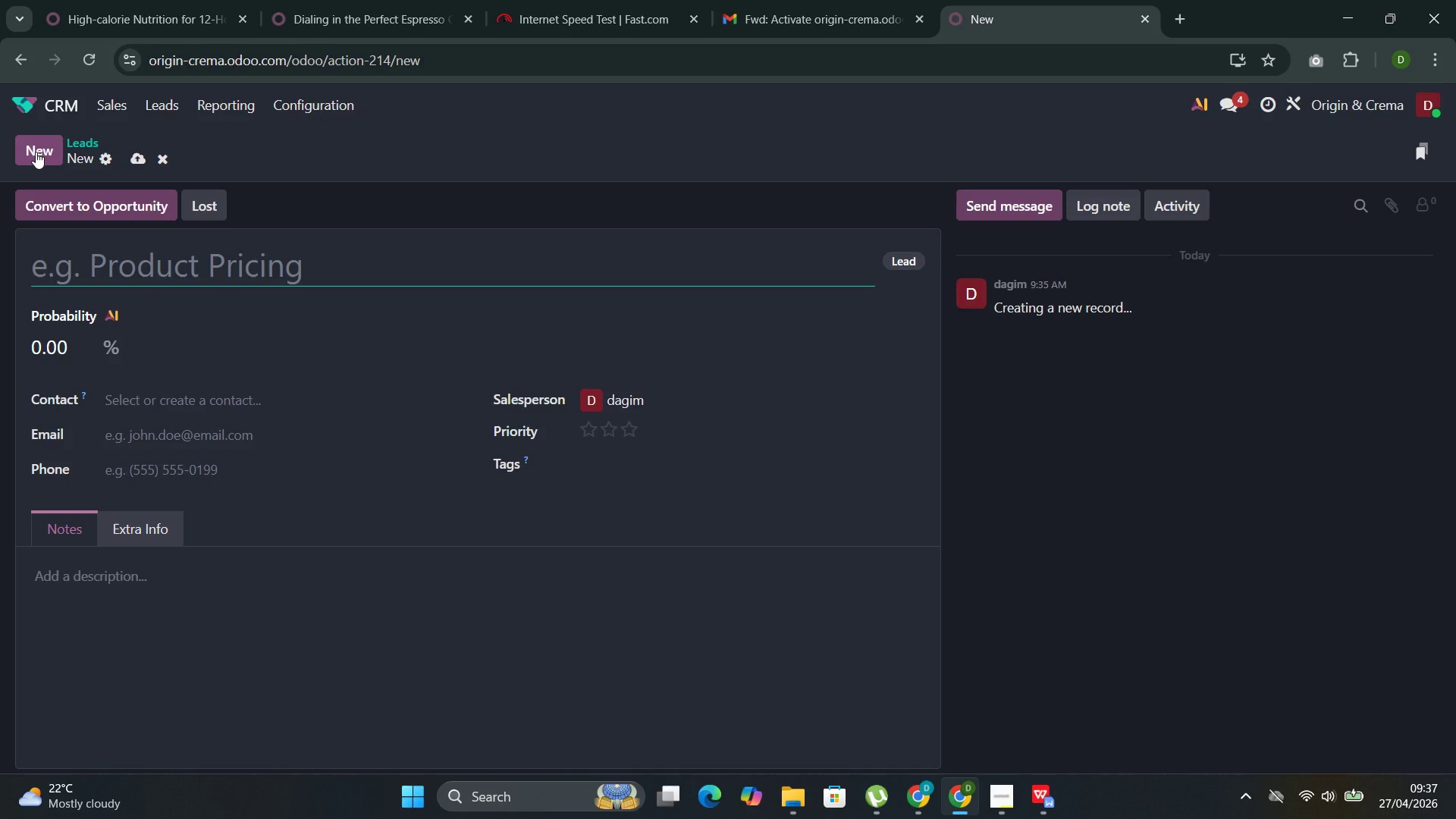 
left_click([154, 278])
 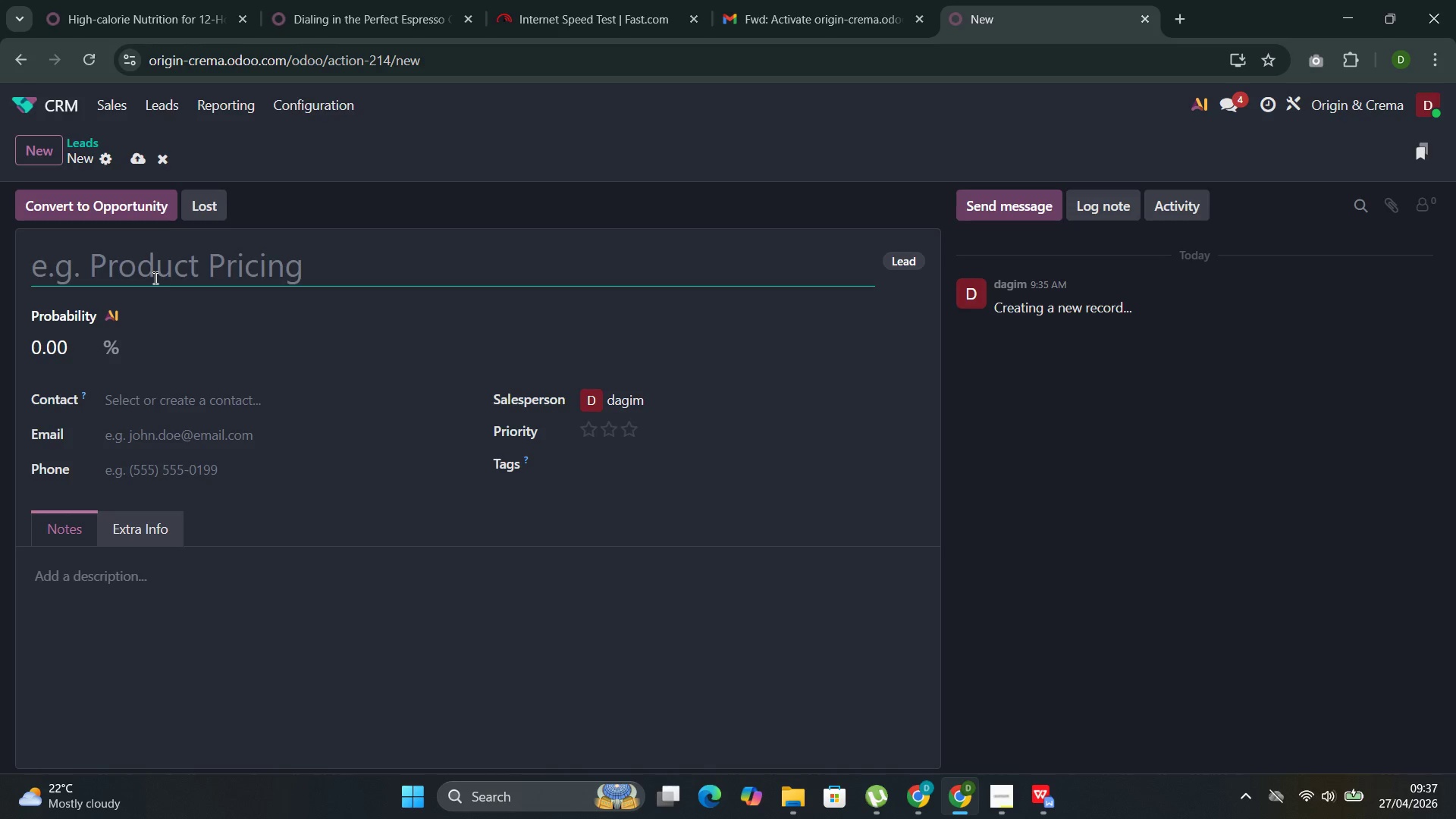 
wait(12.28)
 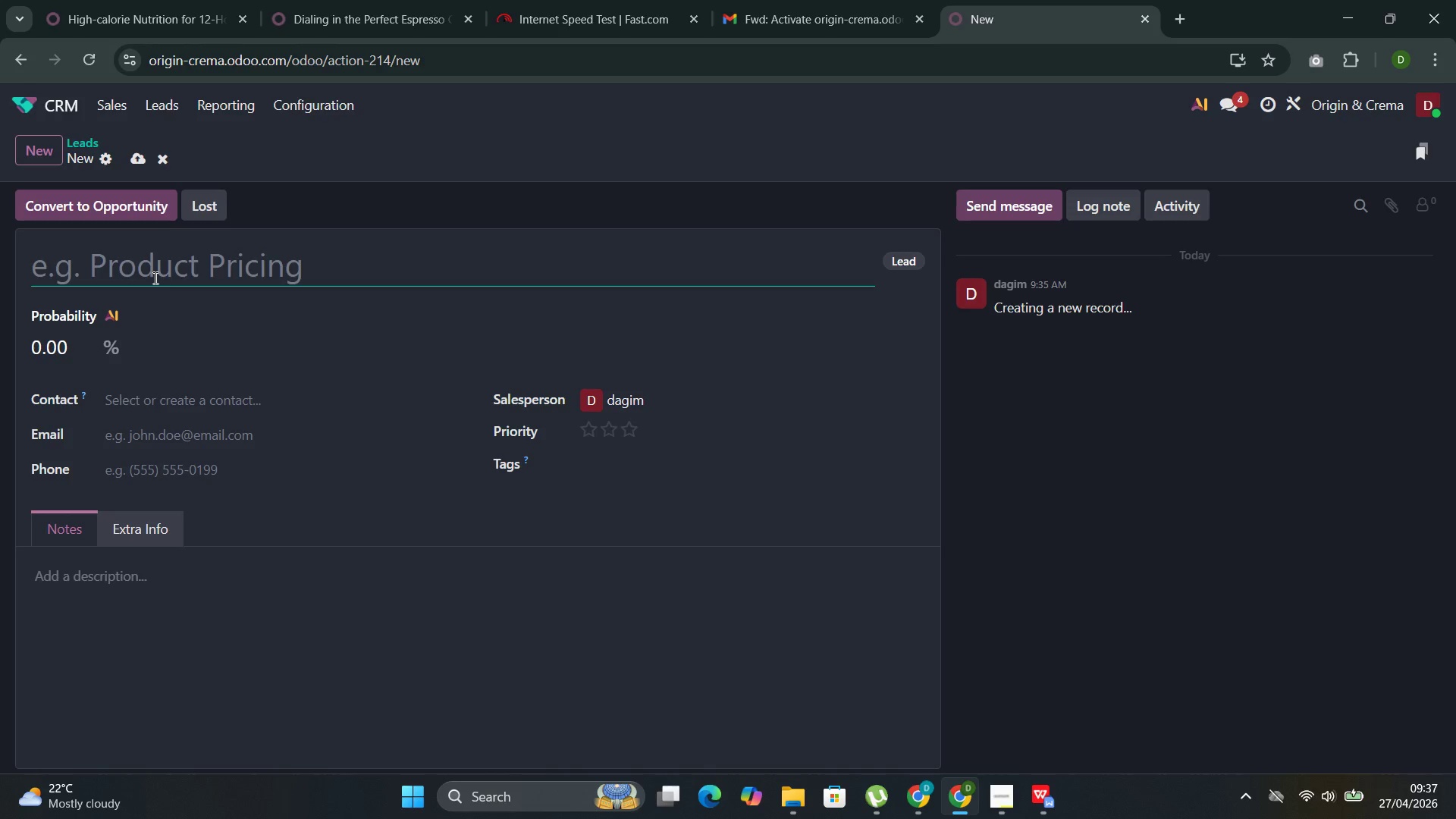 
left_click([212, 430])
 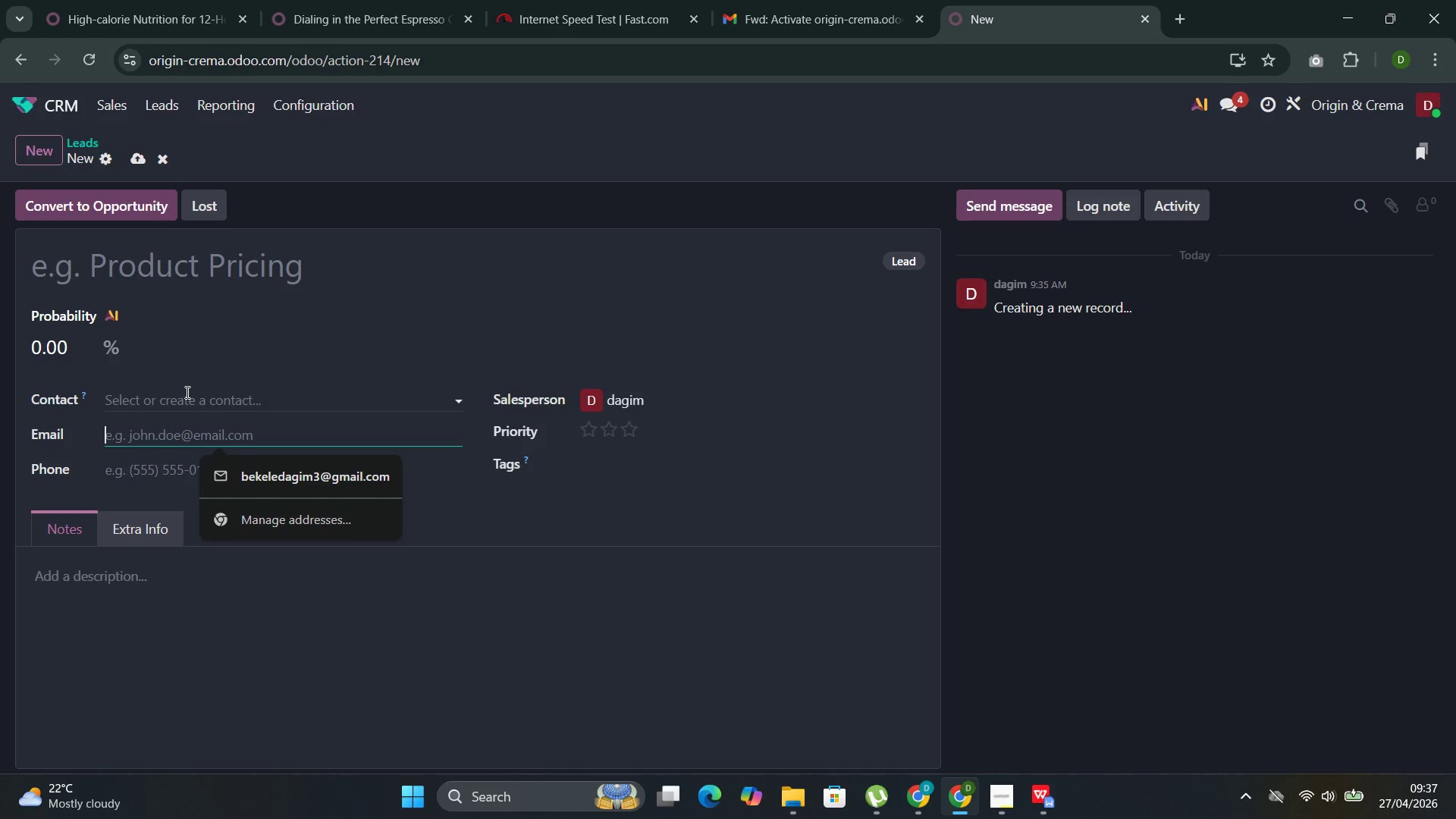 
left_click([186, 392])
 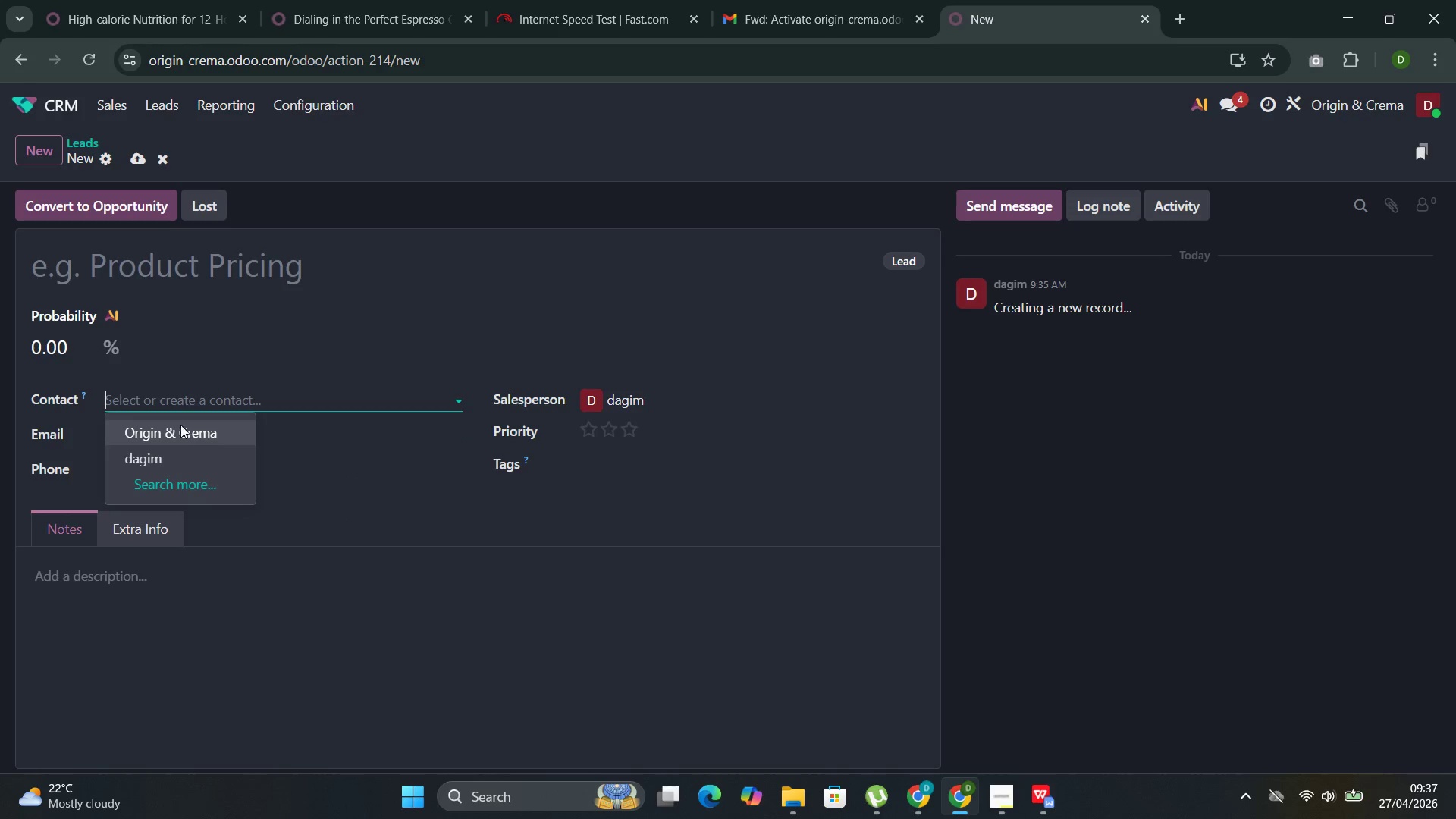 
left_click([171, 453])
 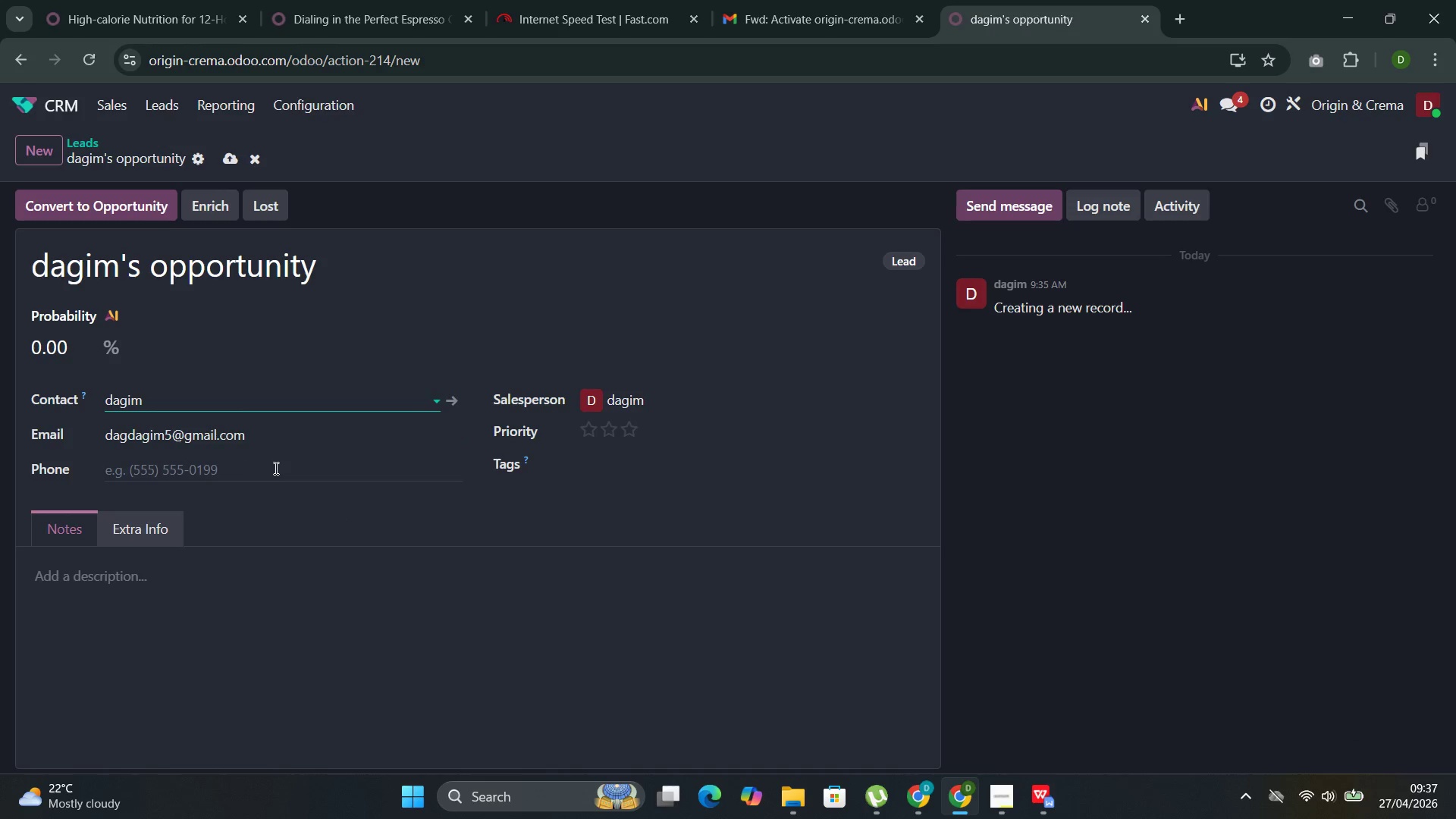 
left_click([319, 469])
 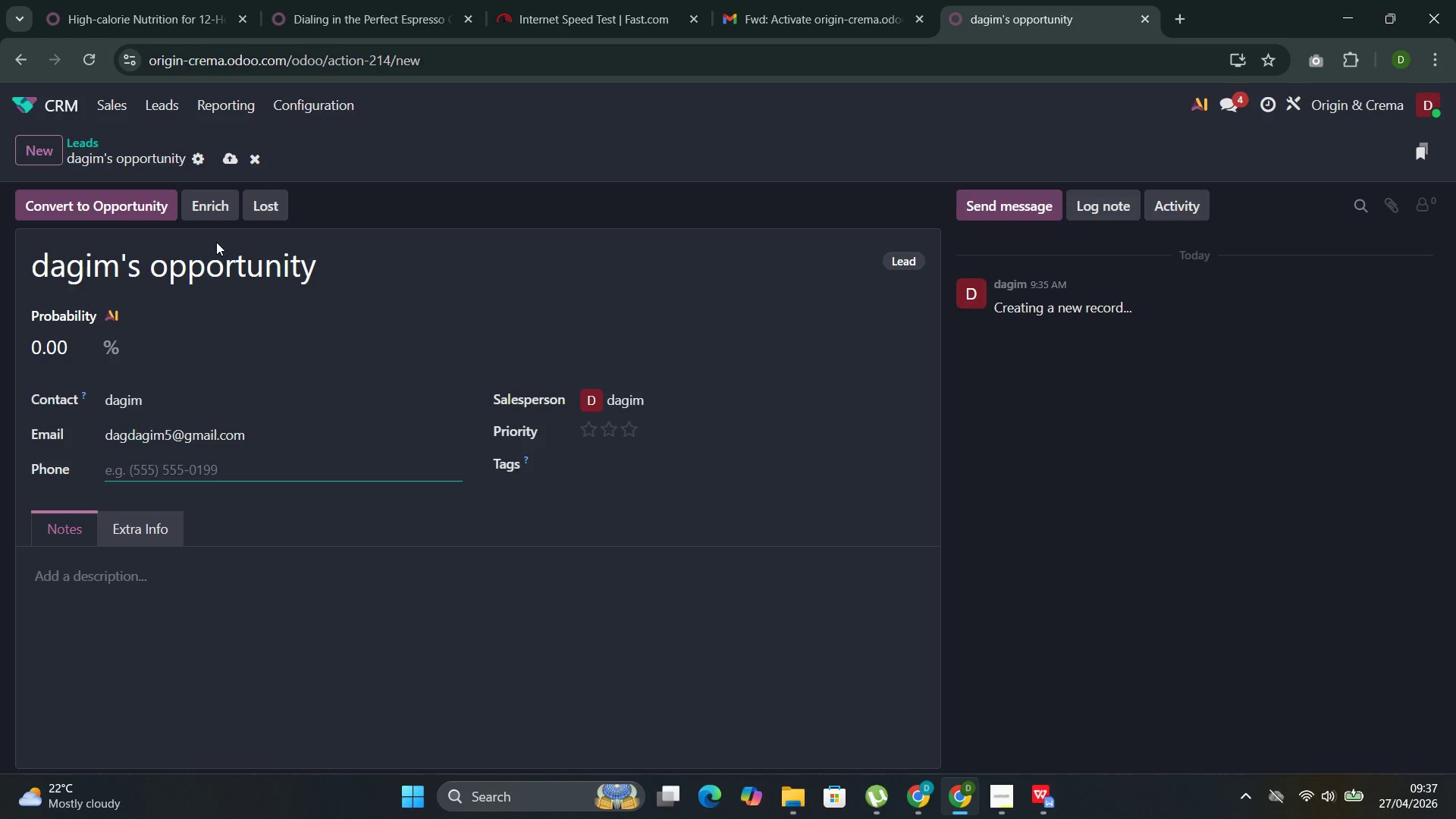 
wait(7.86)
 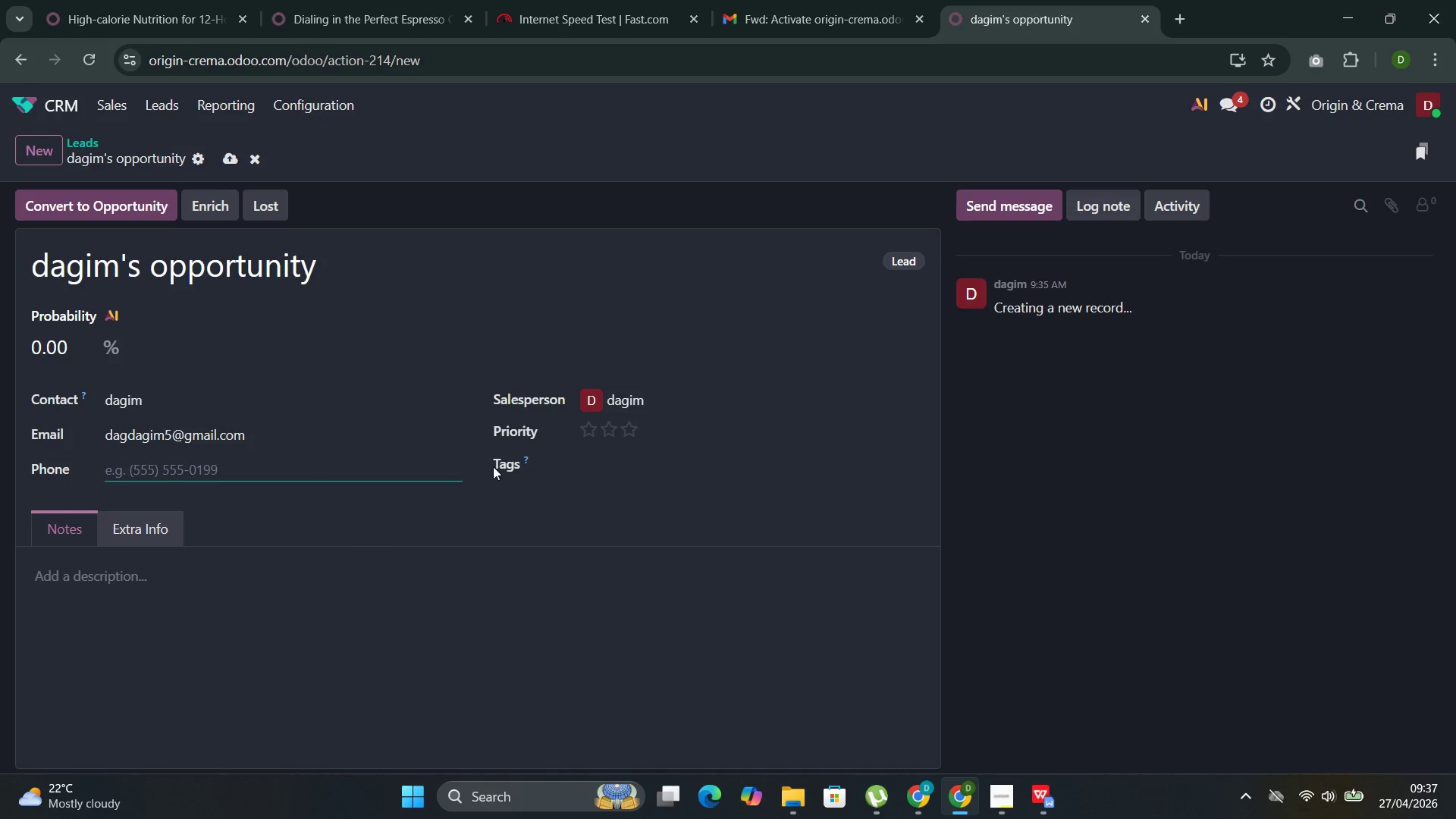 
left_click([362, 270])
 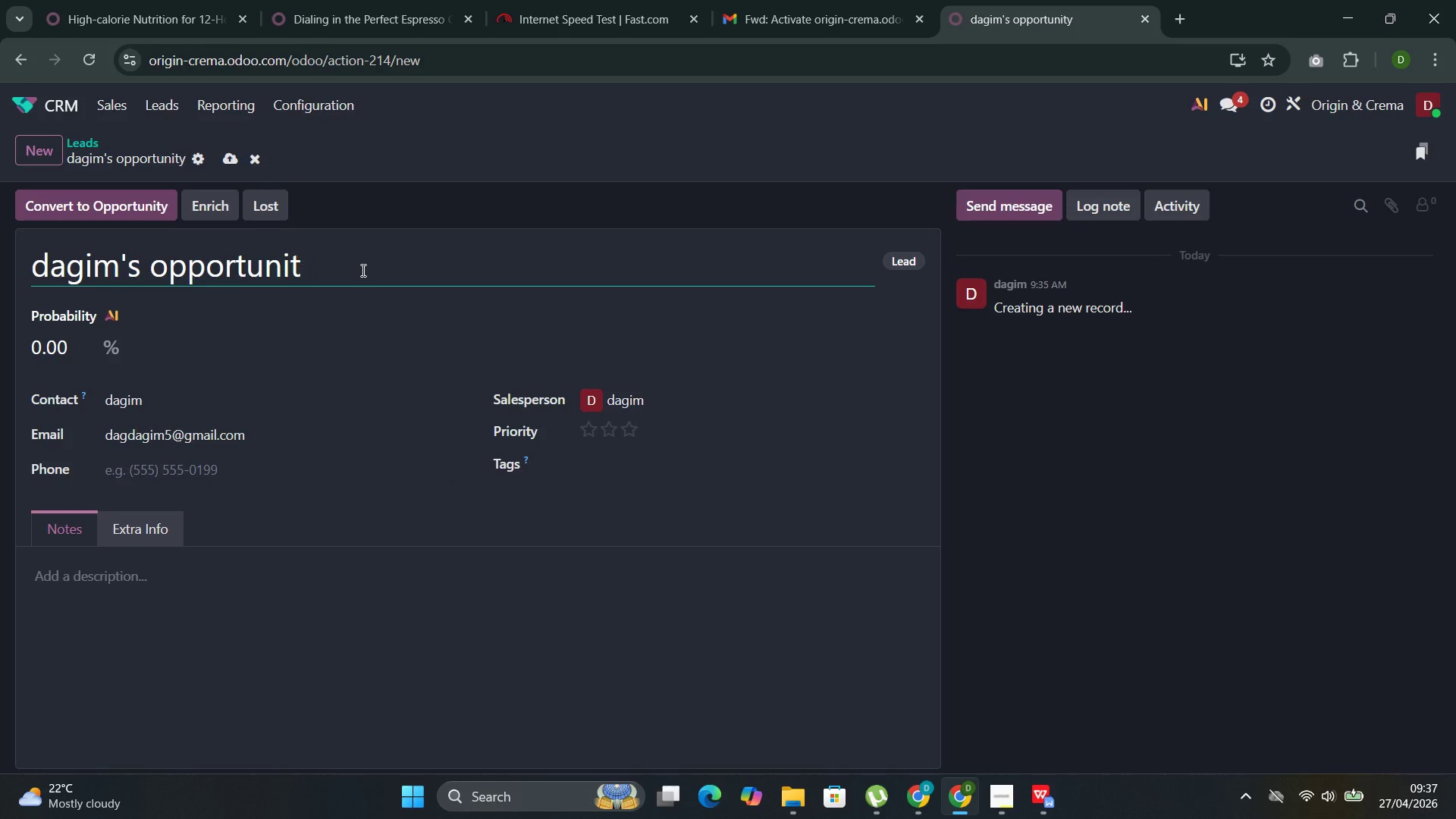 
key(Backspace)
 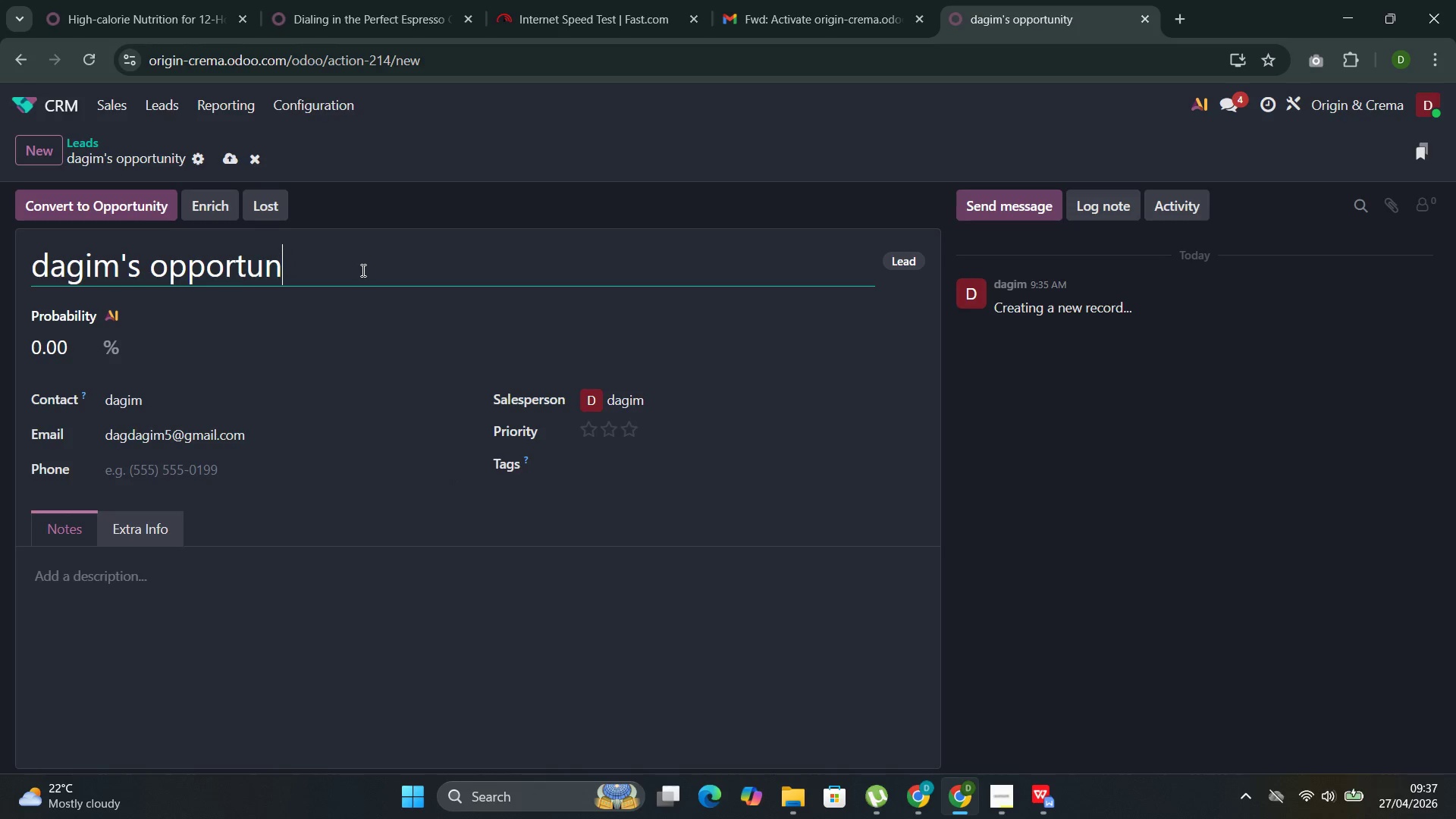 
key(Backspace)
 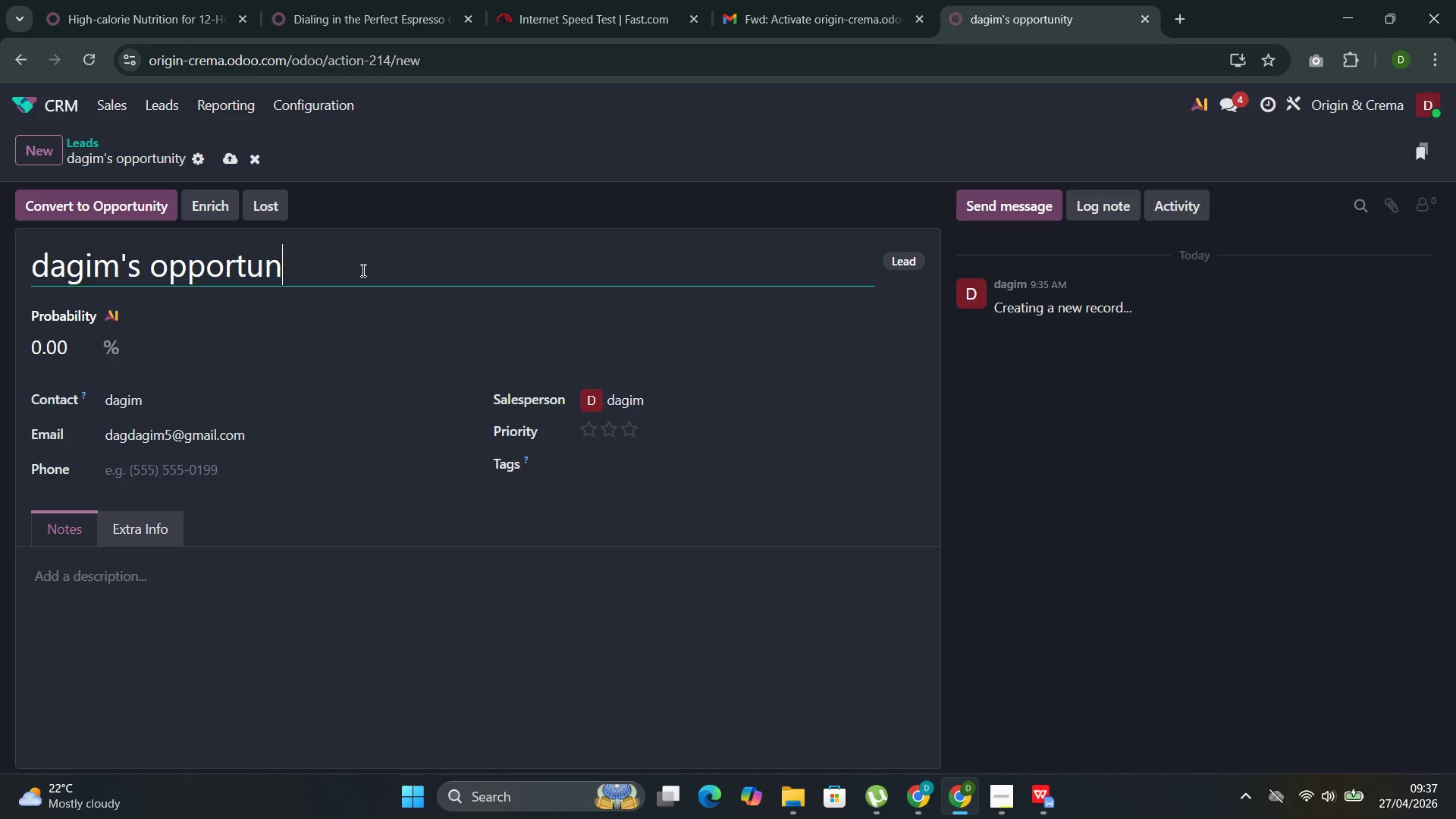 
key(Backspace)
 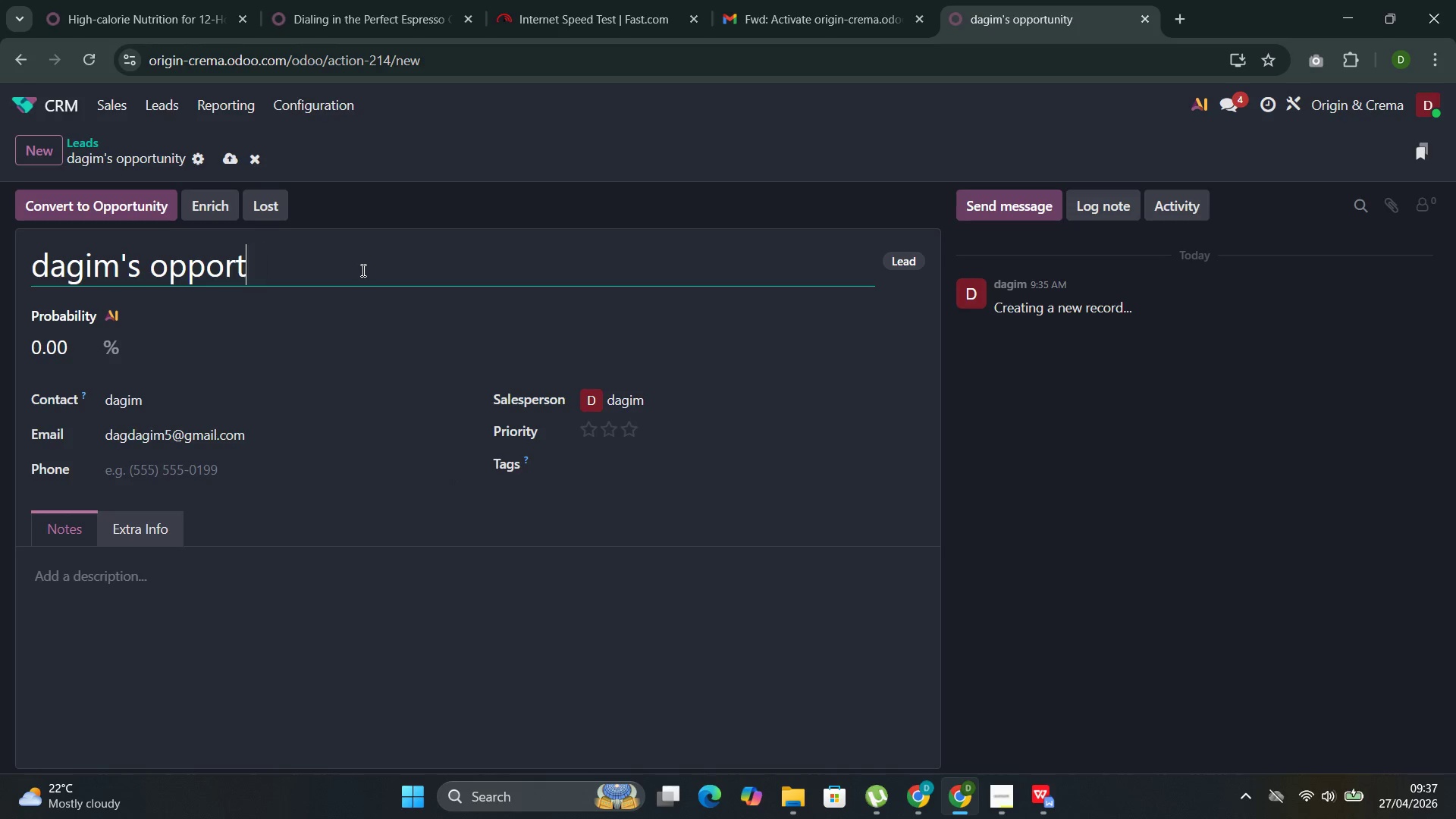 
key(Backspace)
 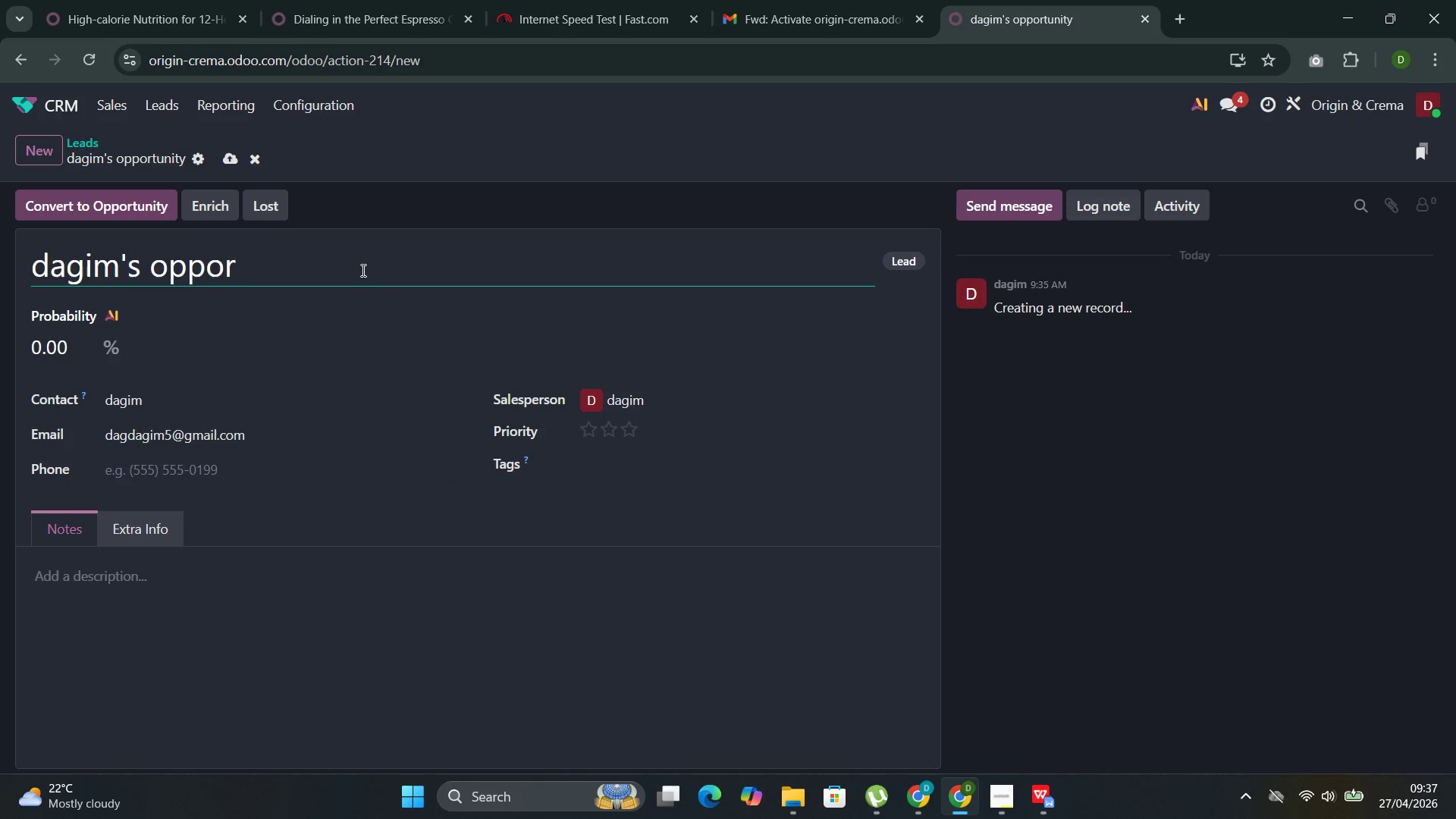 
key(Backspace)
 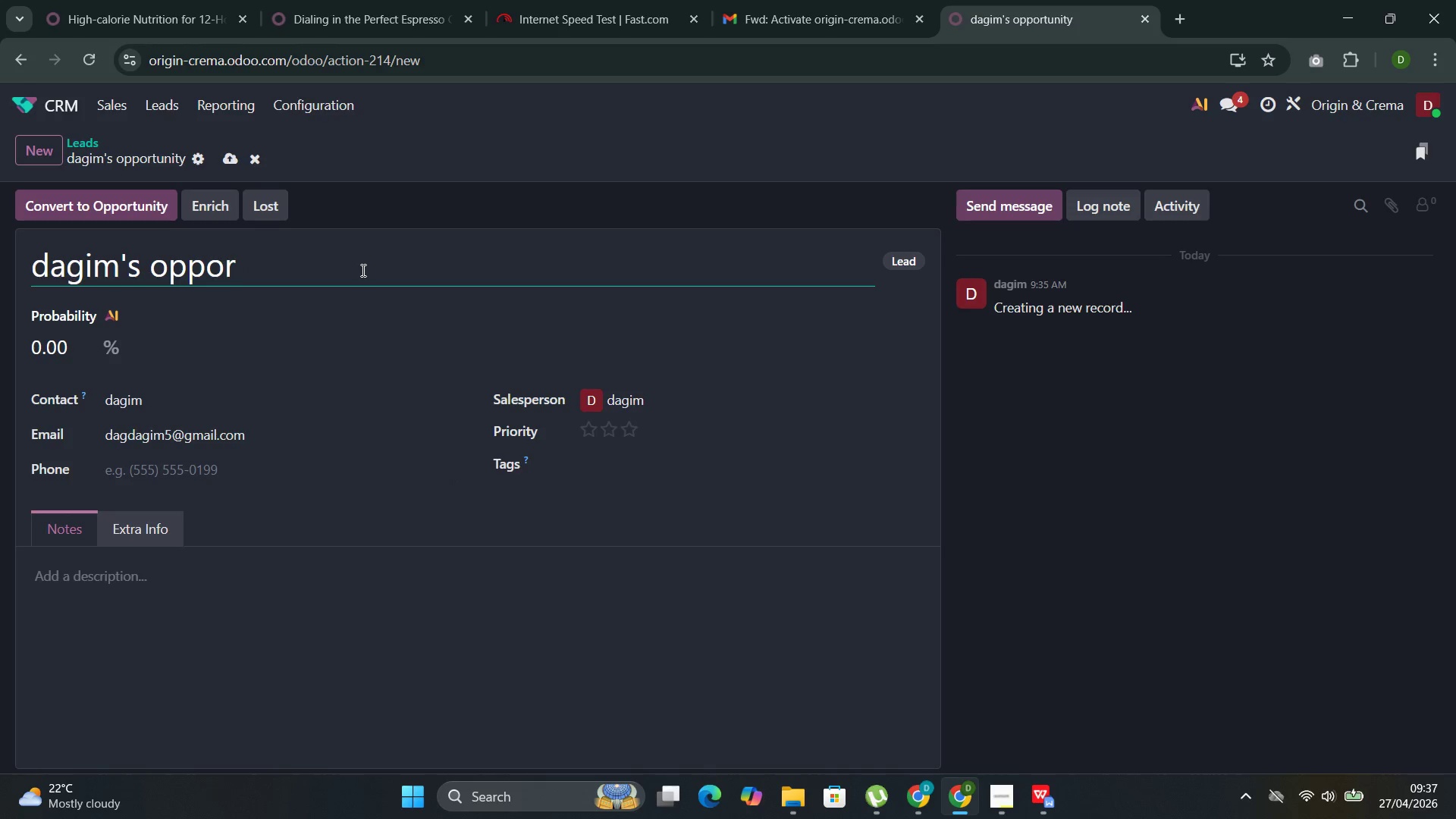 
key(Backspace)
 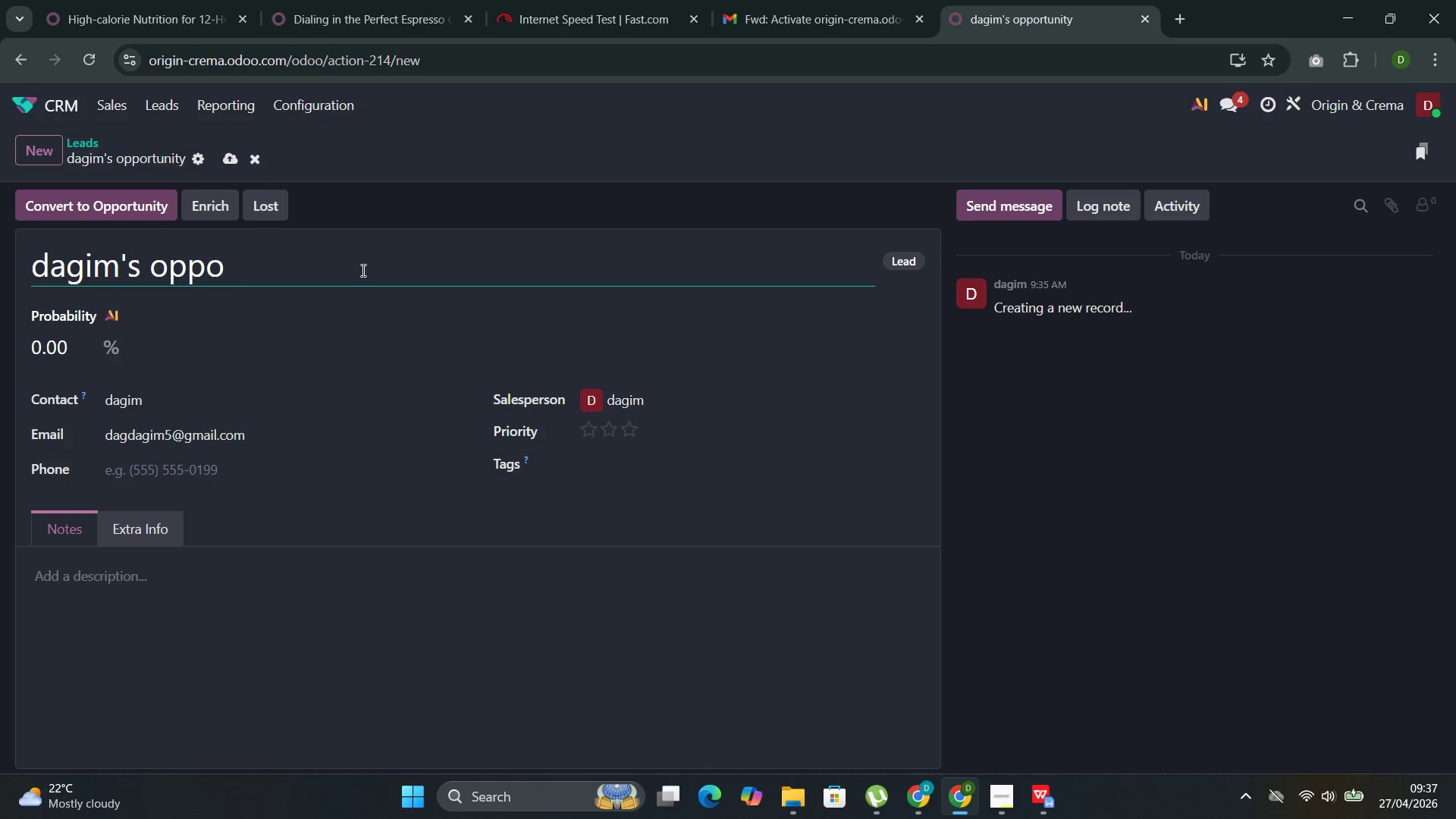 
key(Backspace)
 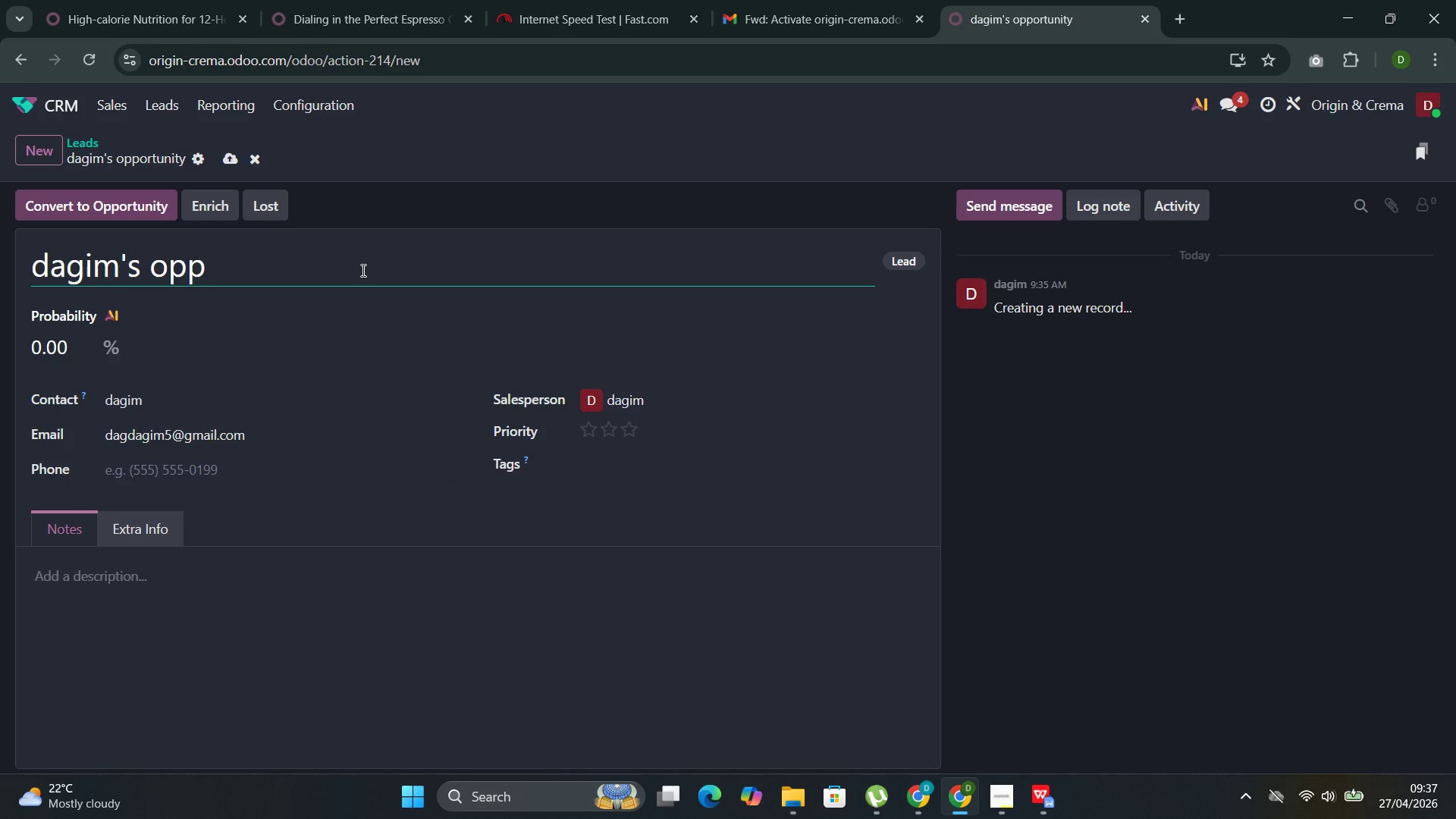 
key(Backspace)
 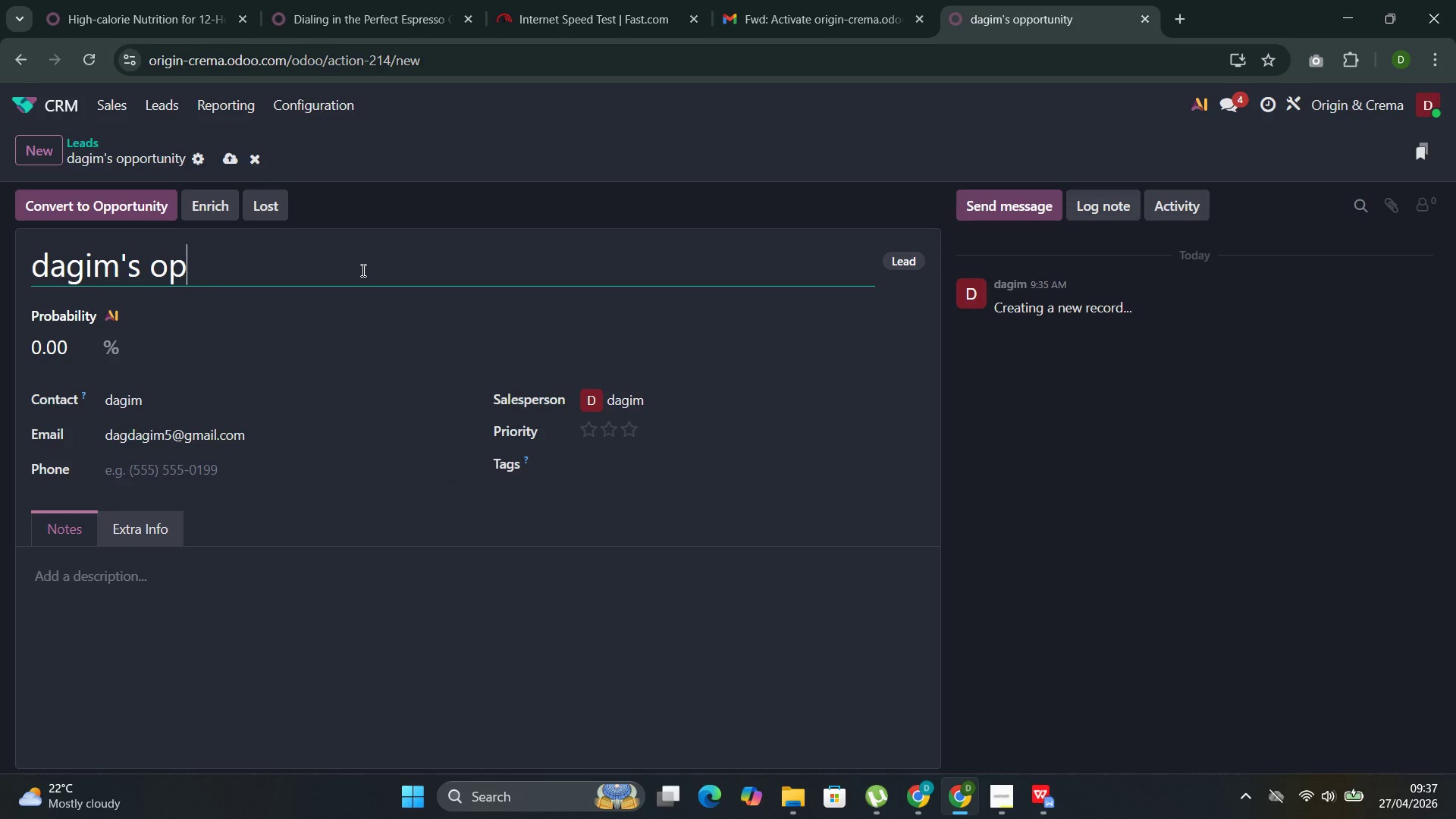 
key(Backspace)
 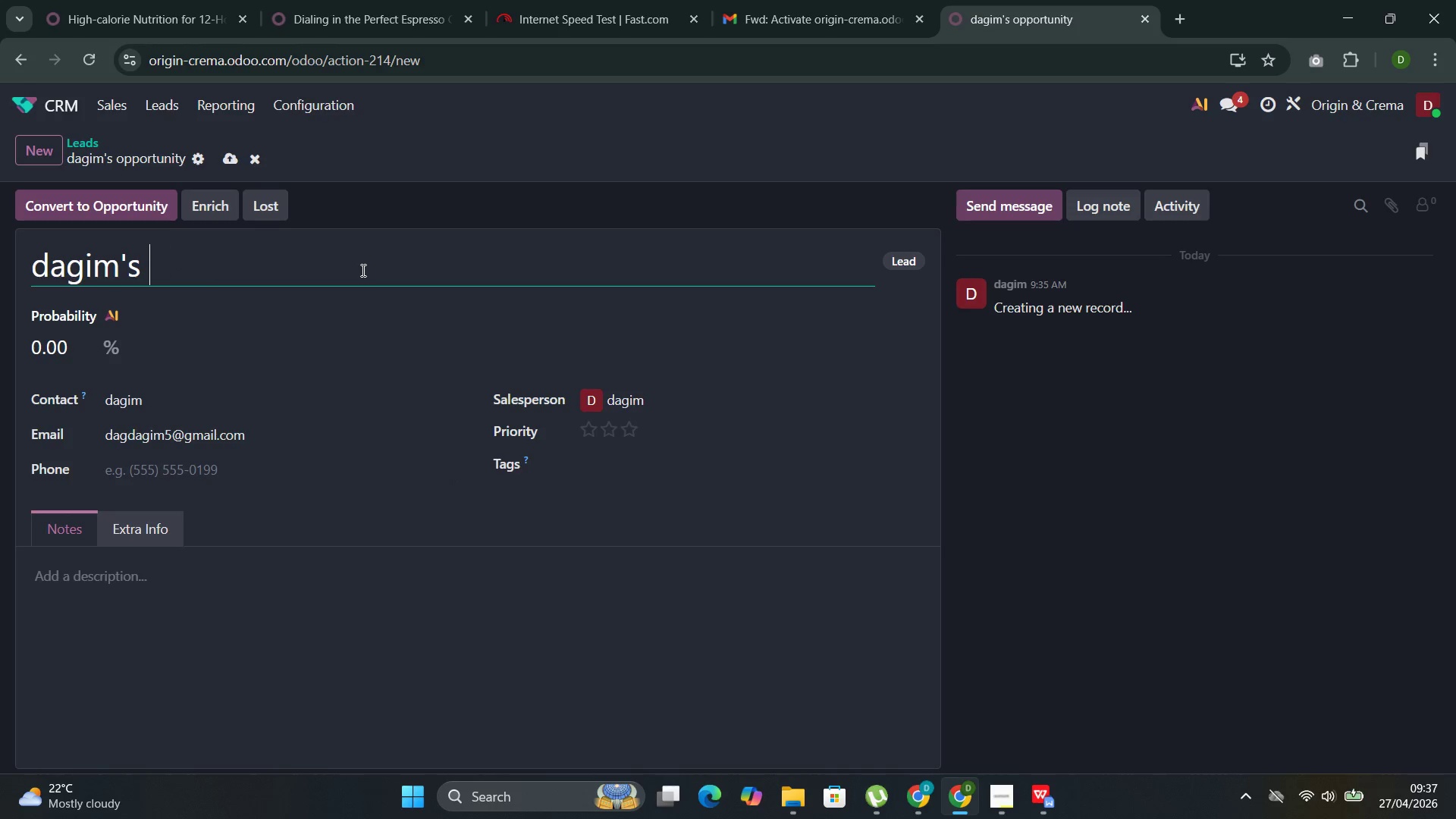 
key(Backspace)
 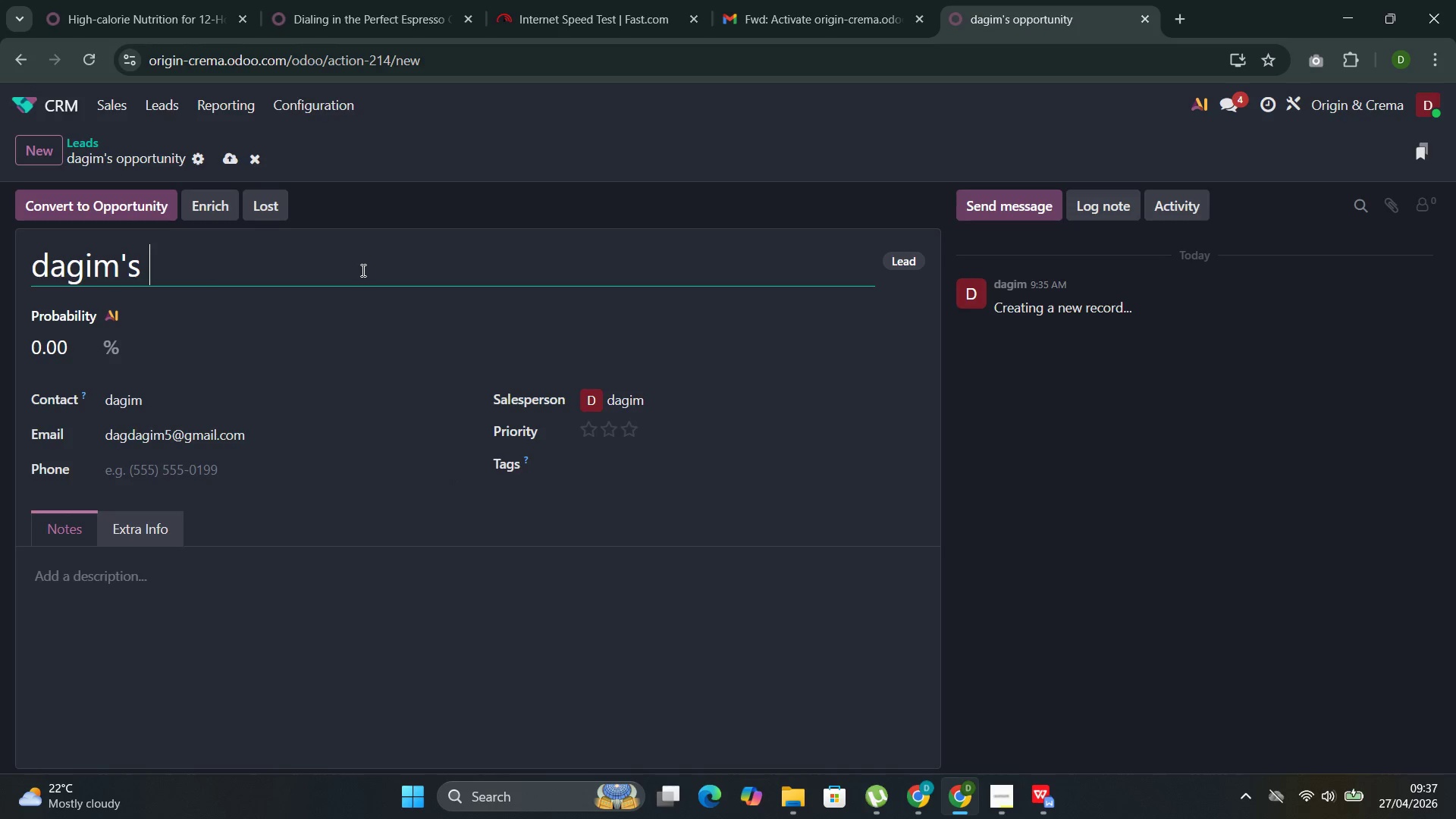 
key(Backspace)
 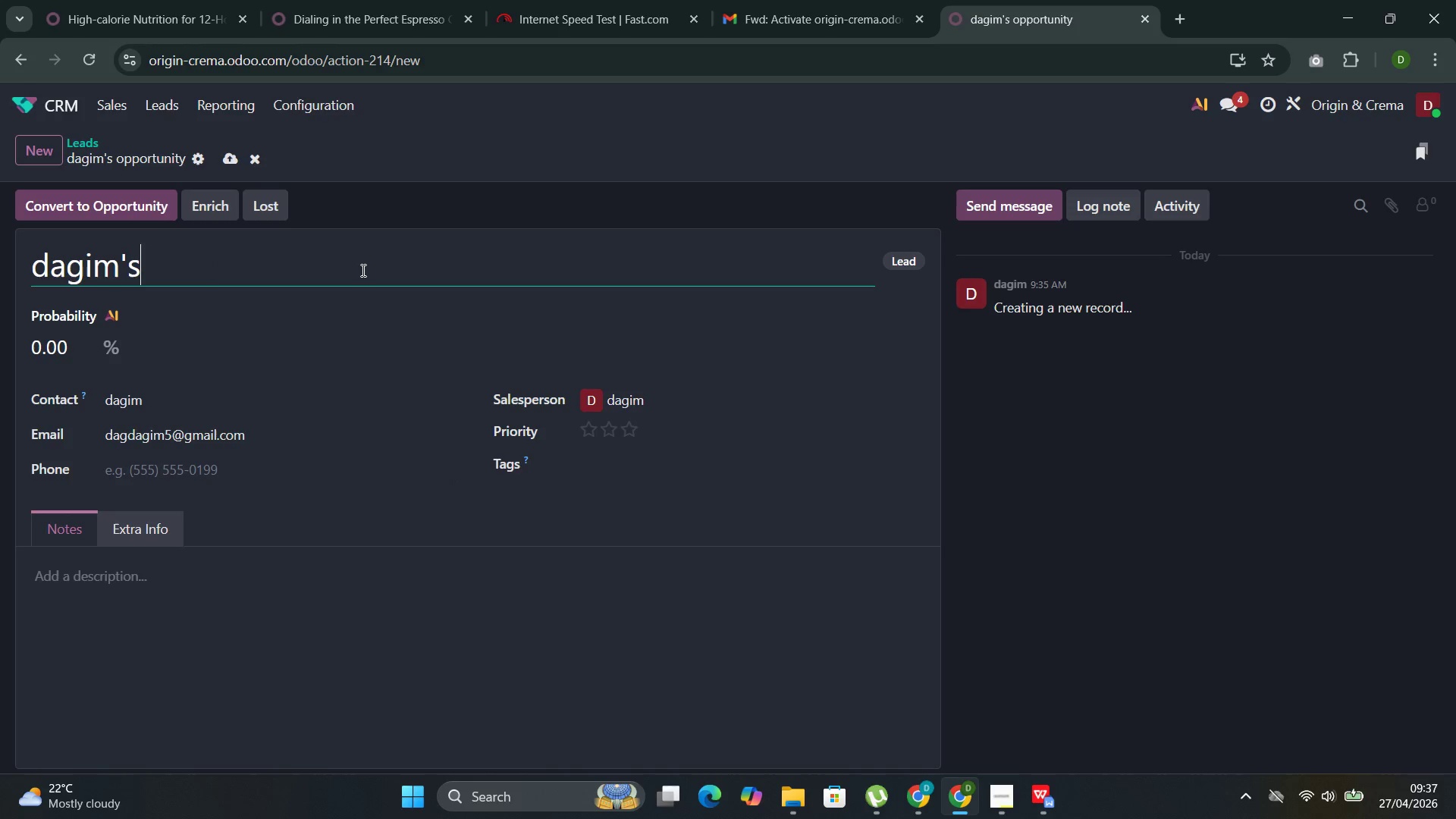 
key(Backspace)
 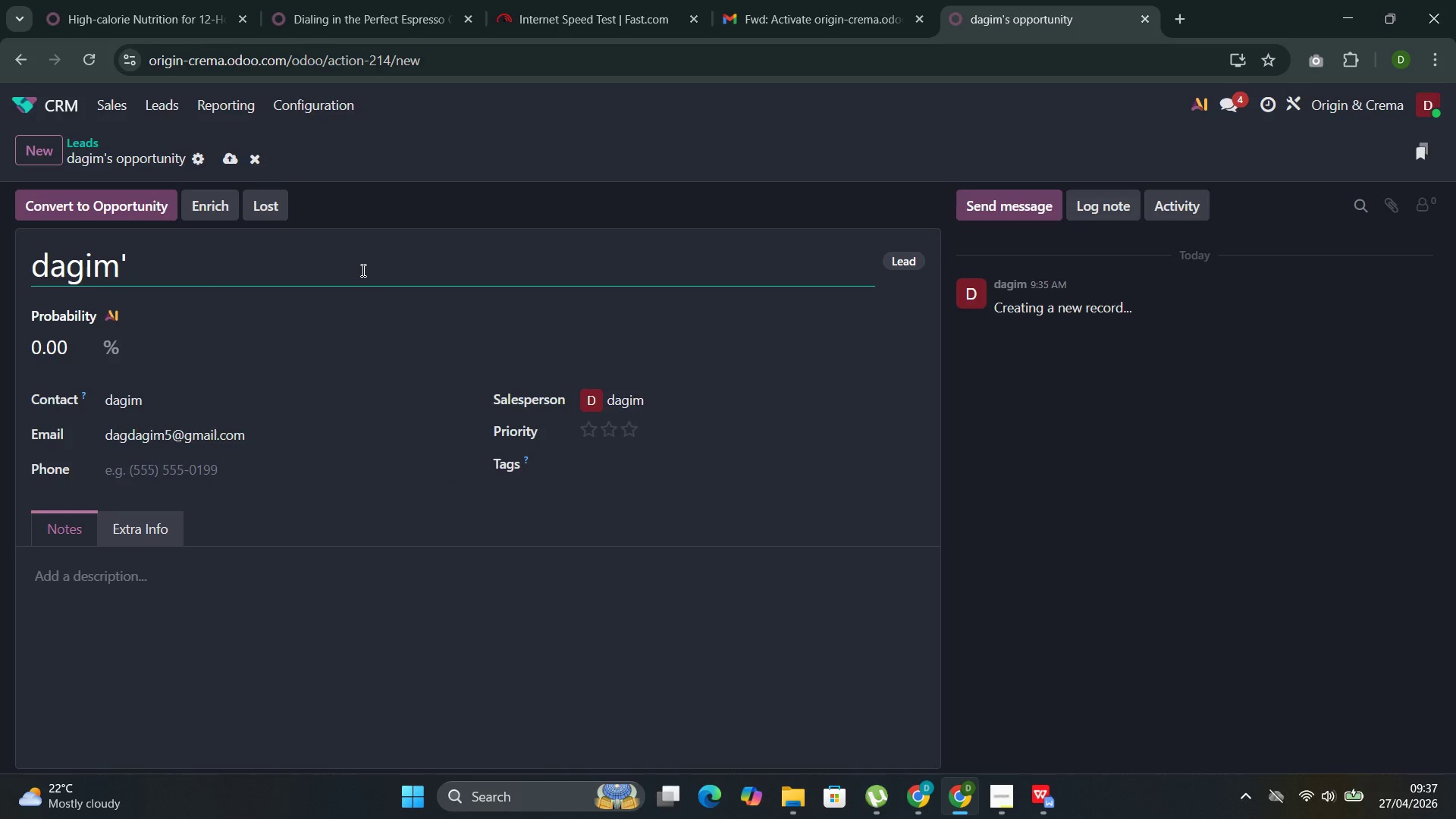 
key(Backspace)
 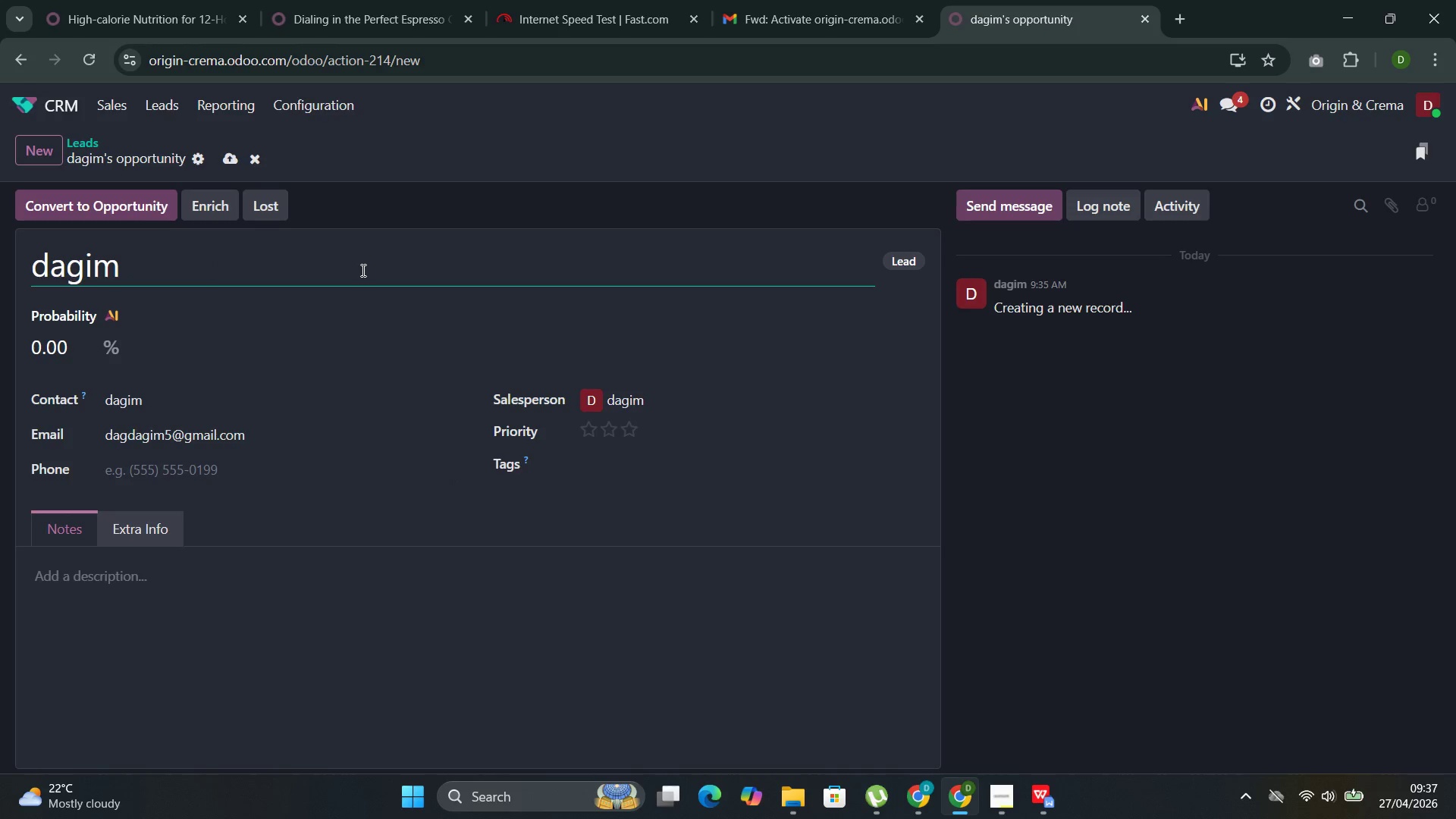 
key(Backspace)
 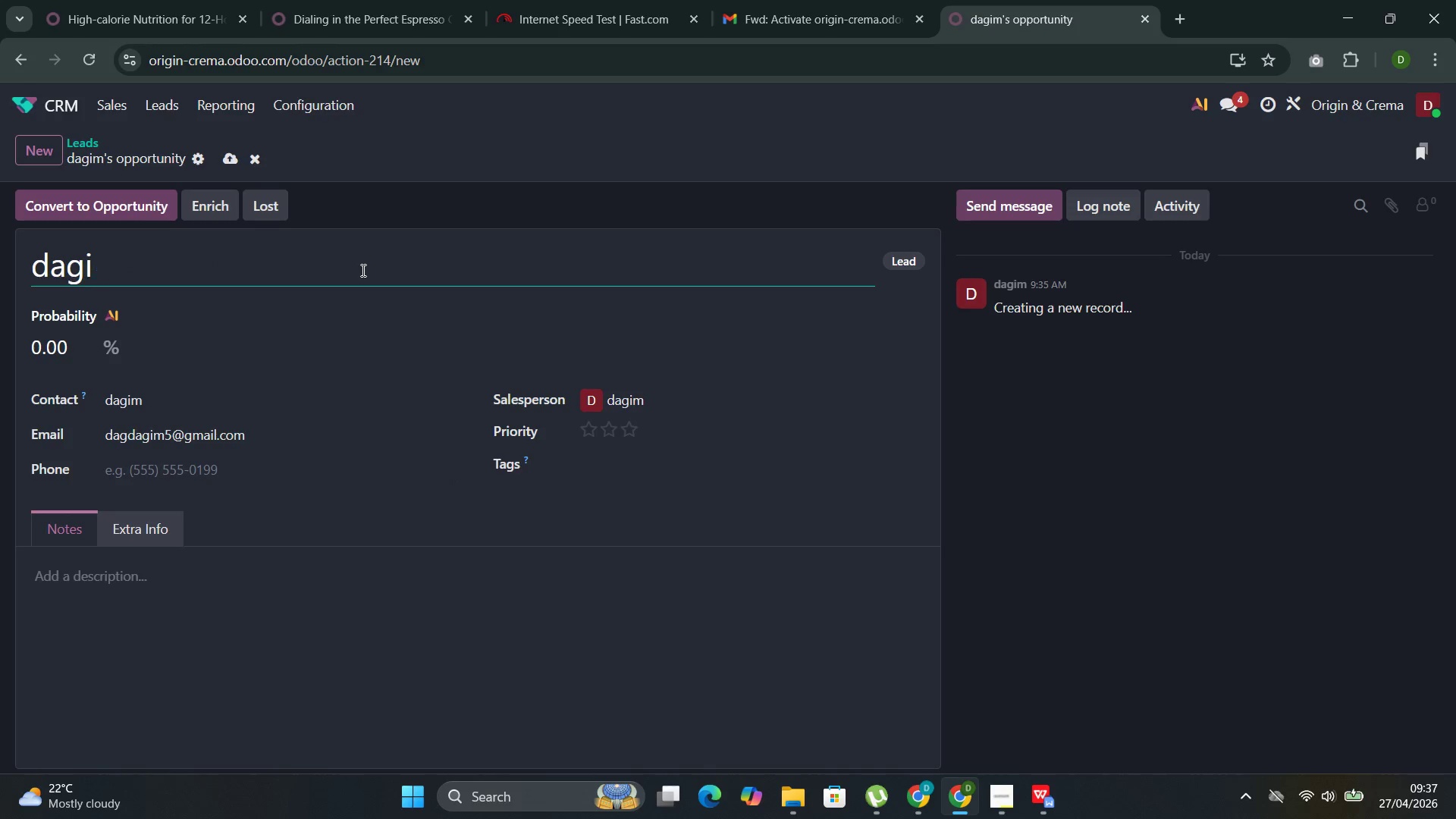 
key(Backspace)
 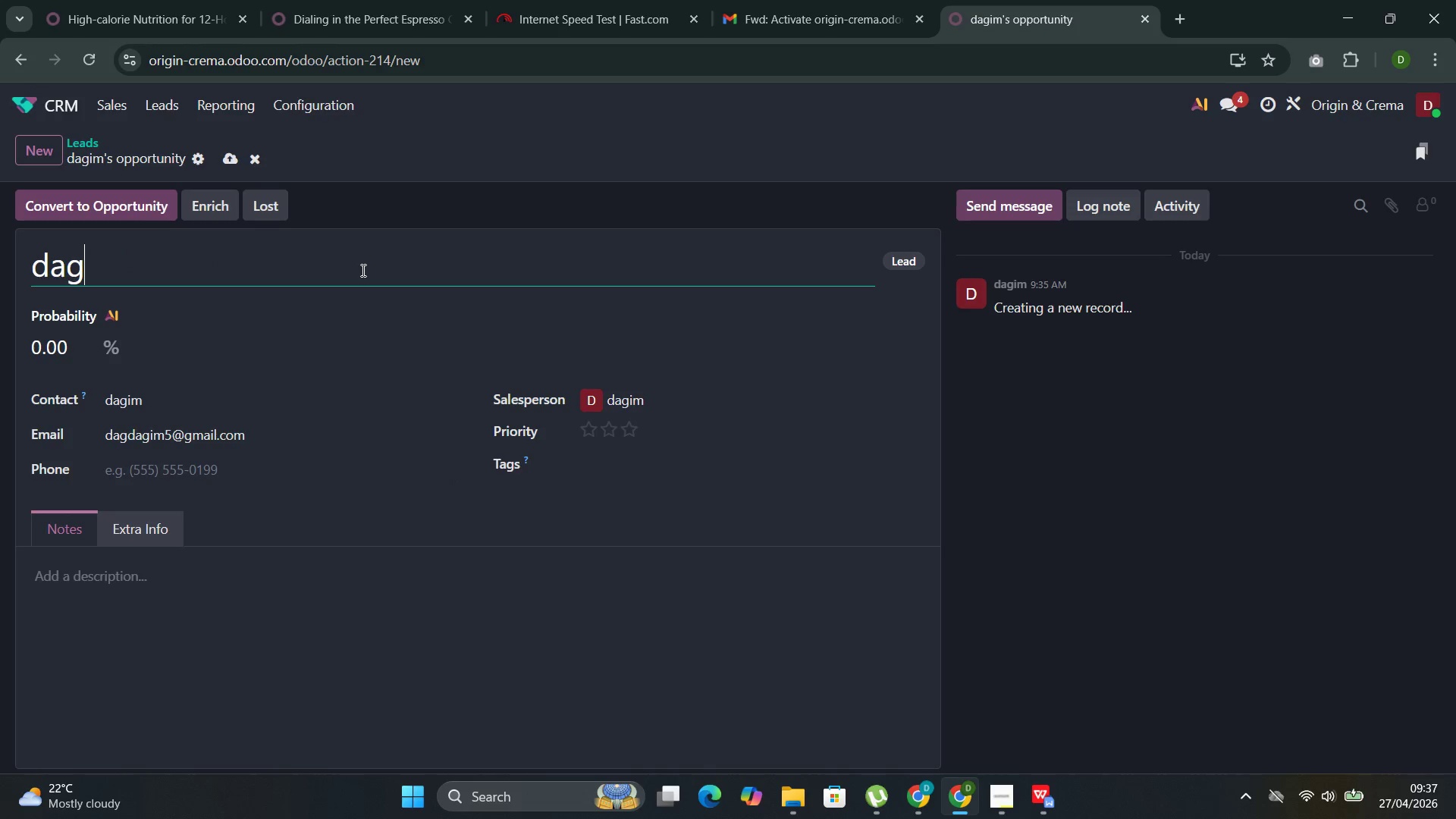 
key(Backspace)
 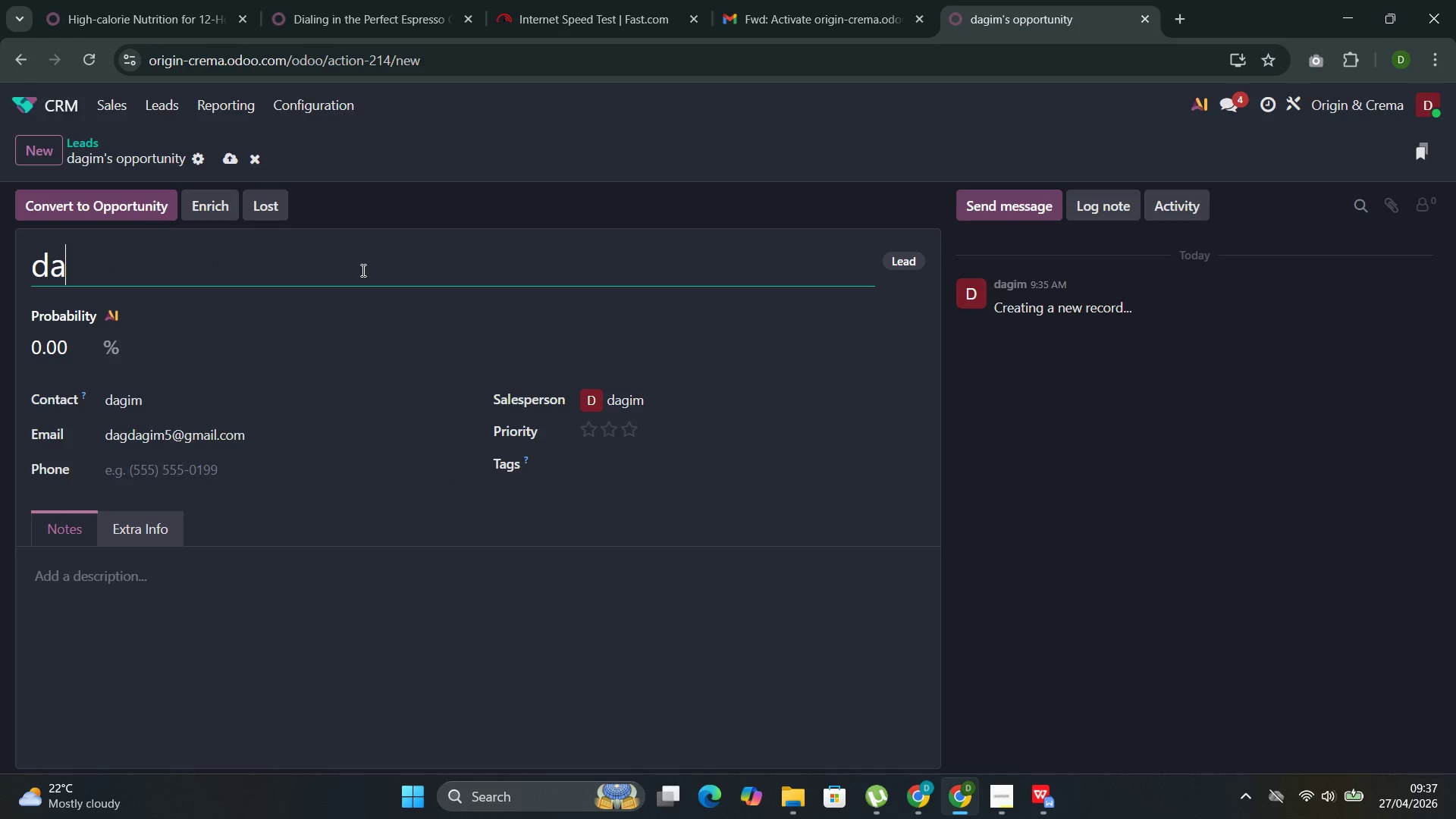 
key(Backspace)
 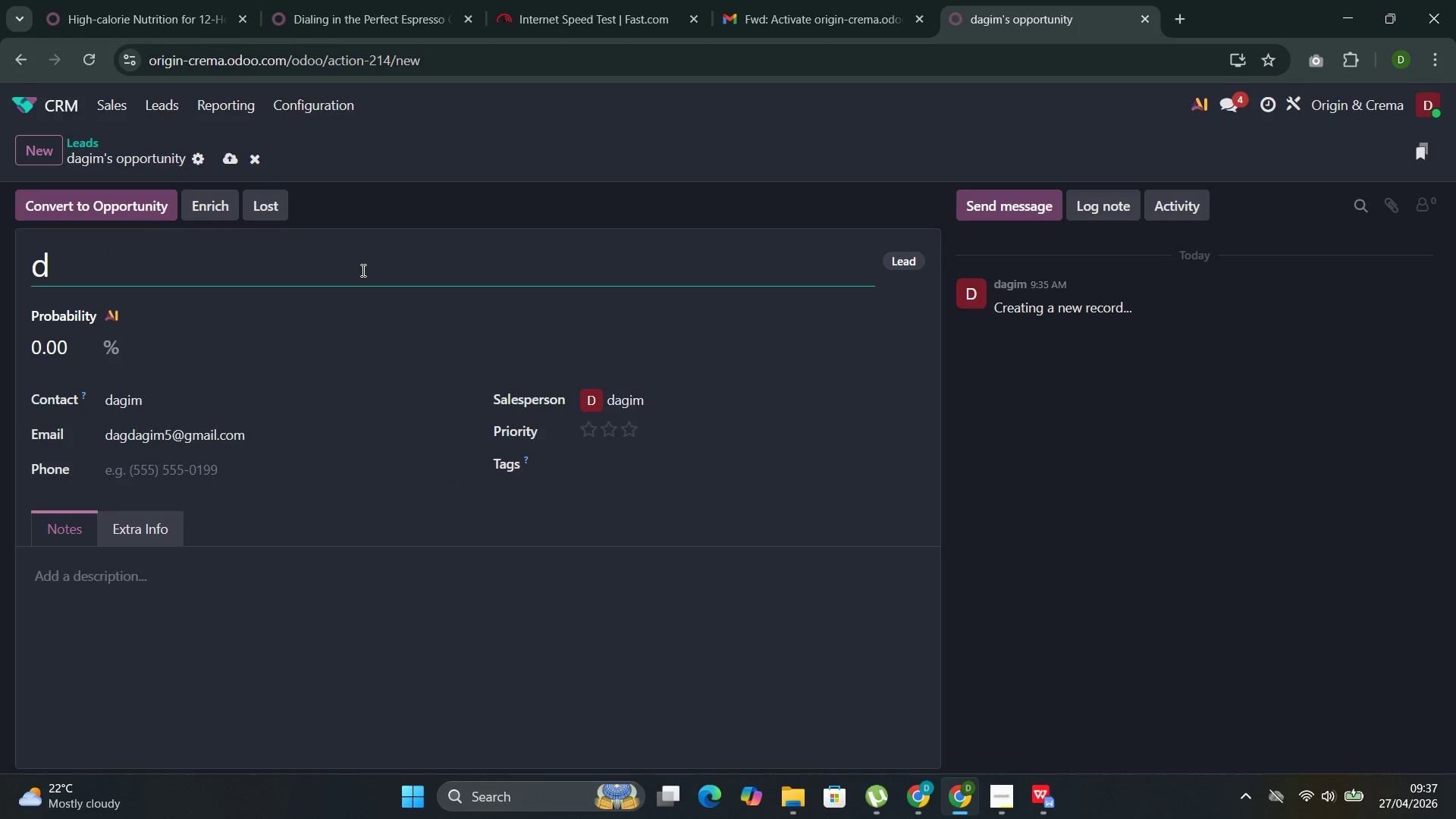 
key(Backspace)
 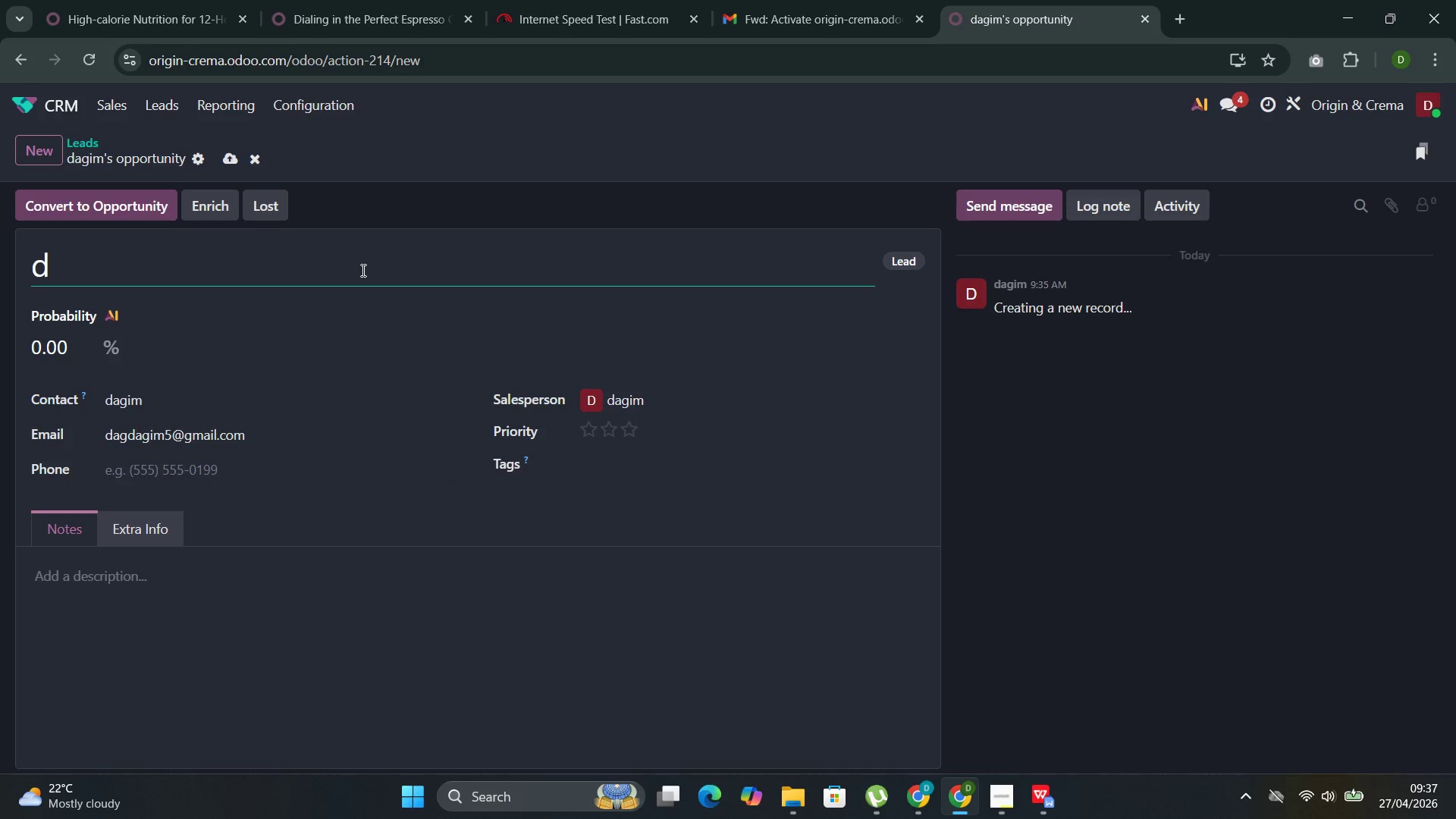 
key(Backspace)
 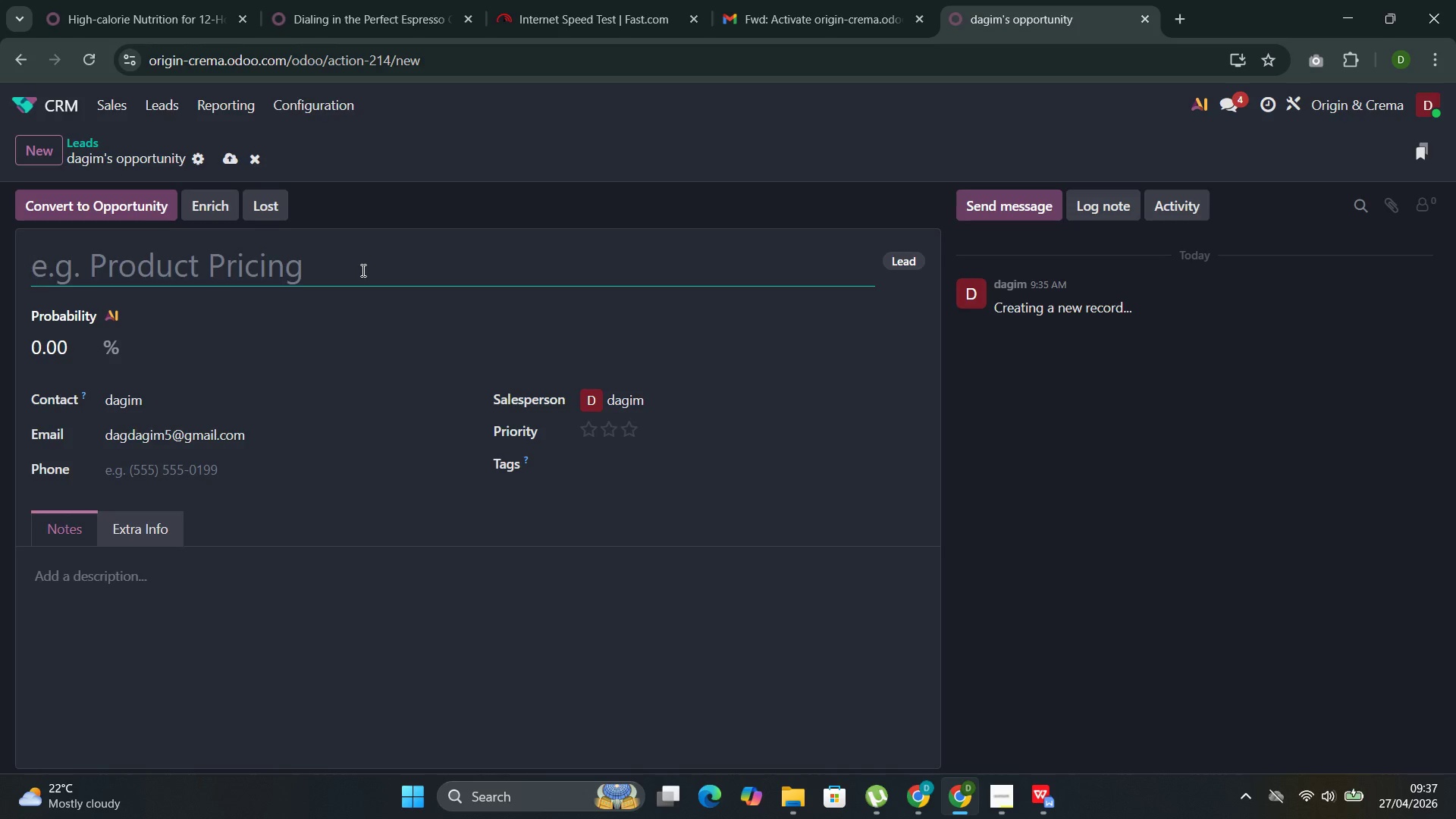 
wait(6.81)
 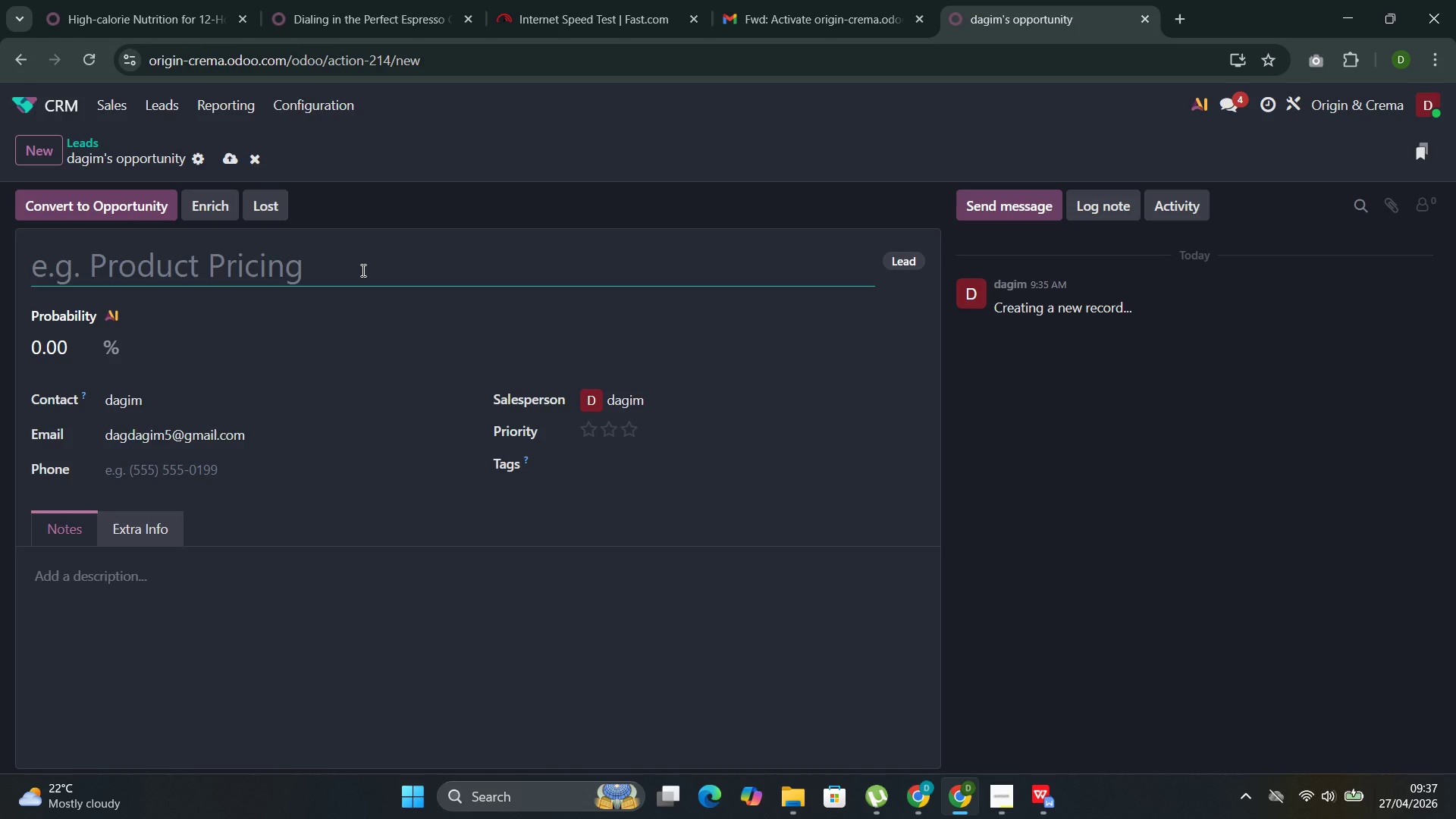 
type(Wholesale Inquiry--)
key(Backspace)
type(Blog)
 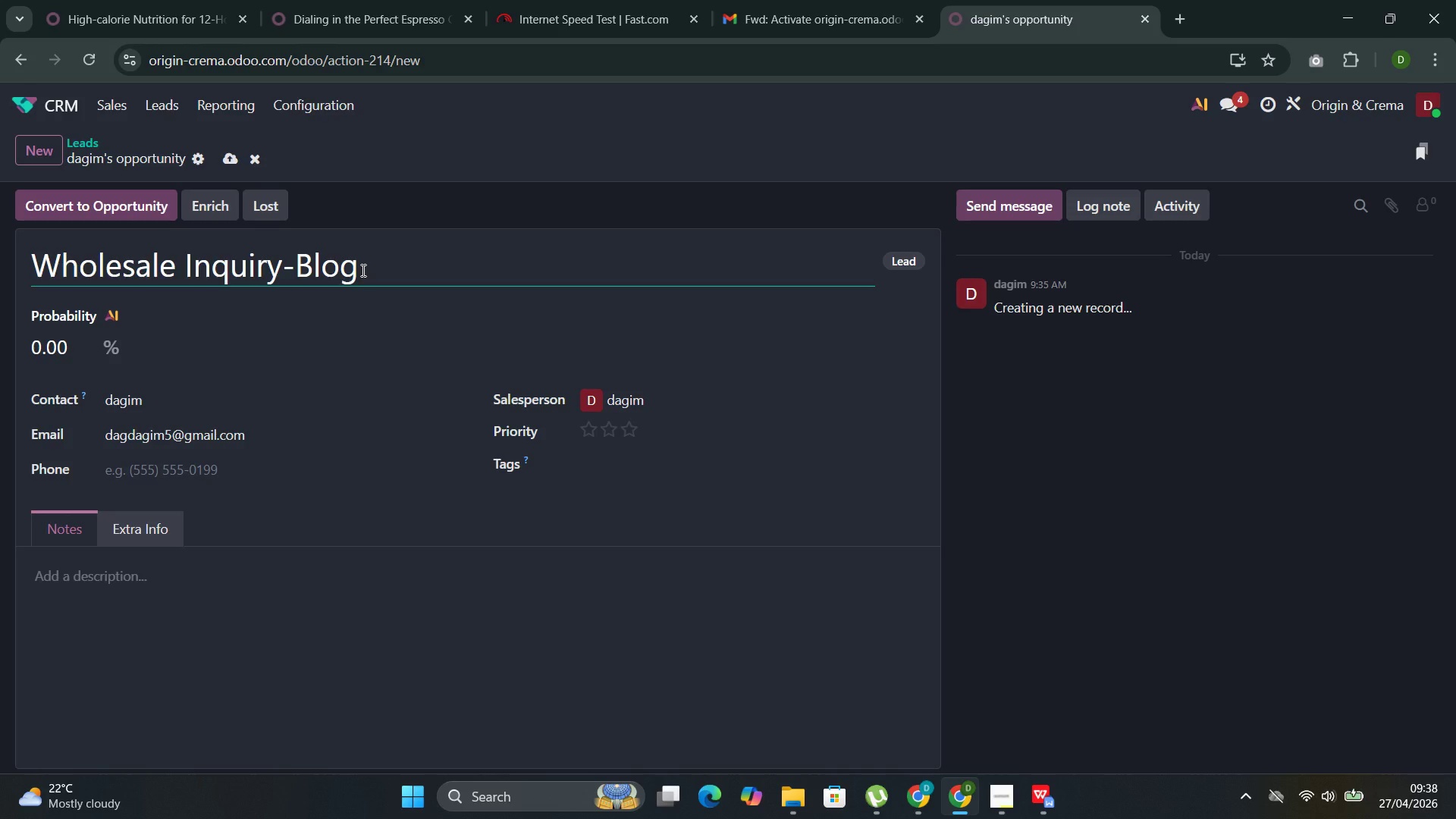 
wait(8.11)
 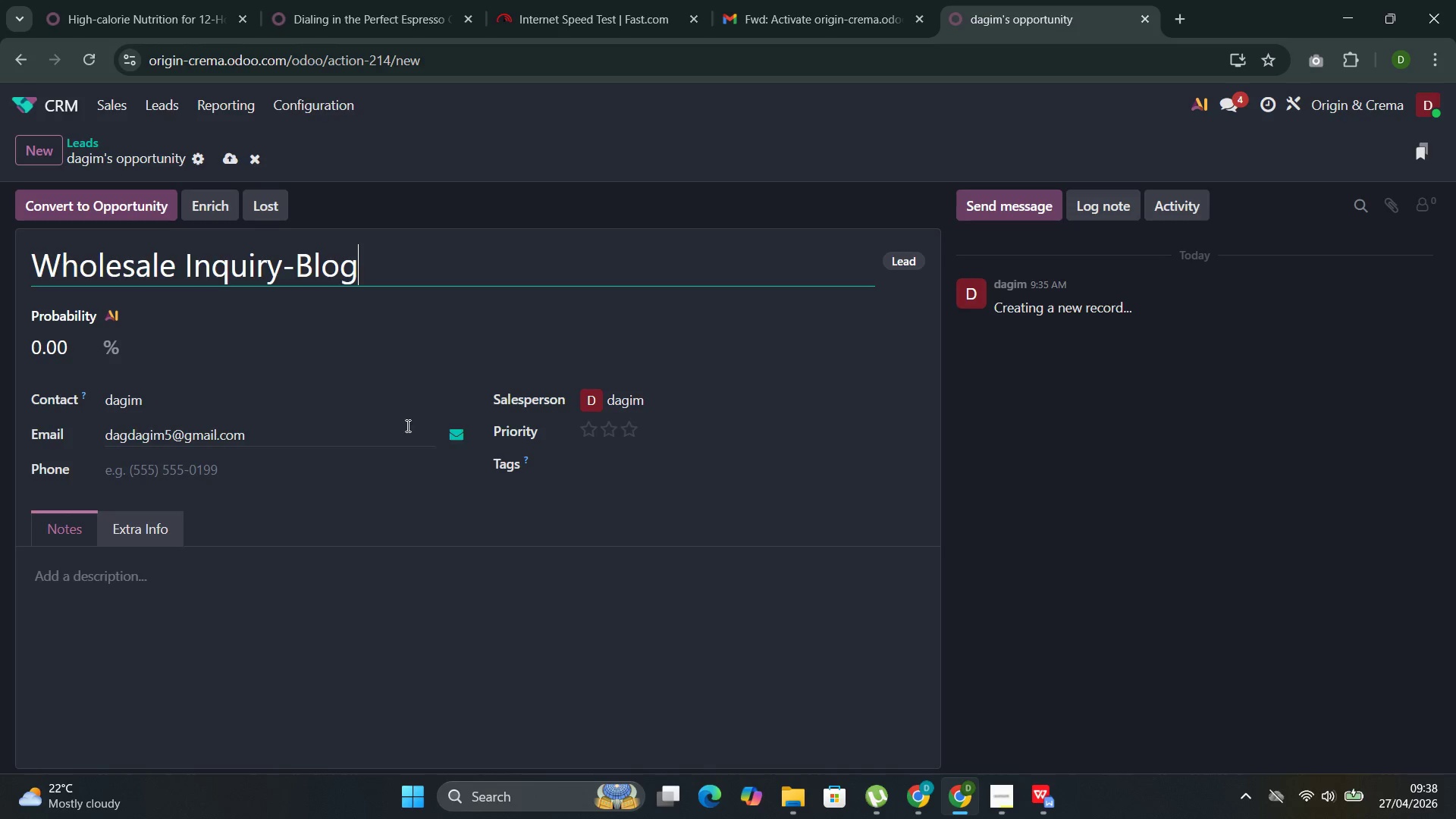 
left_click([518, 465])
 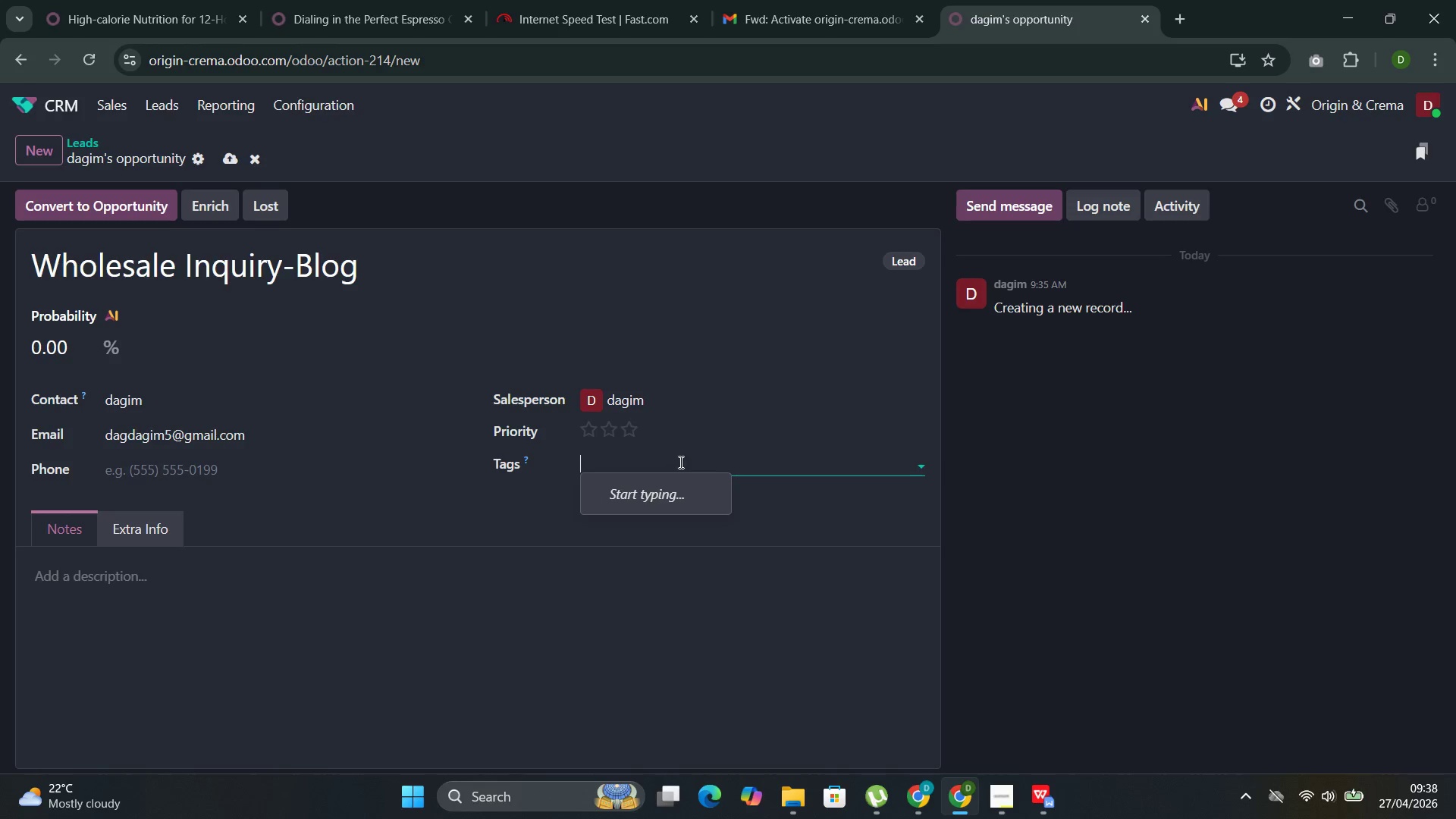 
left_click([702, 461])
 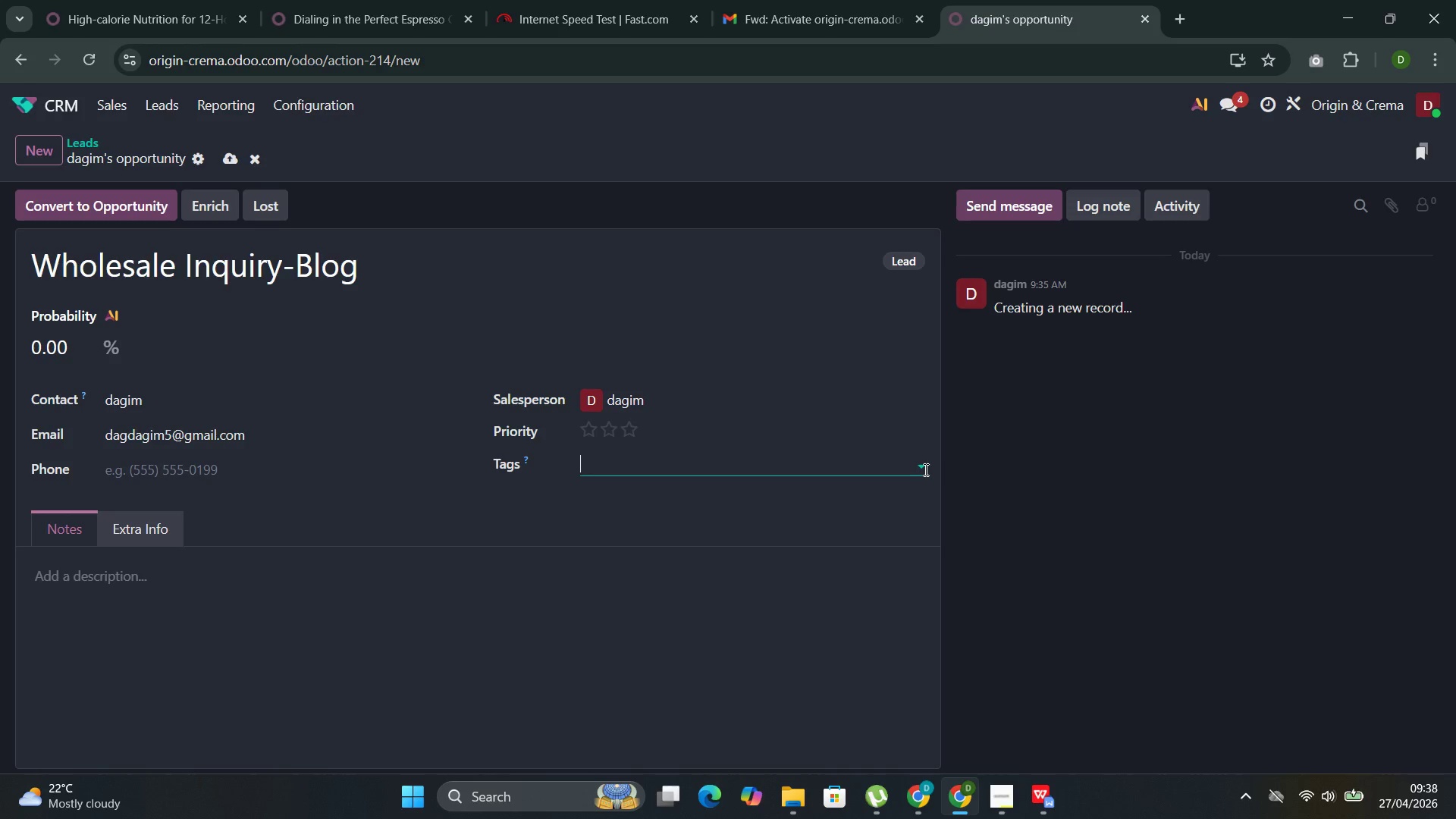 
left_click([924, 469])
 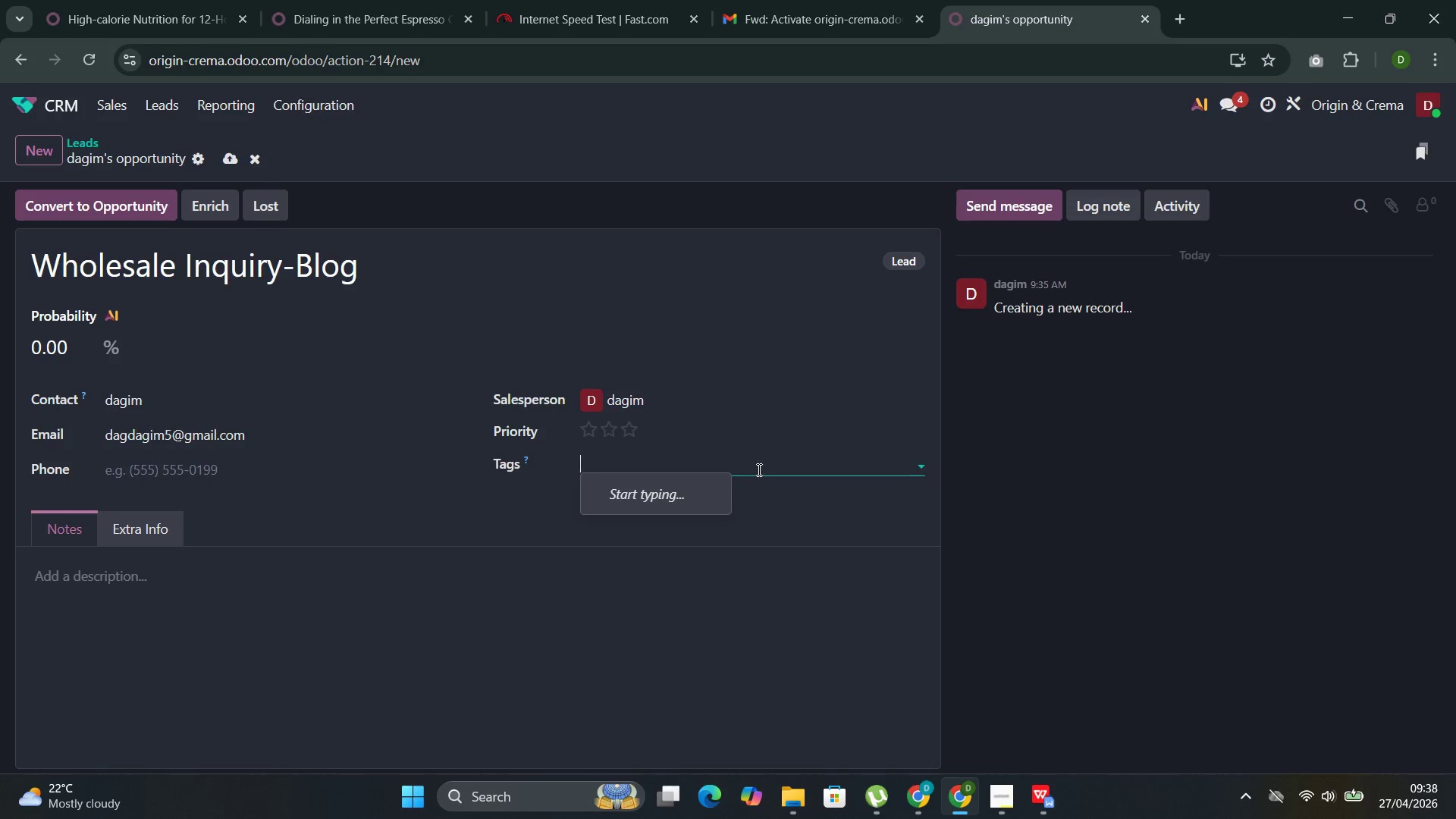 
left_click([758, 469])
 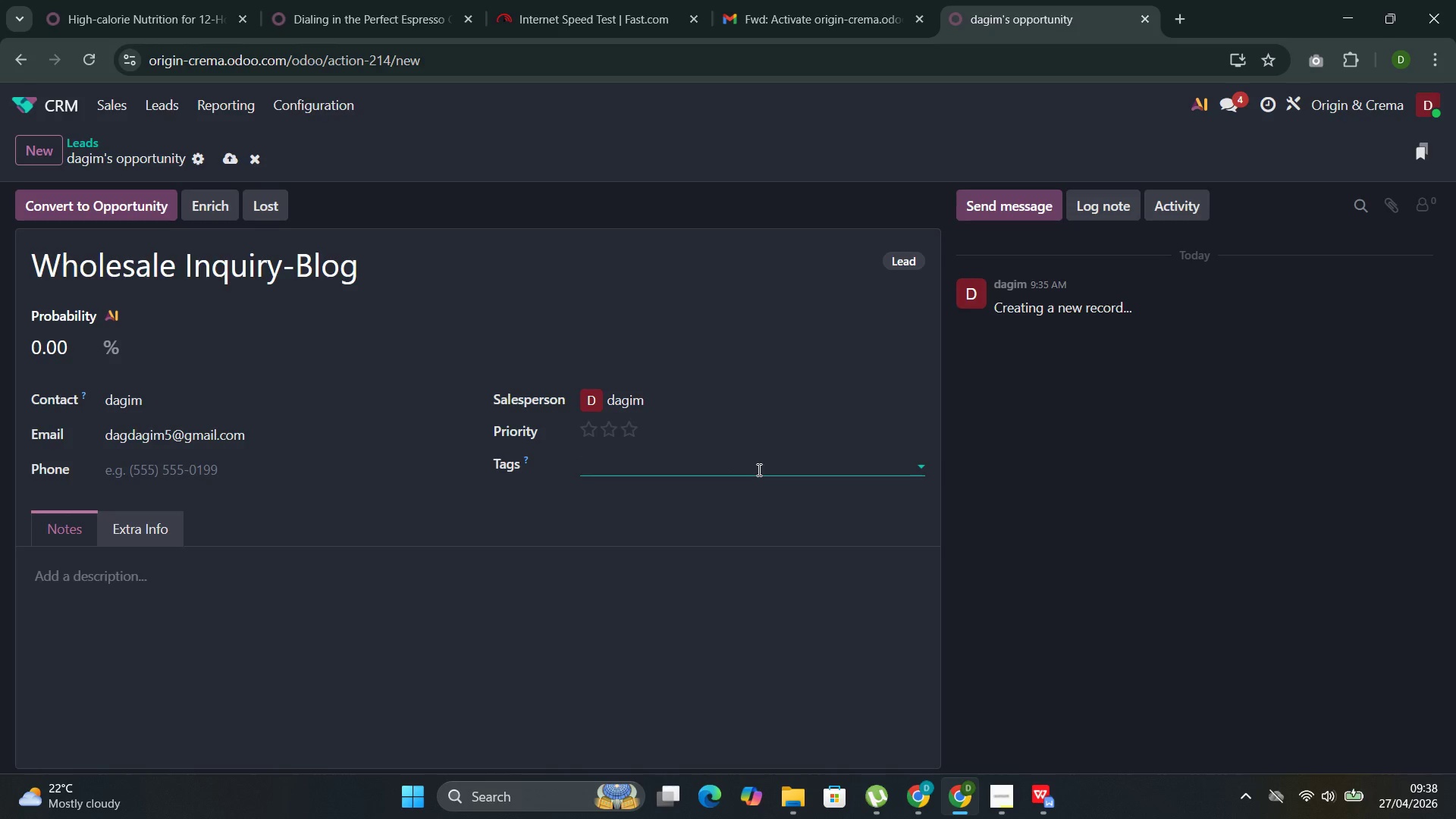 
type(Blog)
 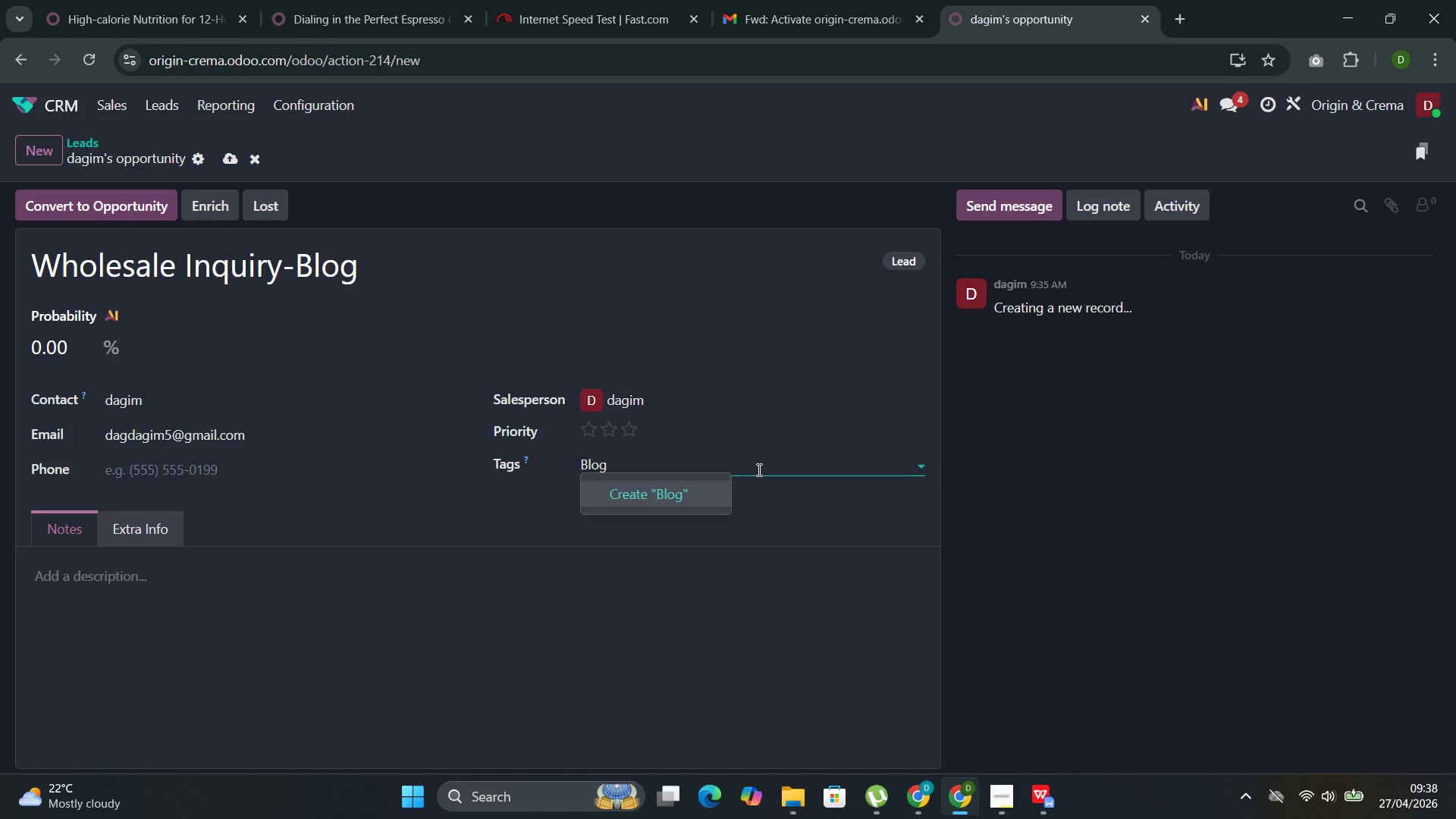 
type(\-)
key(Backspace)
type(_Inquiry)
 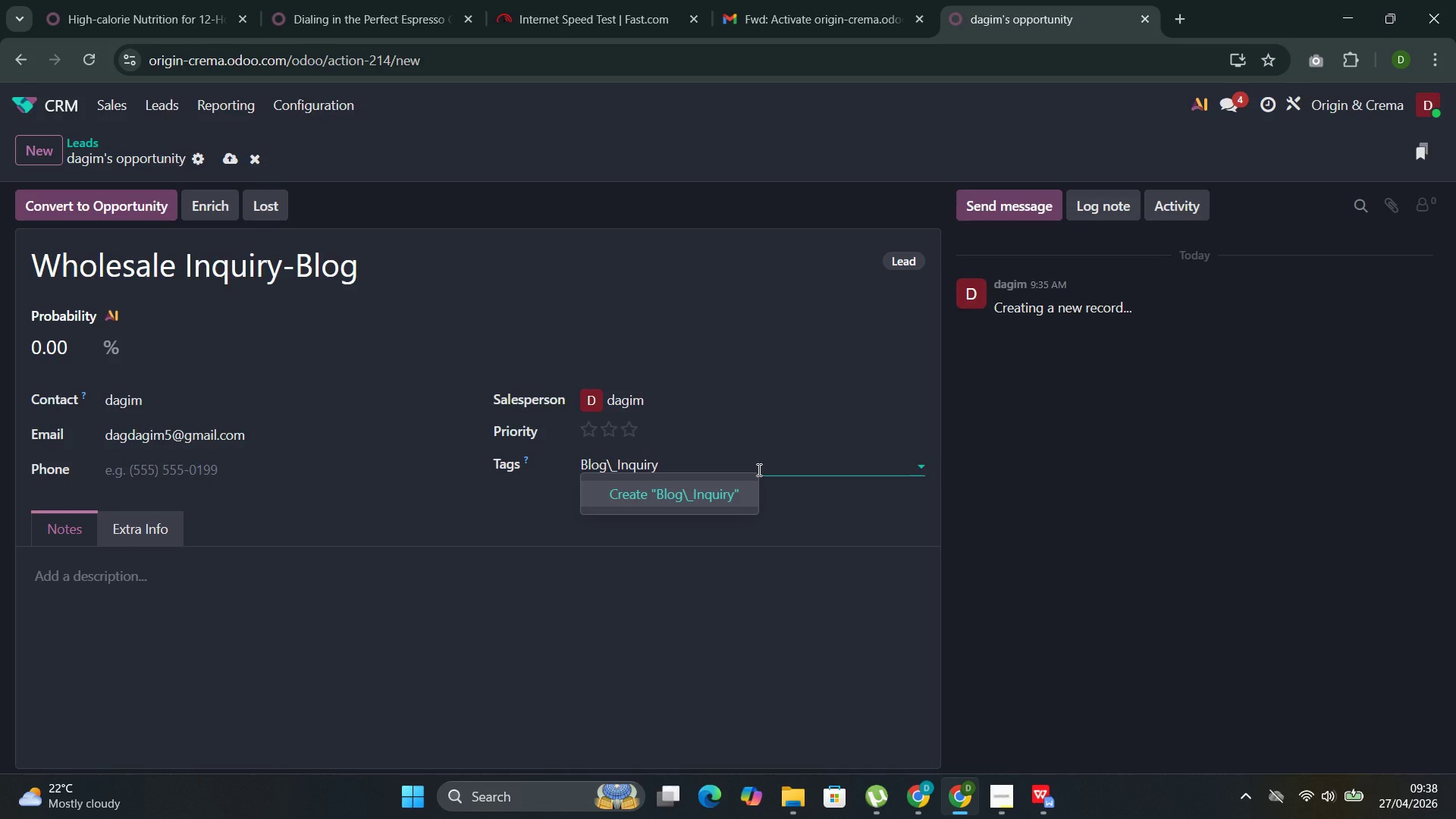 
key(ArrowLeft)
 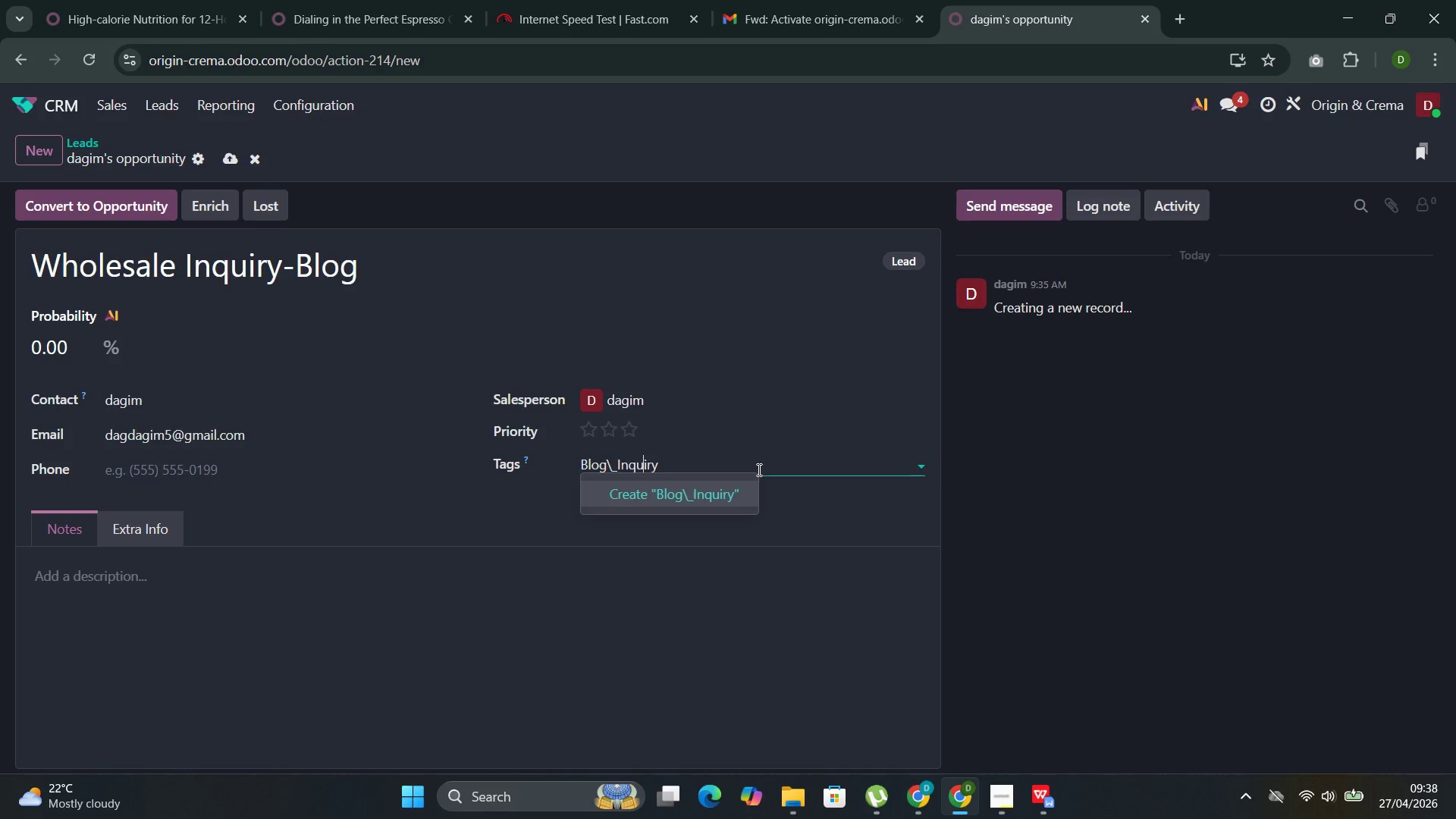 
key(ArrowLeft)
 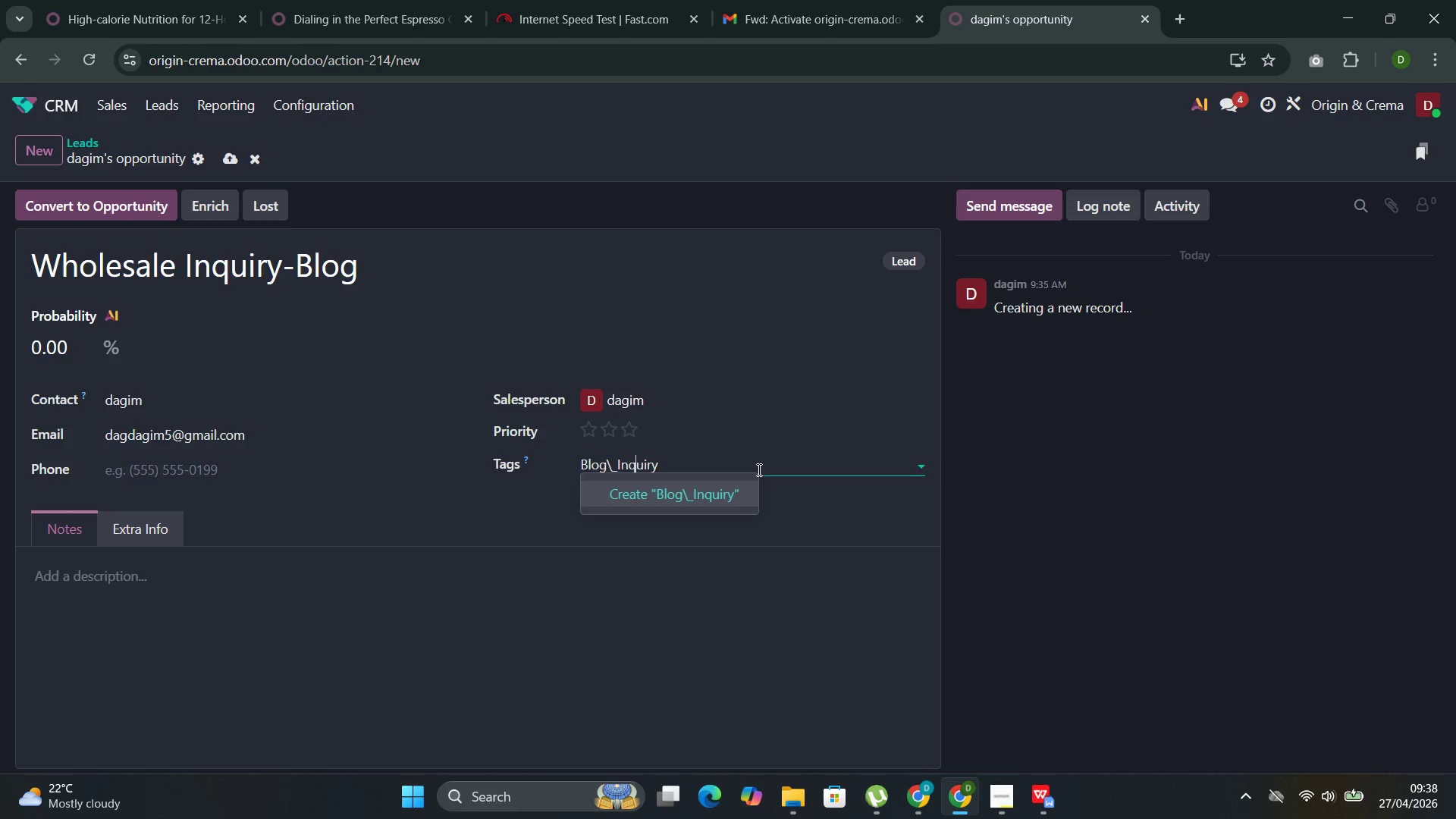 
key(ArrowLeft)
 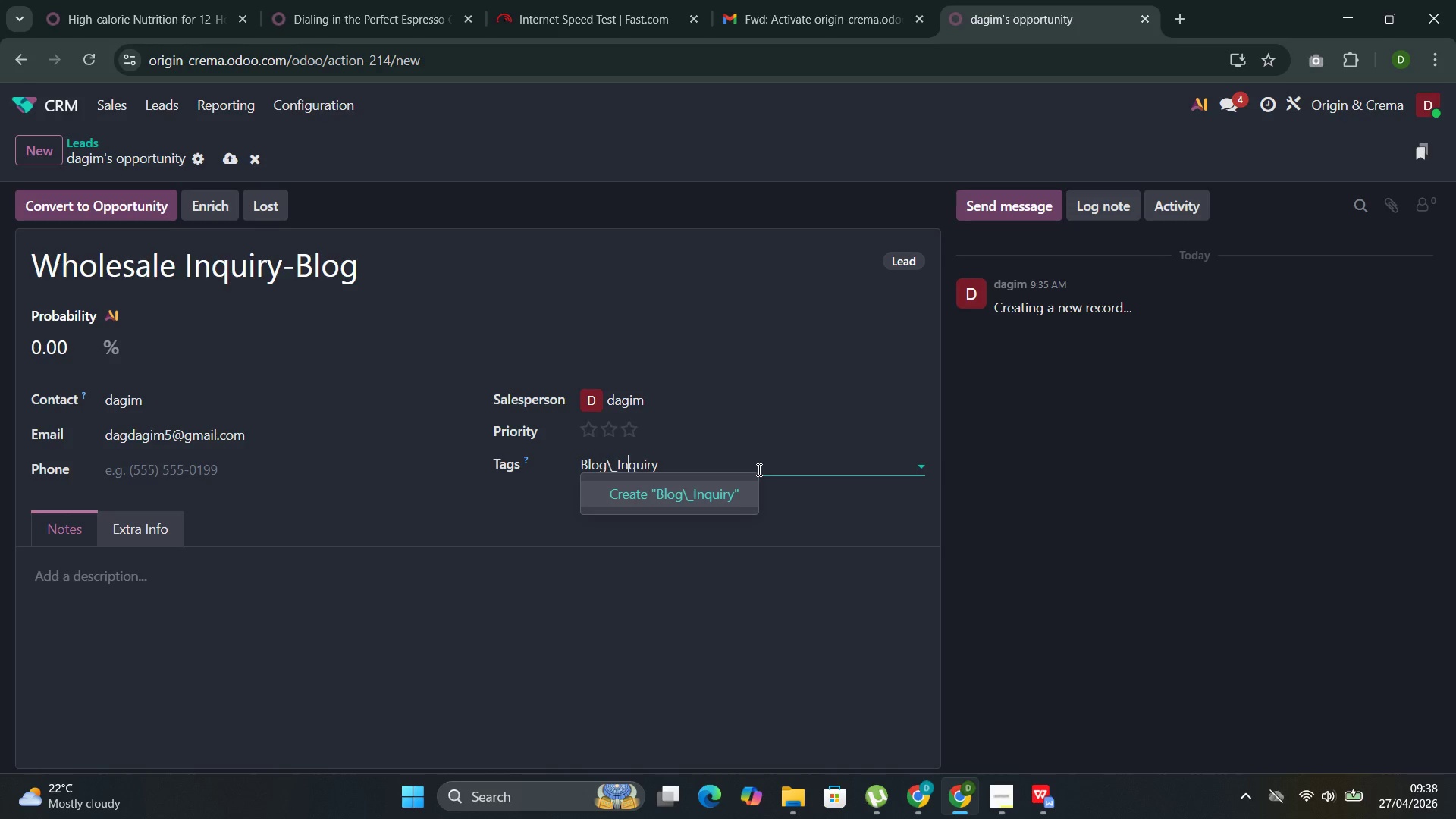 
key(ArrowLeft)
 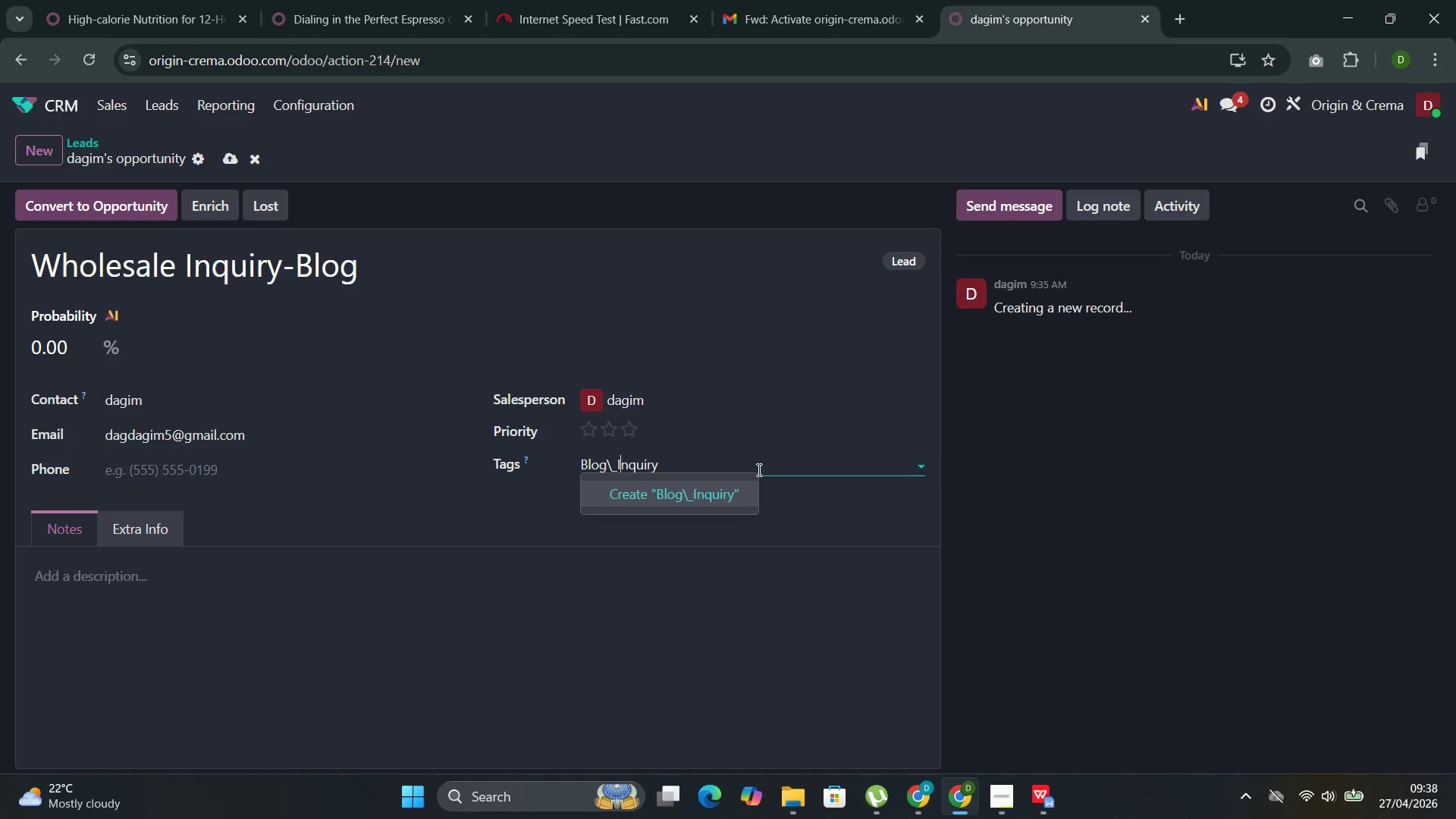 
key(ArrowLeft)
 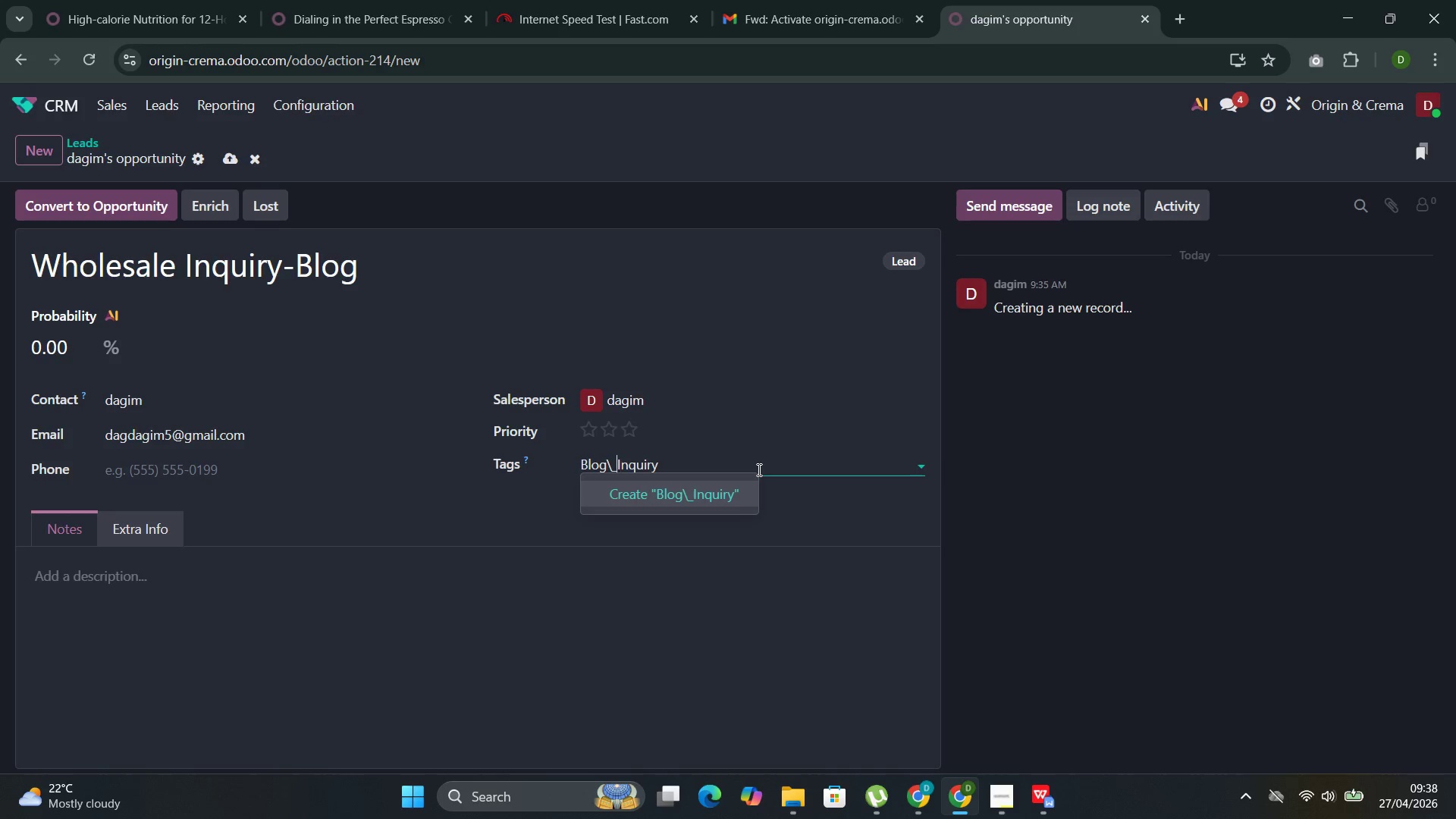 
key(ArrowLeft)
 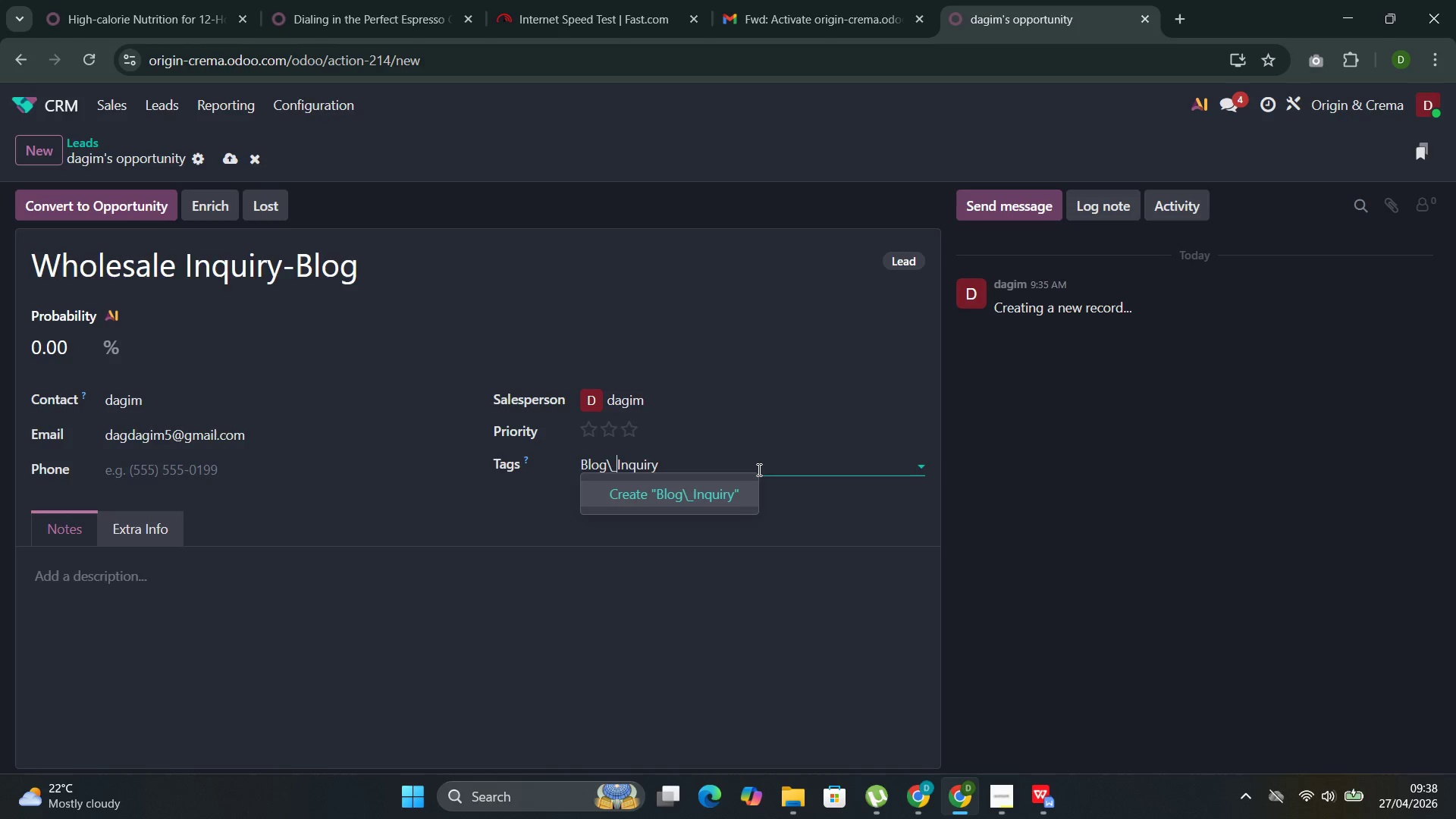 
key(ArrowLeft)
 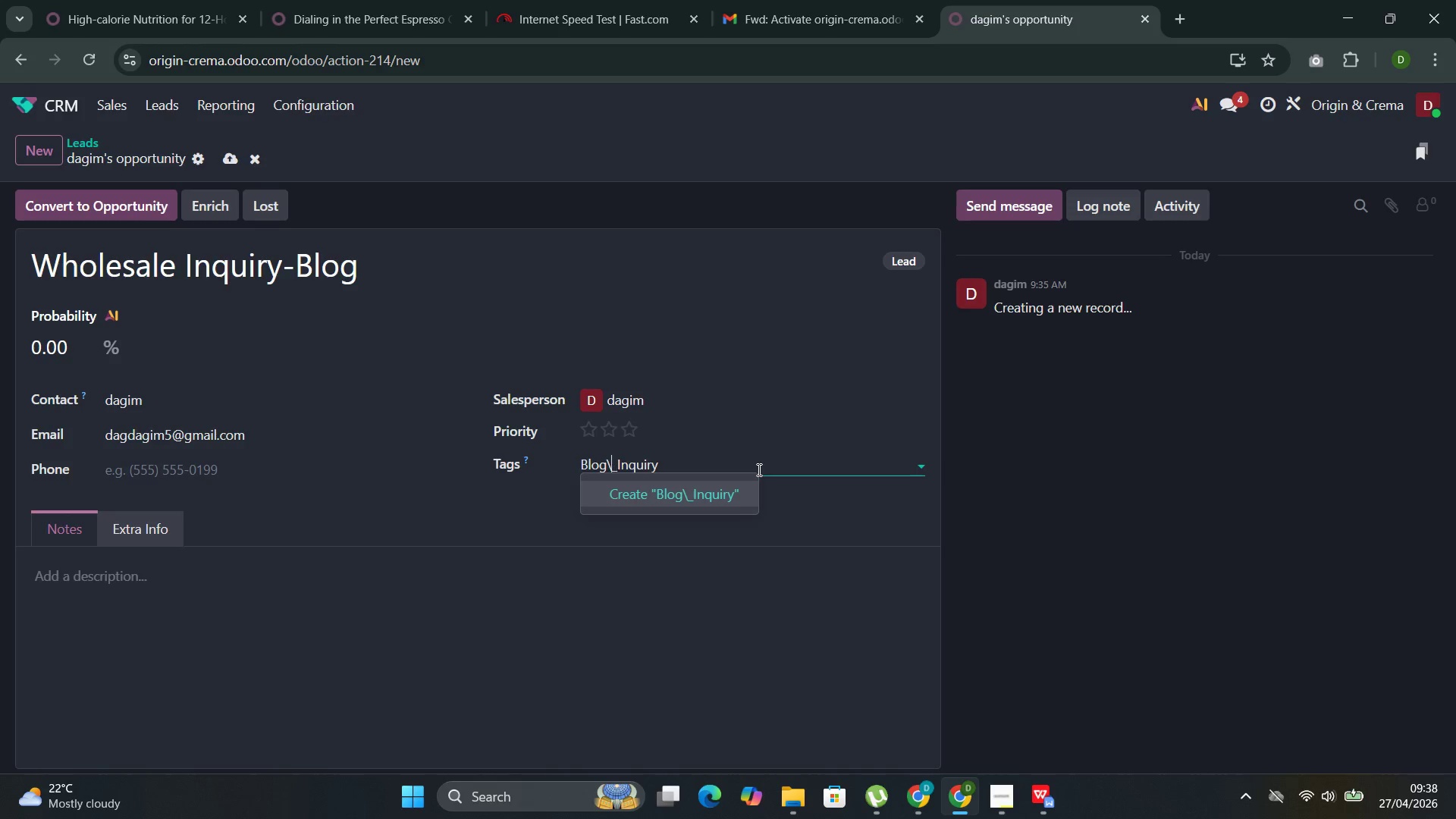 
key(ArrowLeft)
 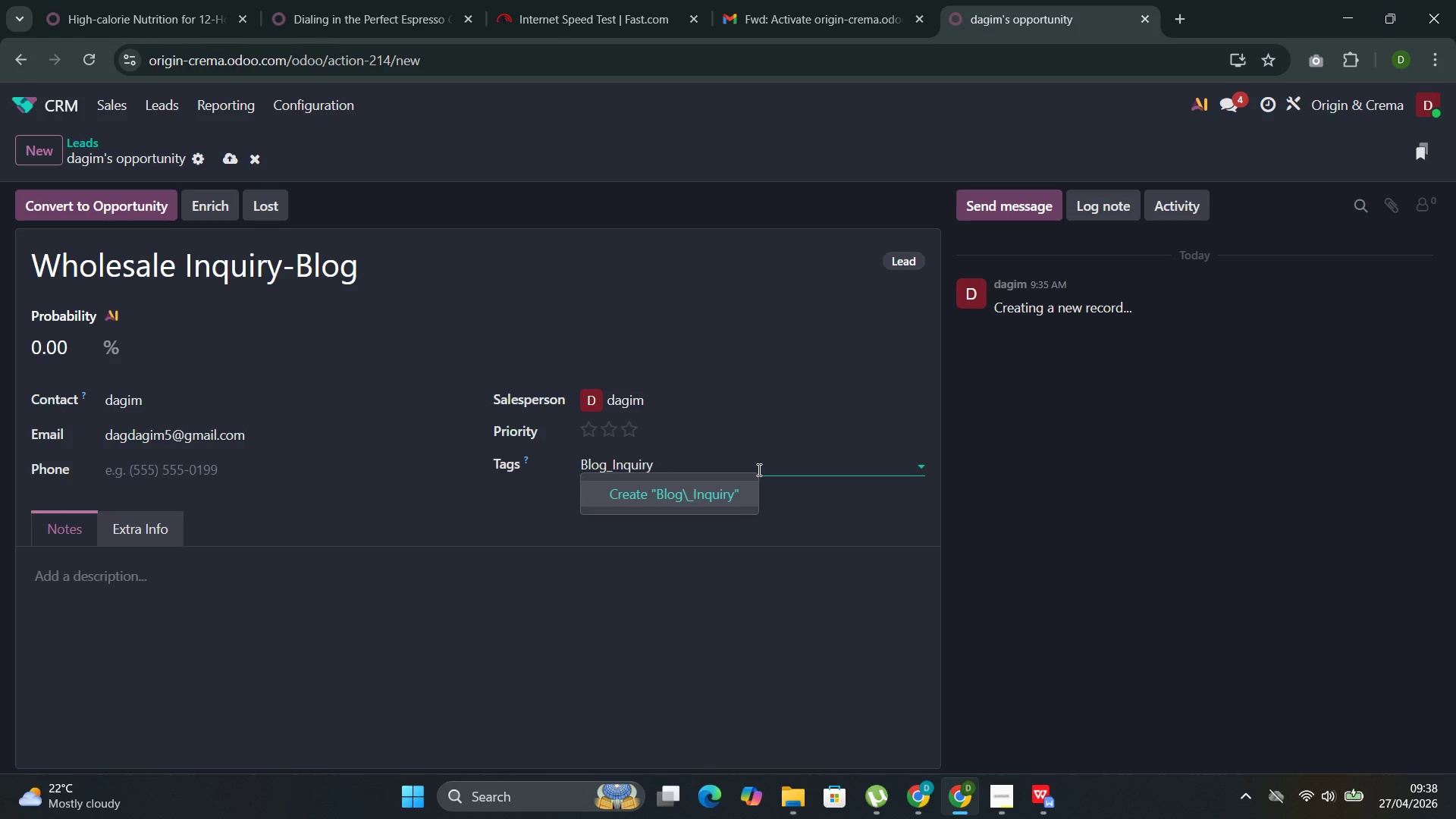 
key(Backspace)
 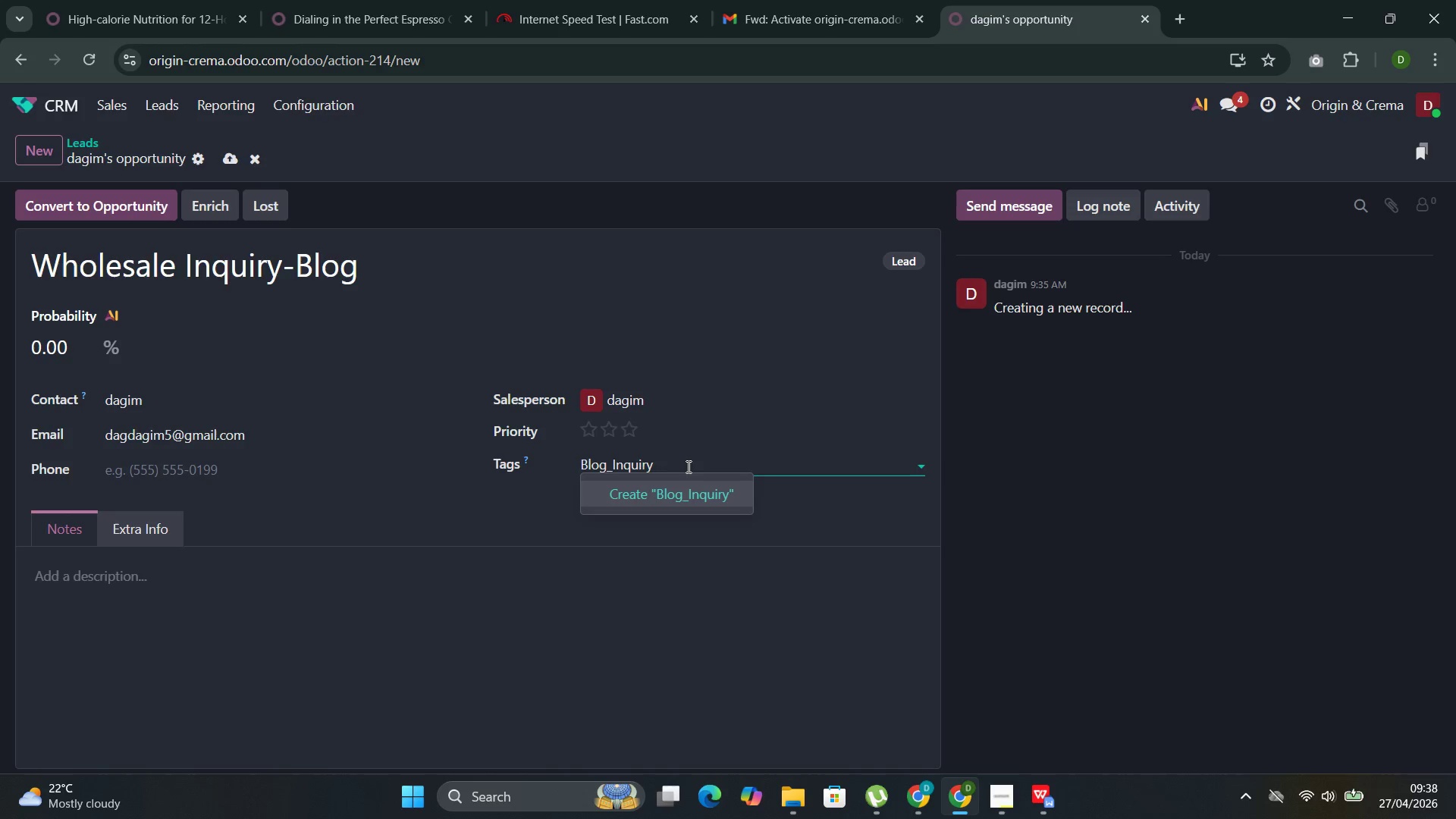 
left_click([686, 462])
 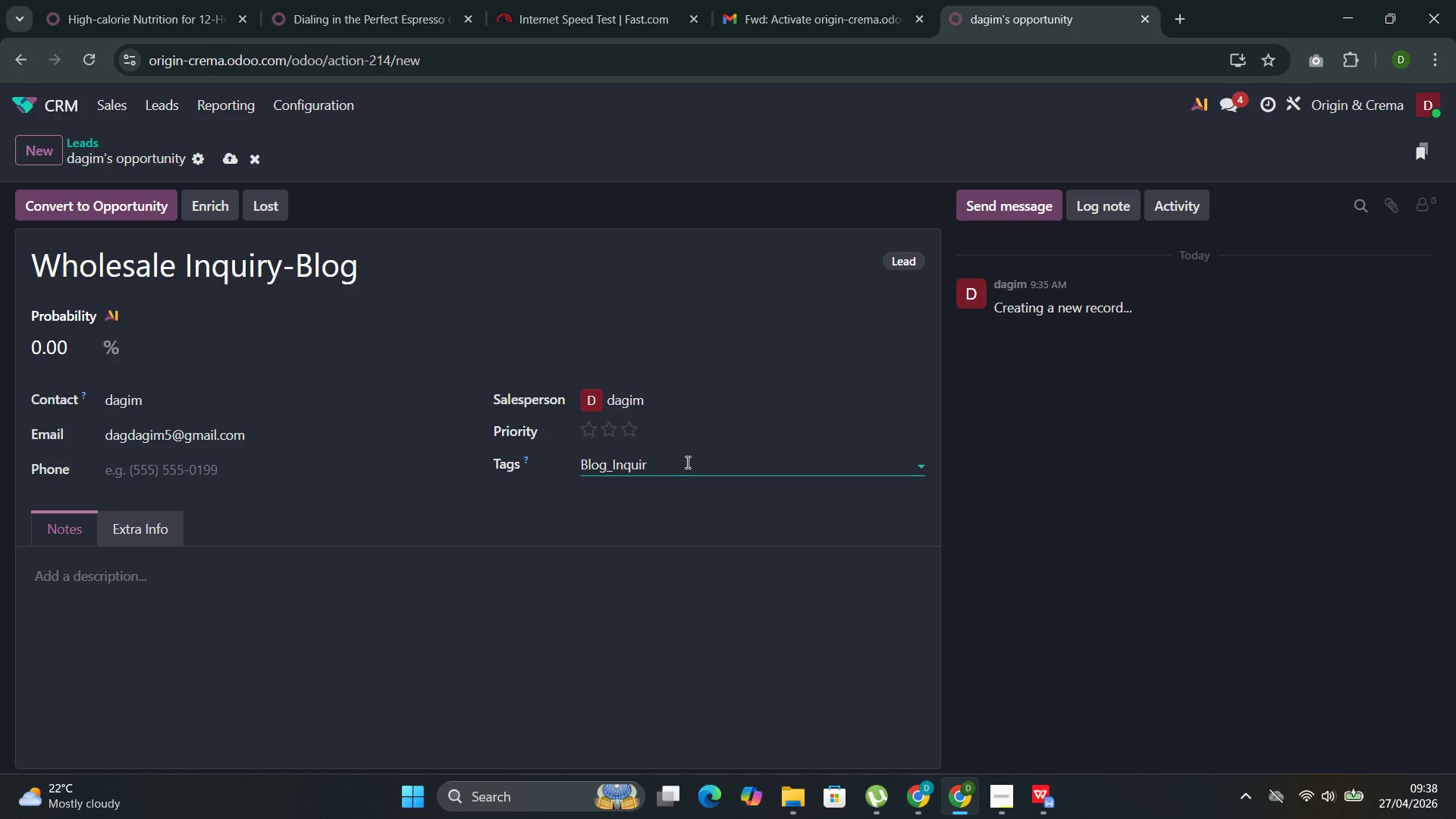 
key(Backspace)
 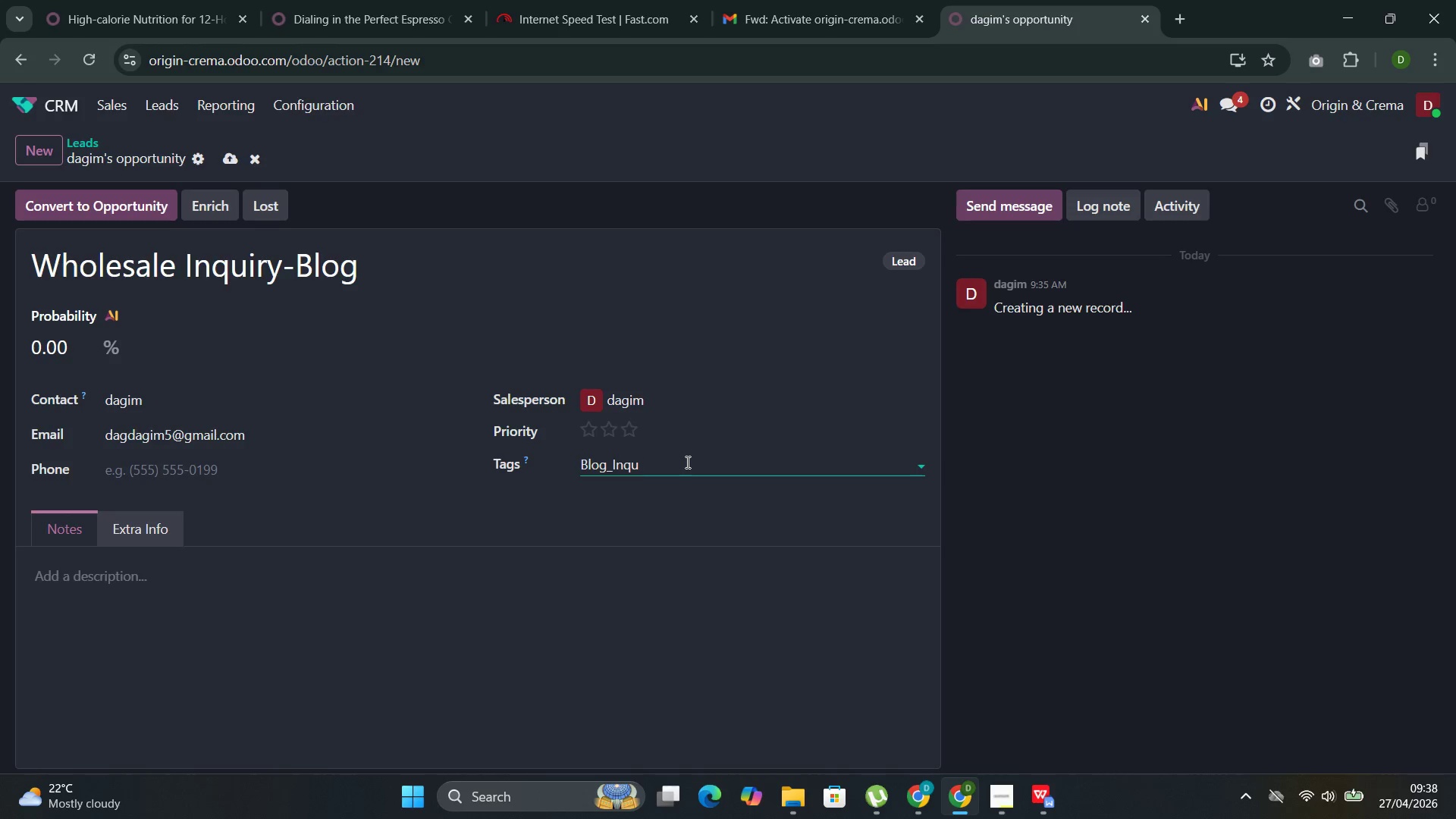 
key(Backspace)
 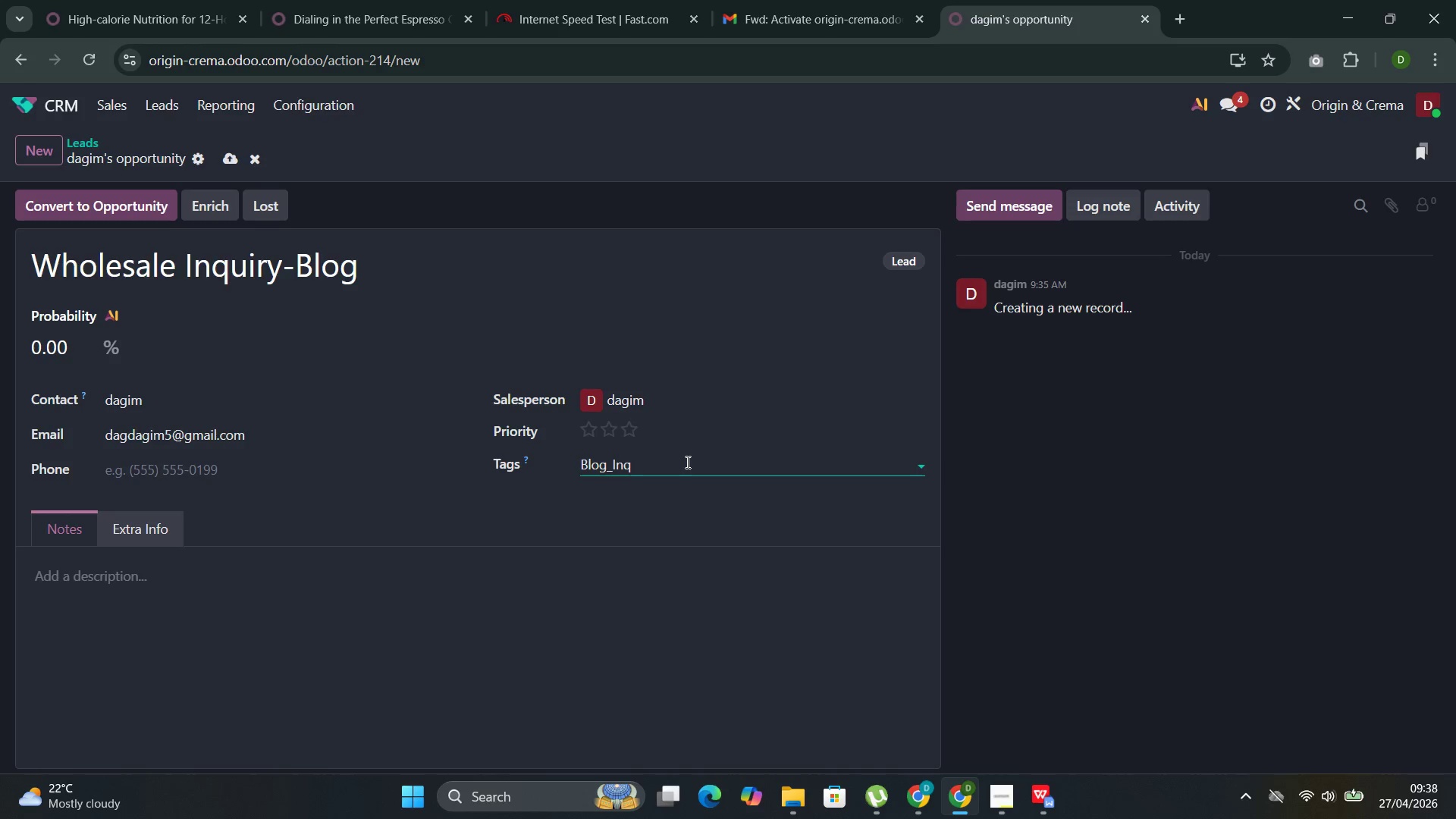 
key(Backspace)
 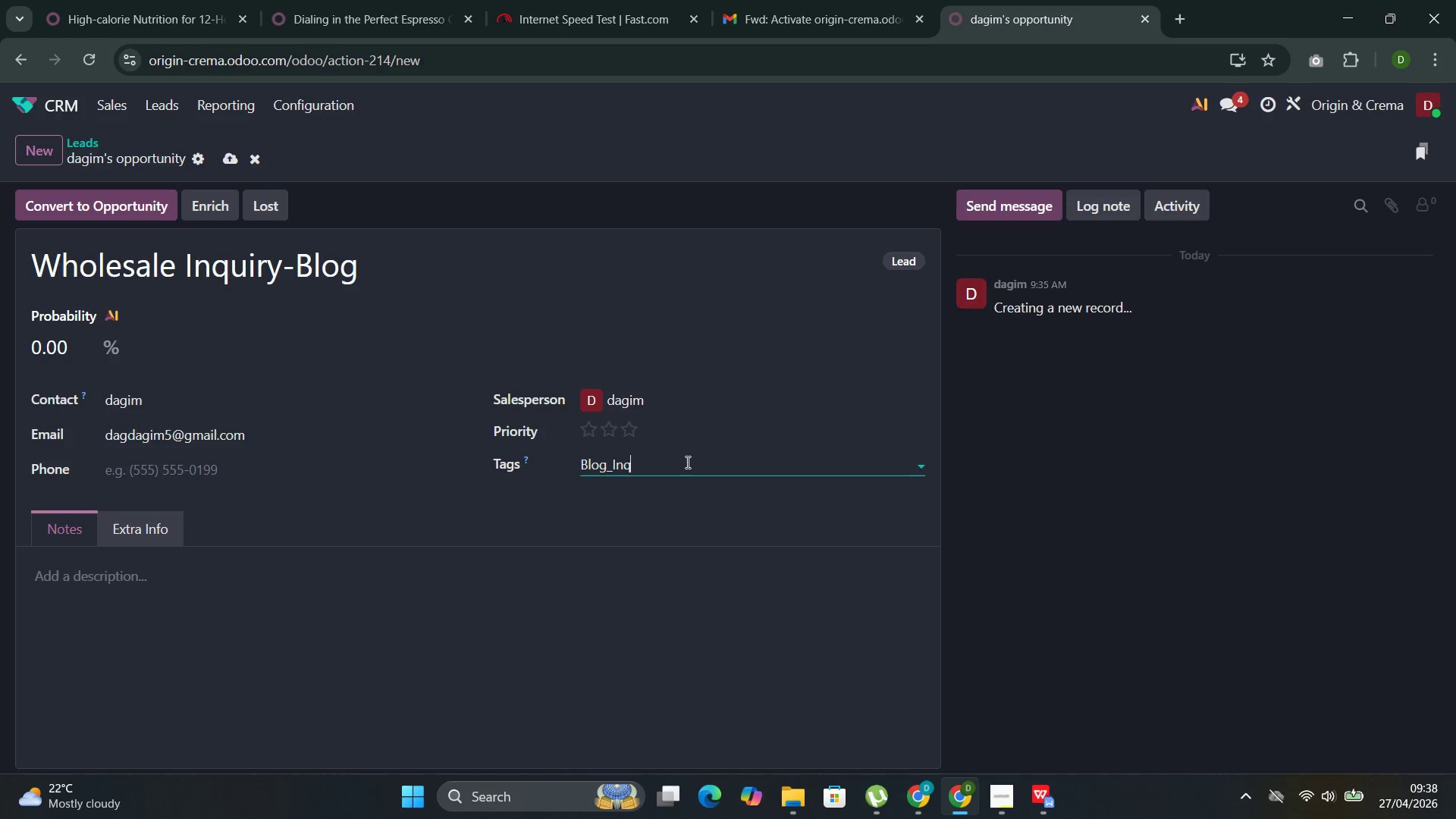 
key(Backspace)
 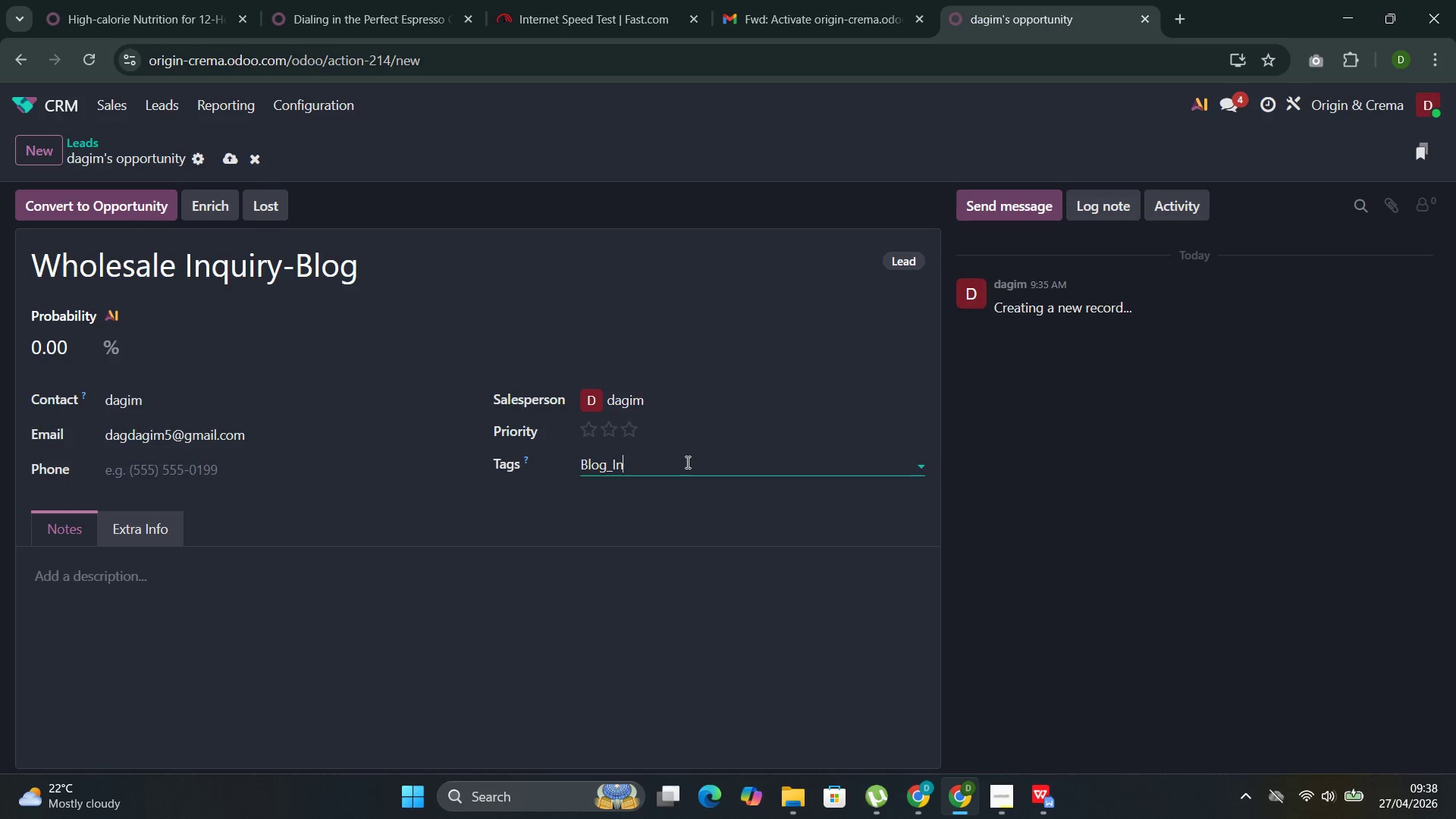 
key(Backspace)
 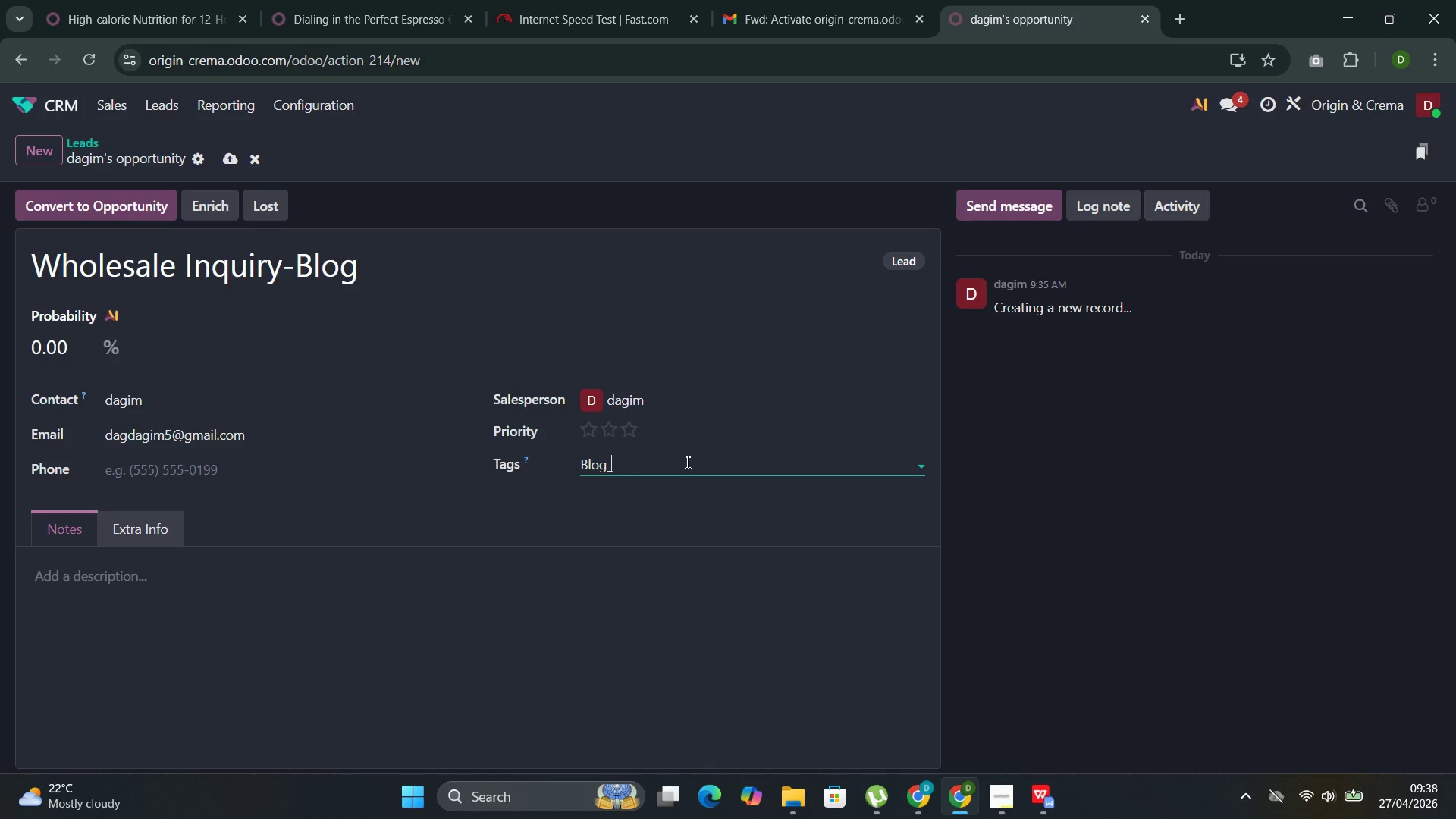 
key(Backspace)
 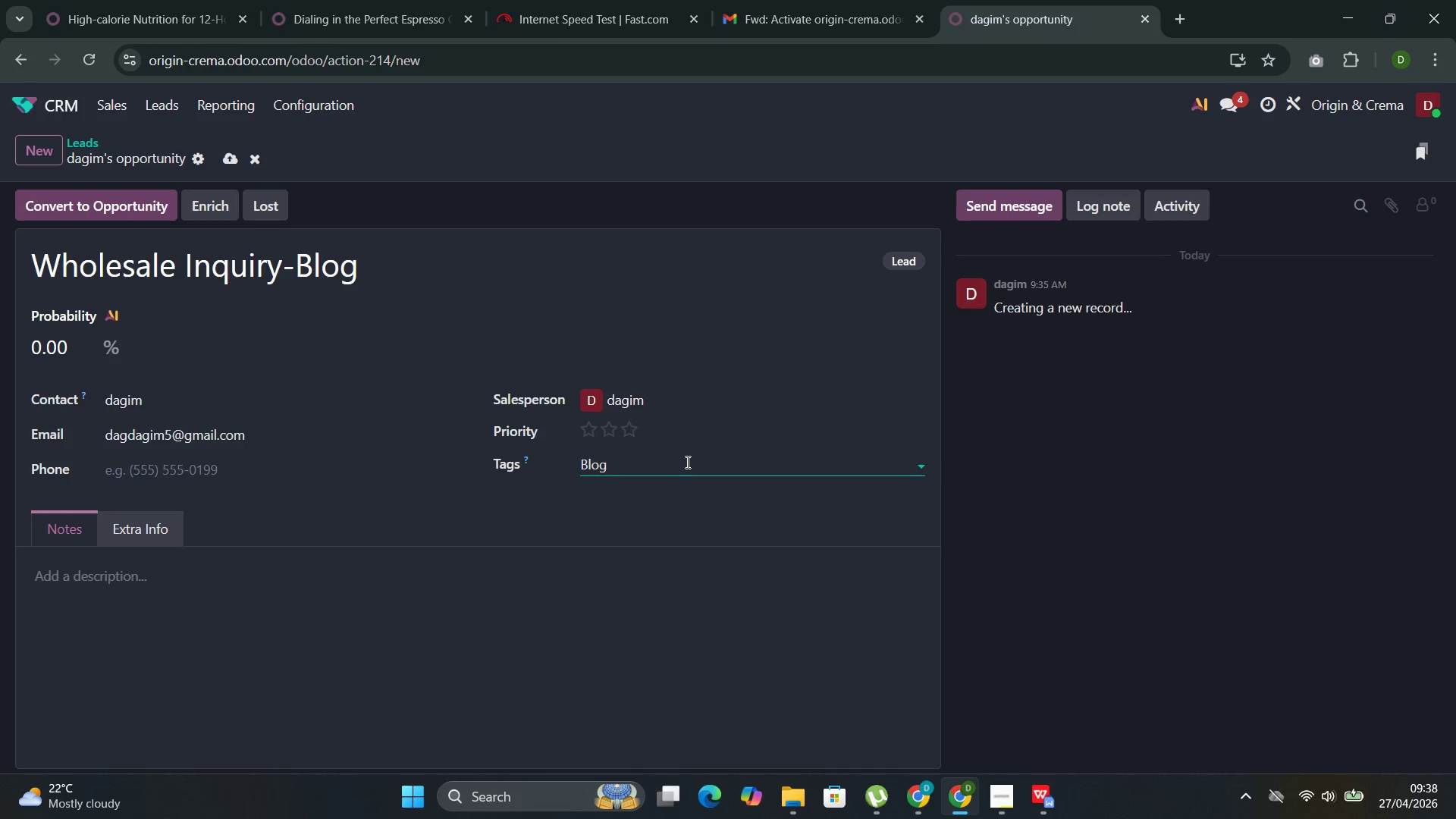 
key(Backspace)
 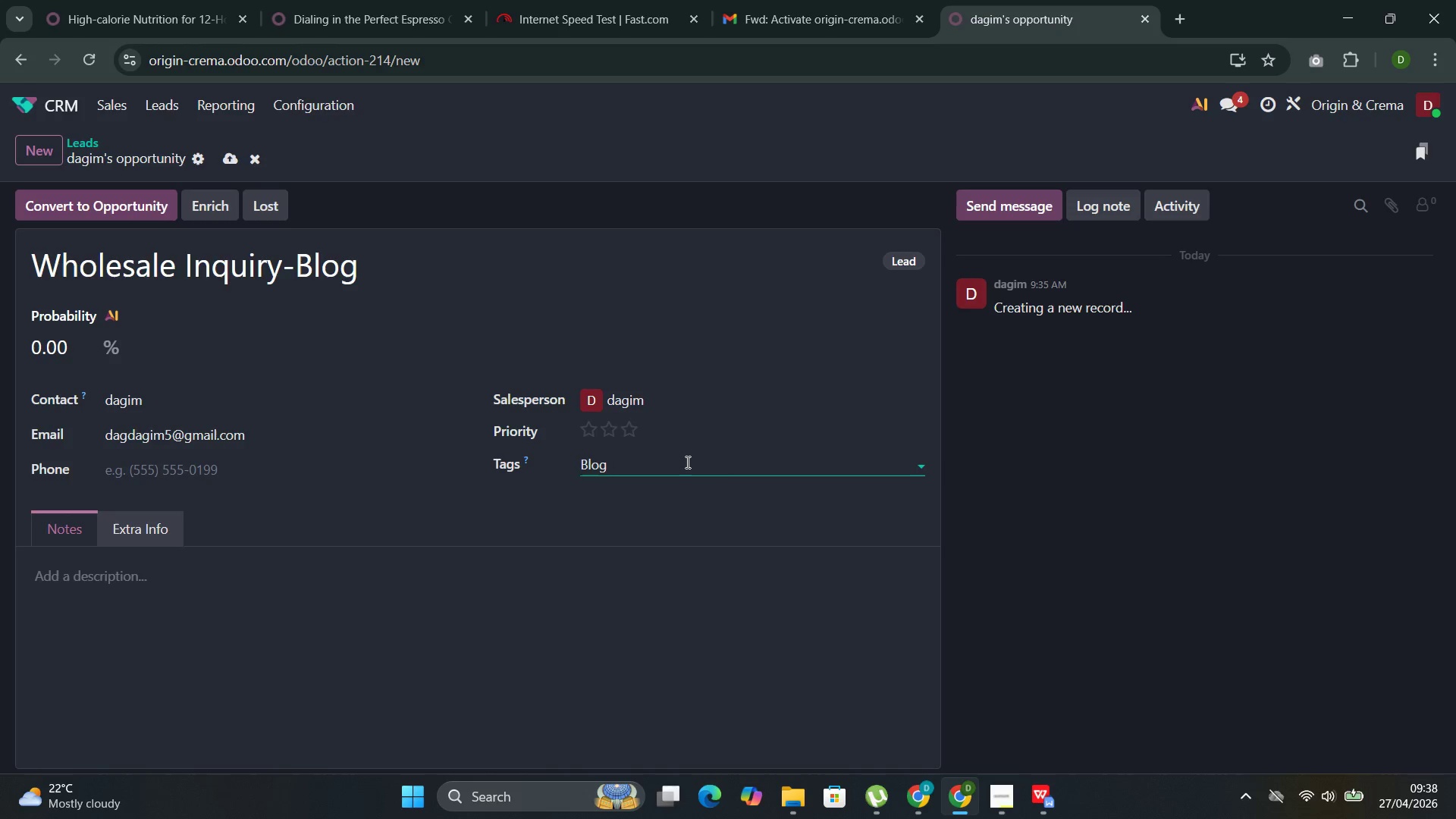 
key(Backspace)
 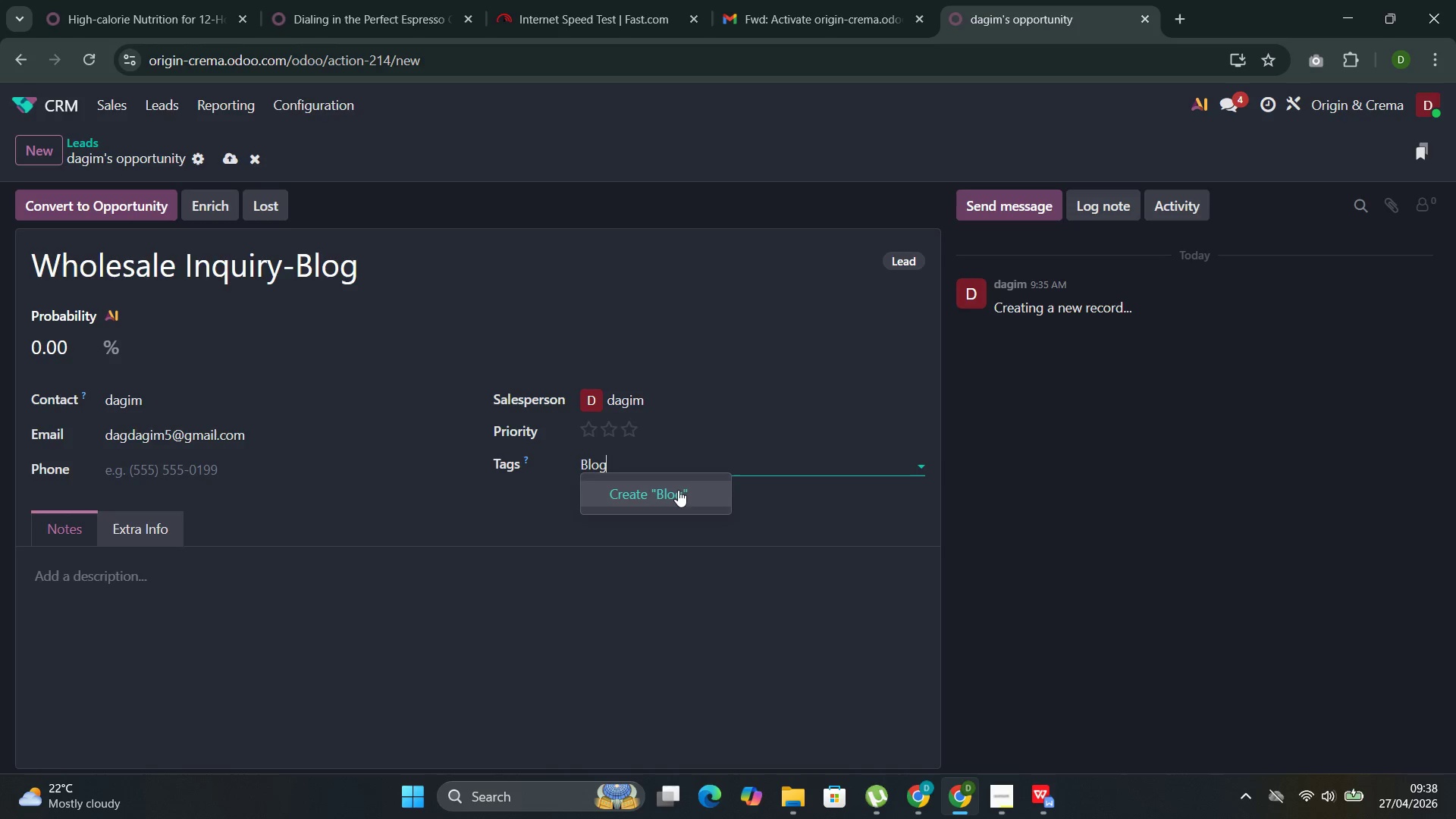 
left_click([678, 490])
 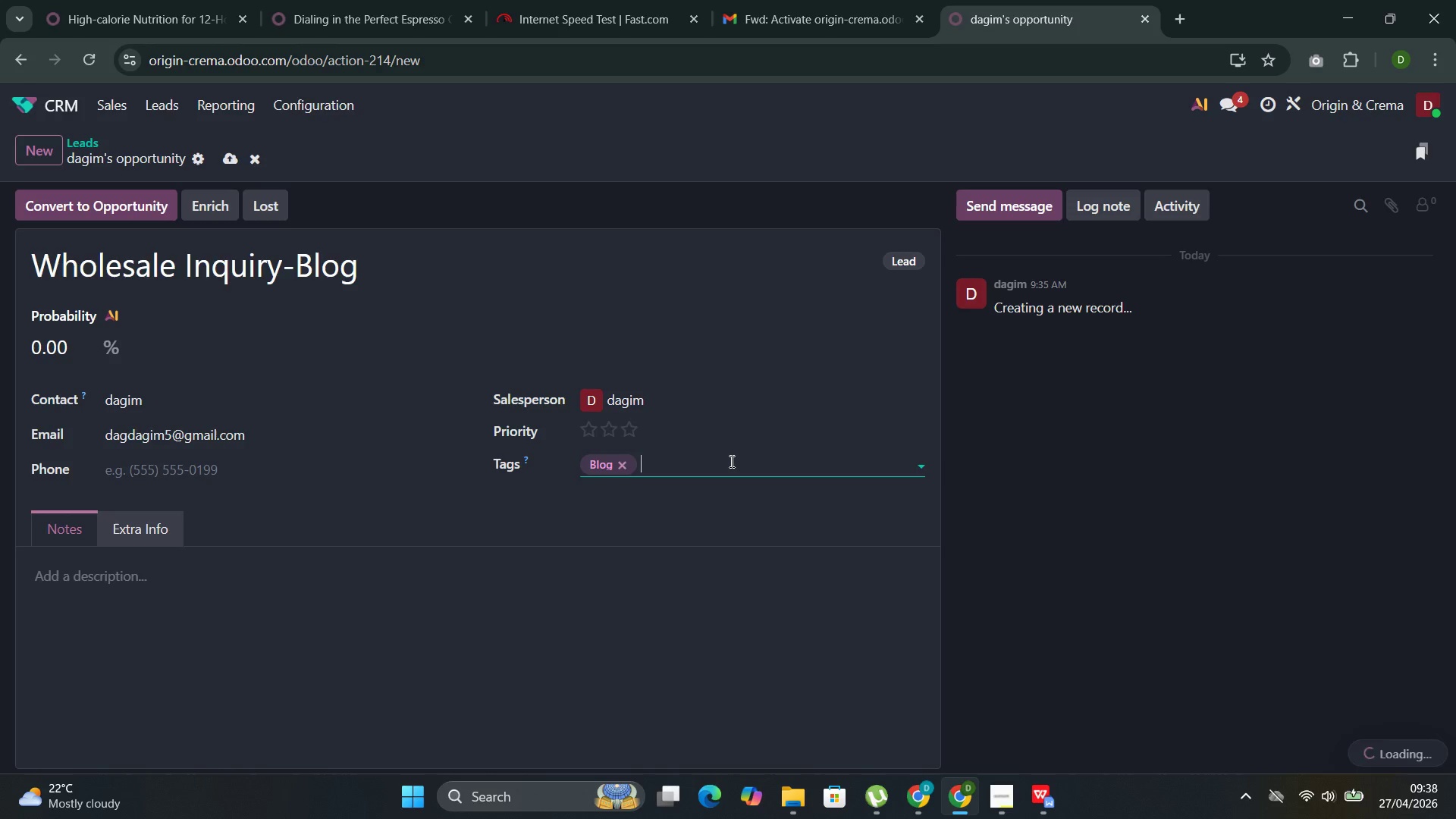 
left_click([730, 461])
 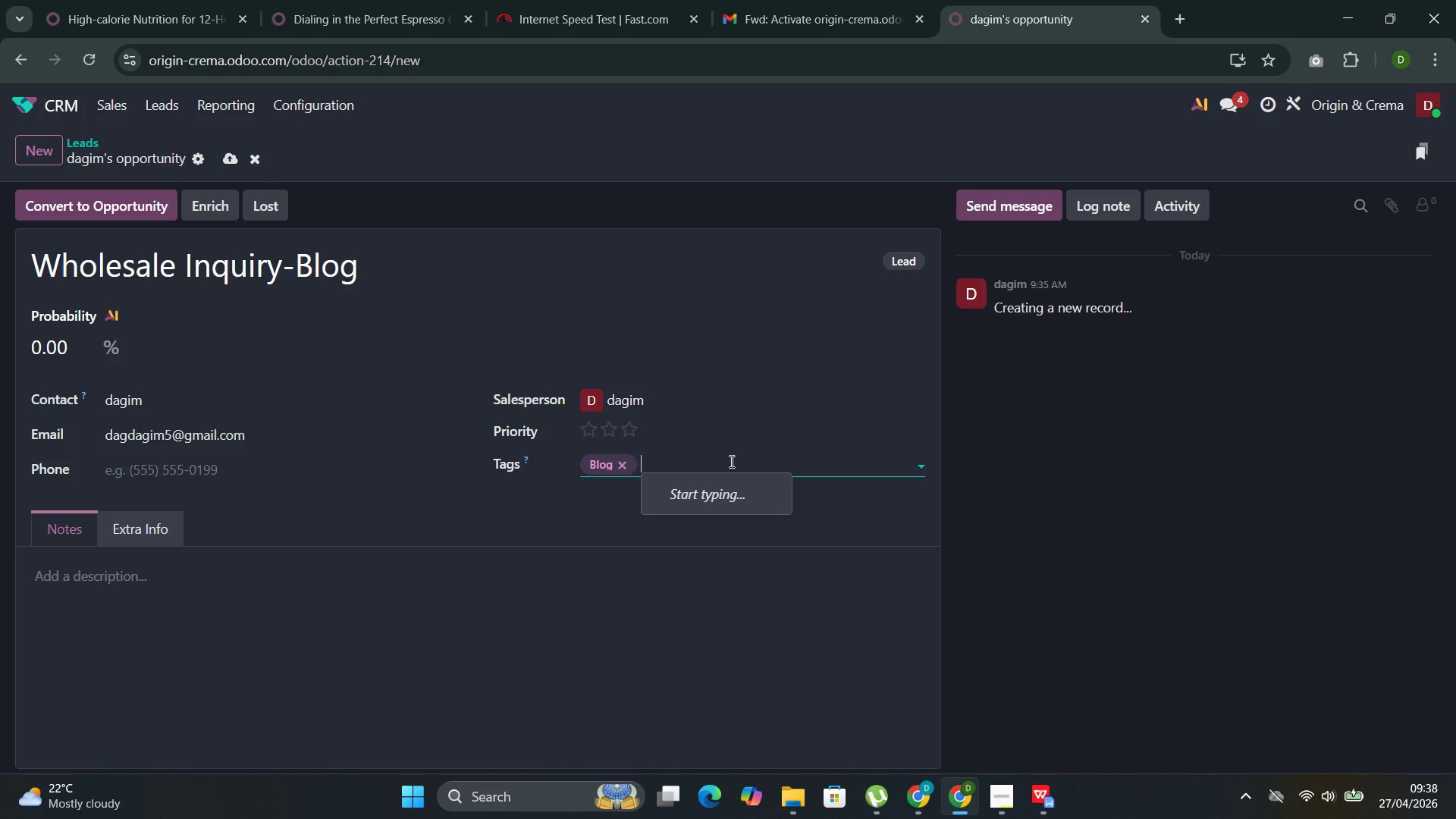 
wait(5.25)
 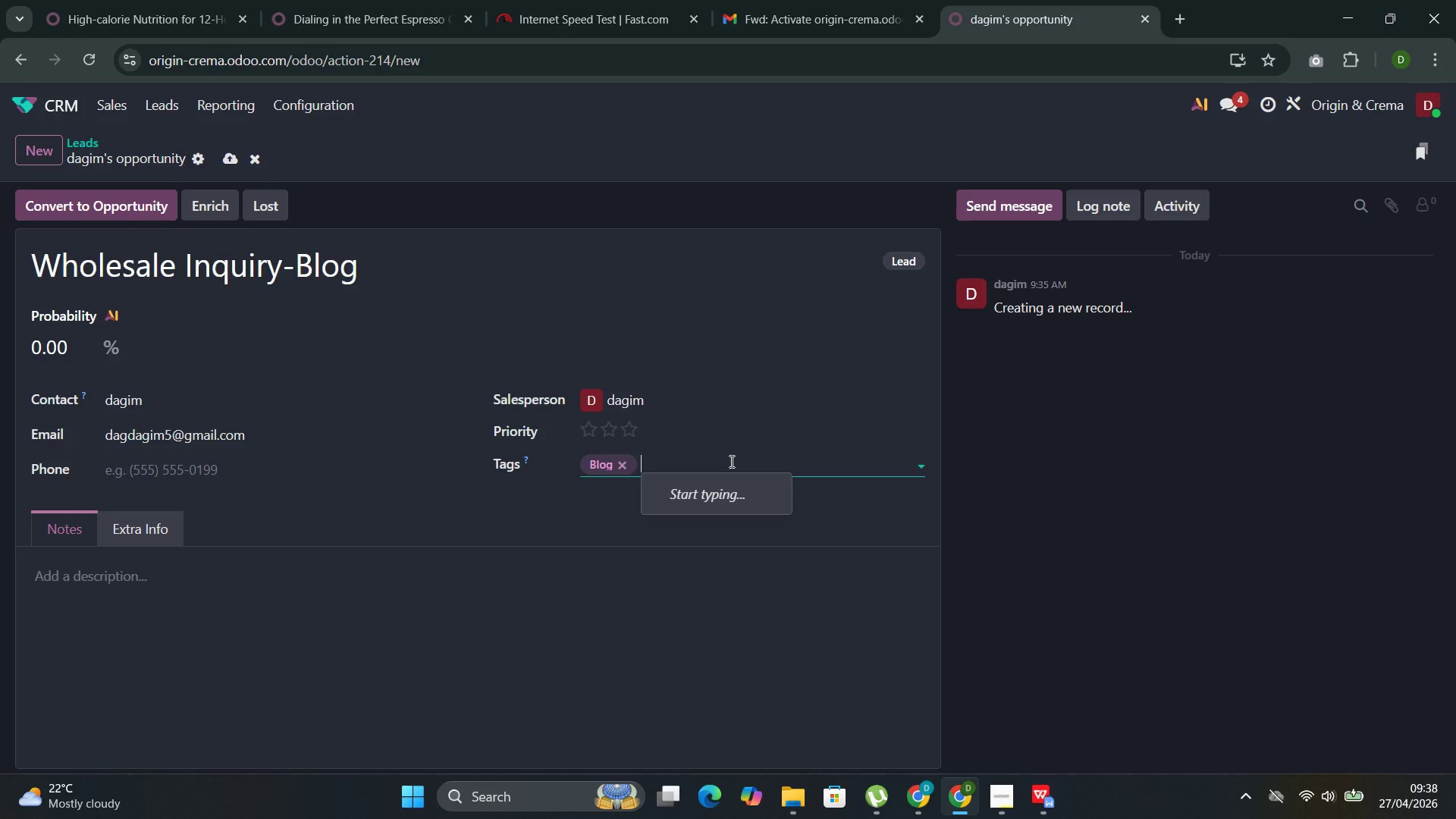 
key(Shift+Minus)
 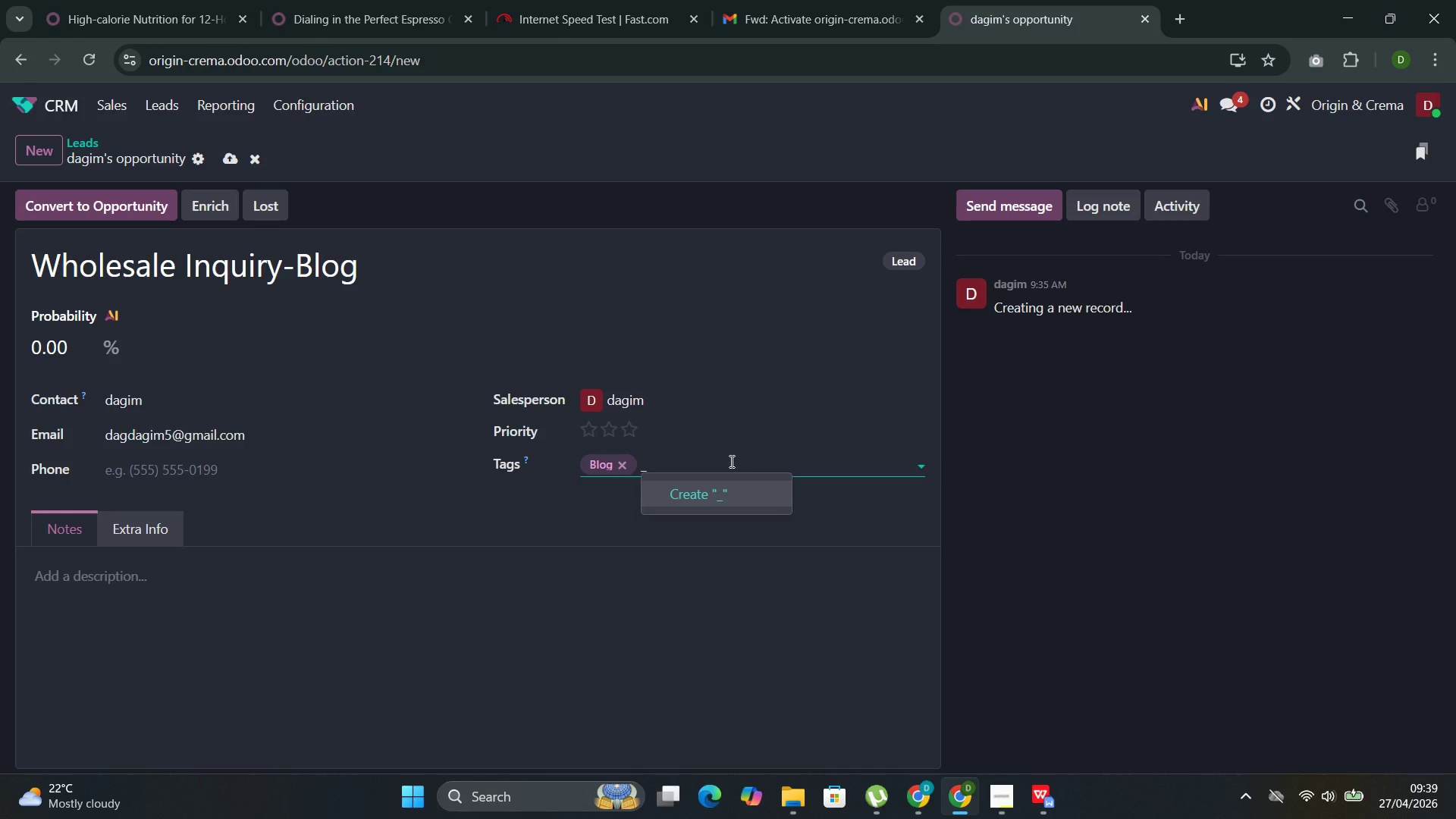 
type(Inquiry)
 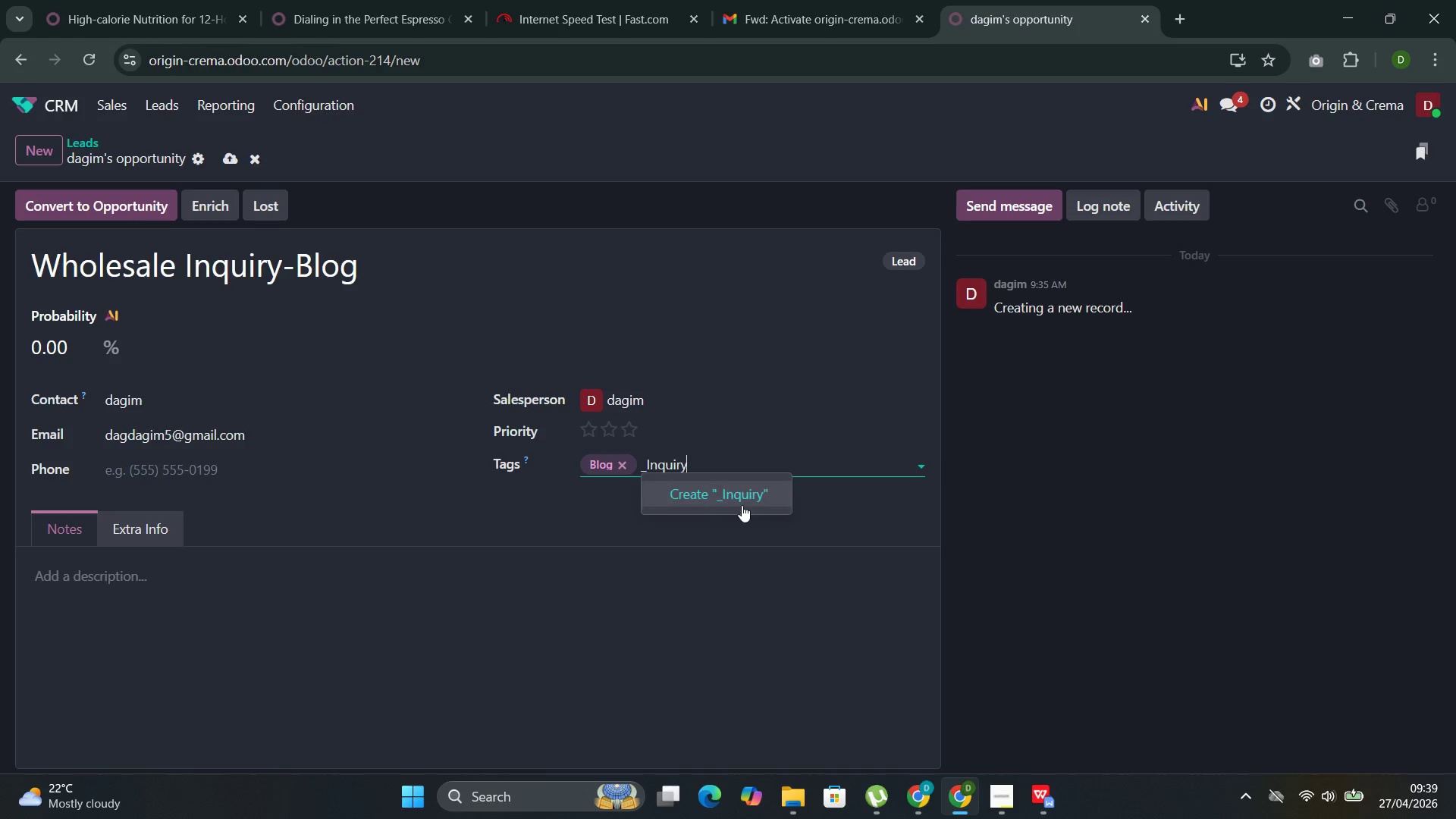 
left_click([742, 505])
 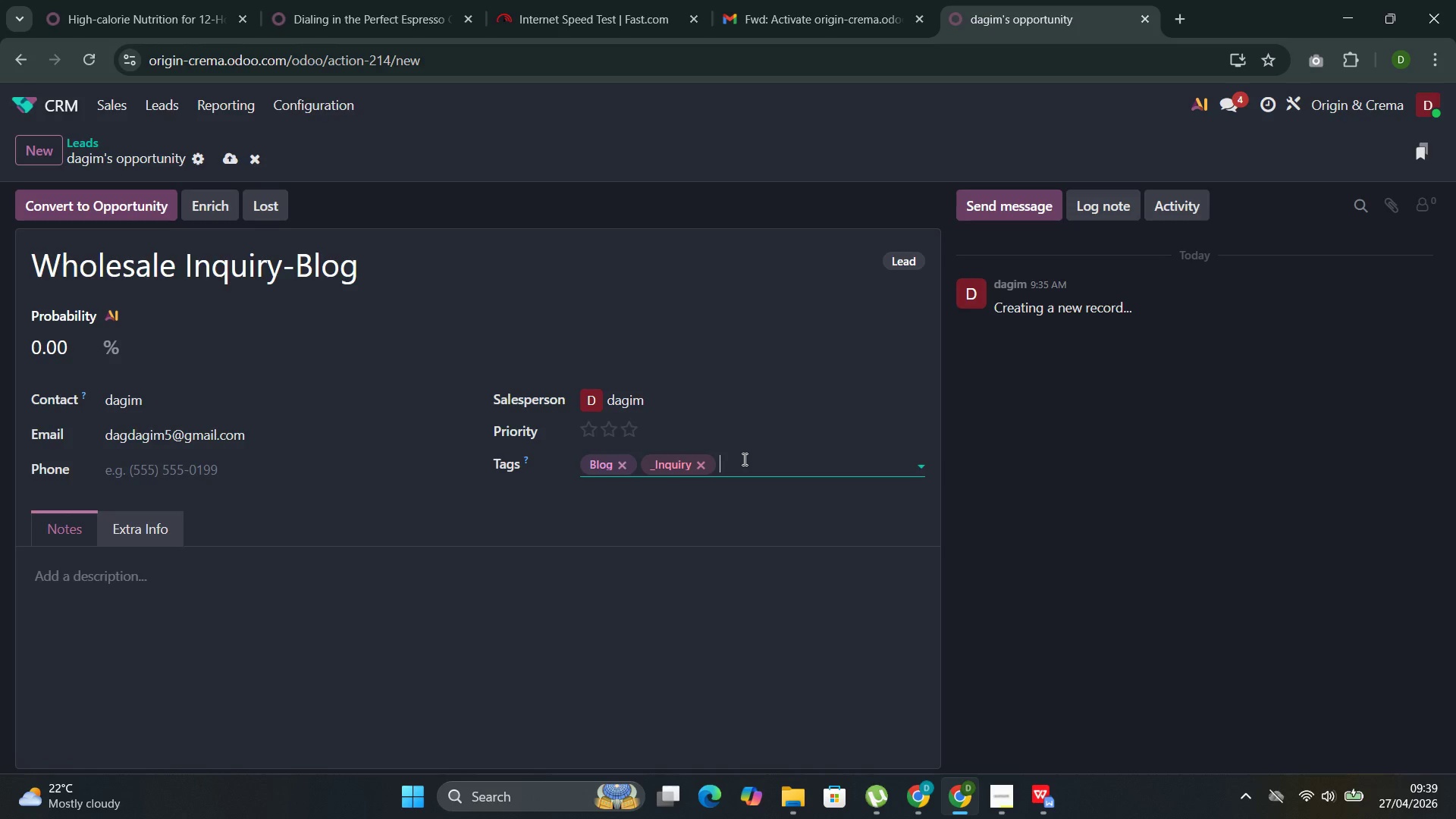 
type(Wholesale)
 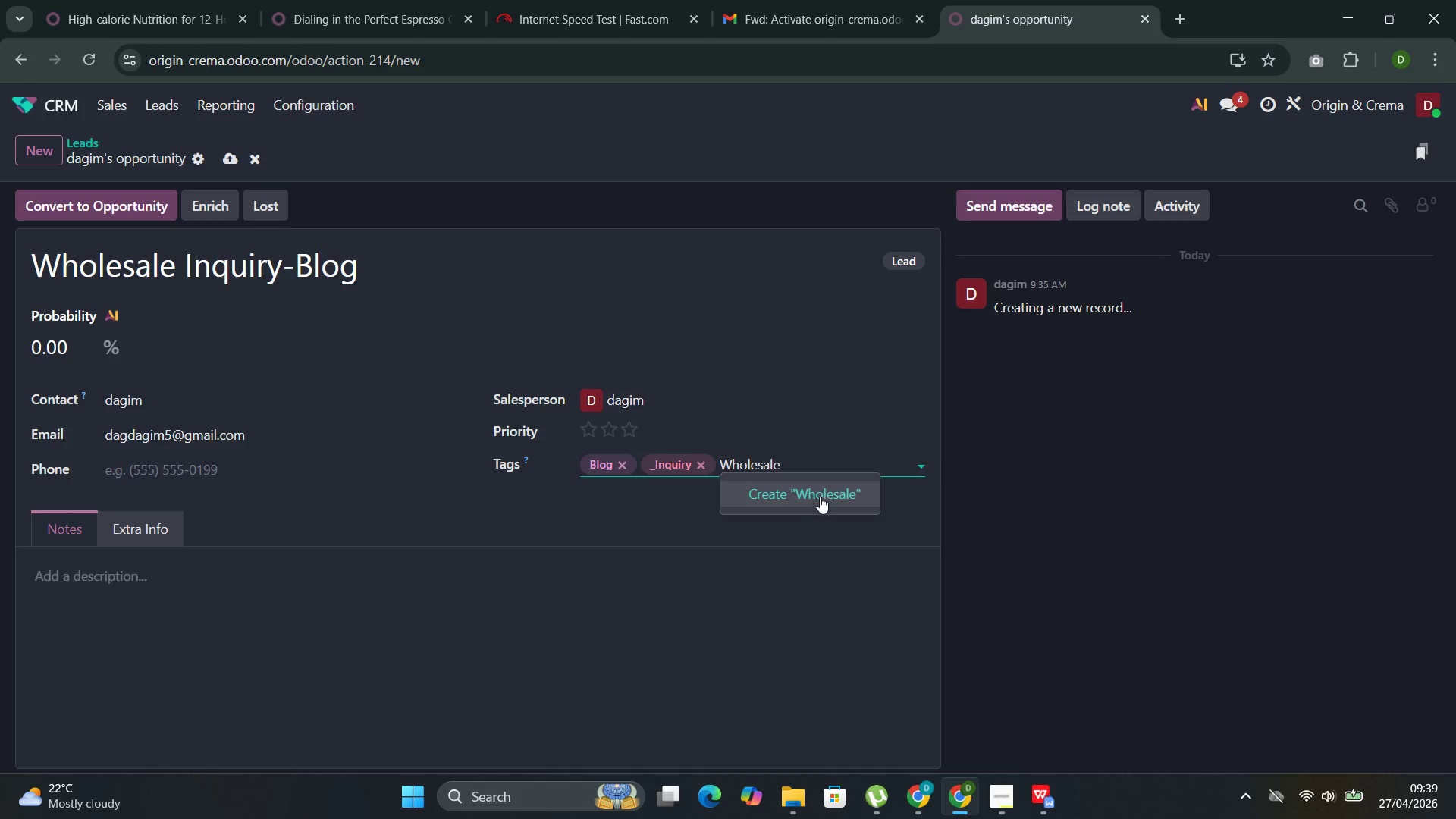 
left_click([827, 494])
 